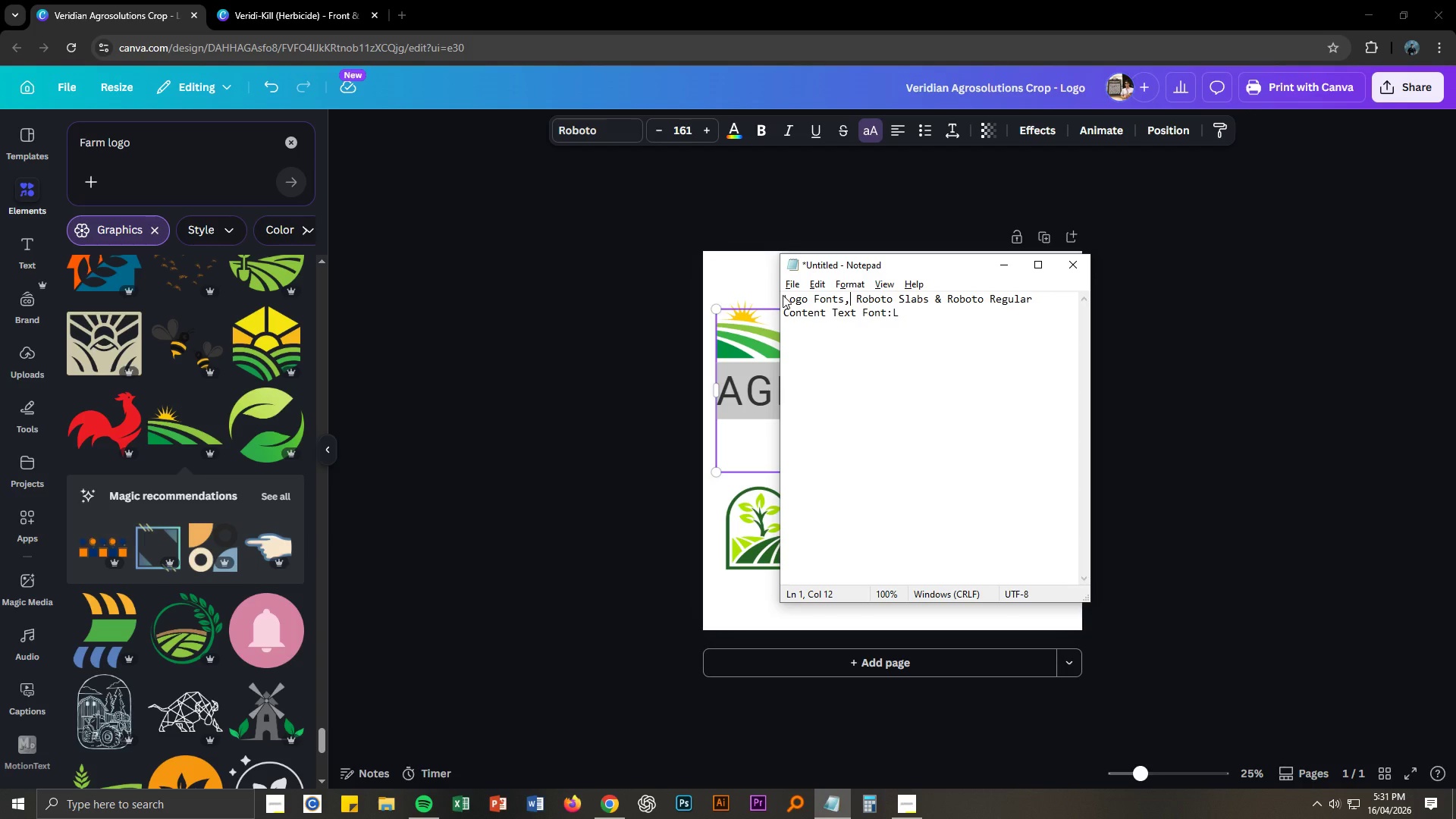 
key(Backspace)
 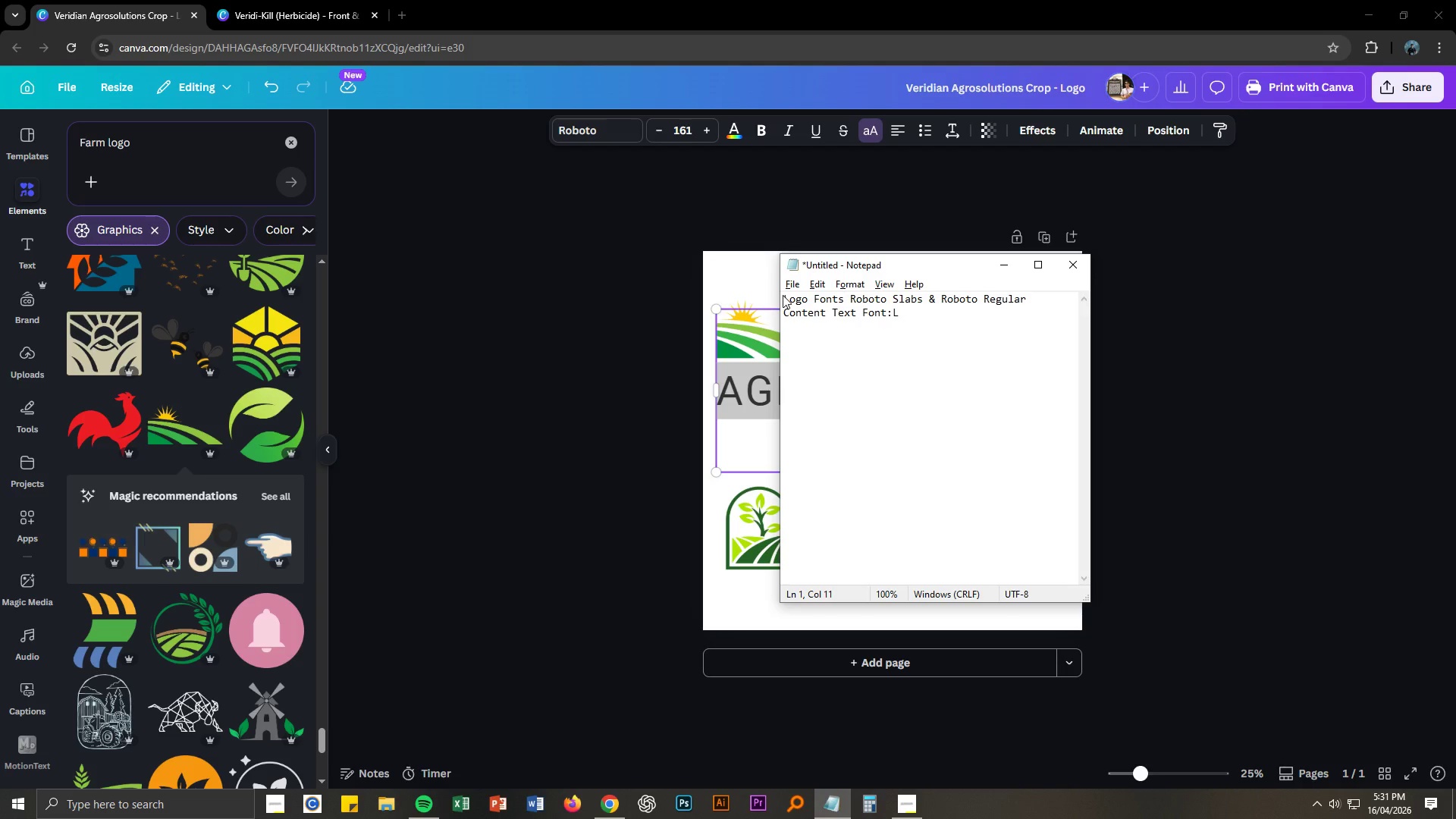 
key(Shift+Semicolon)
 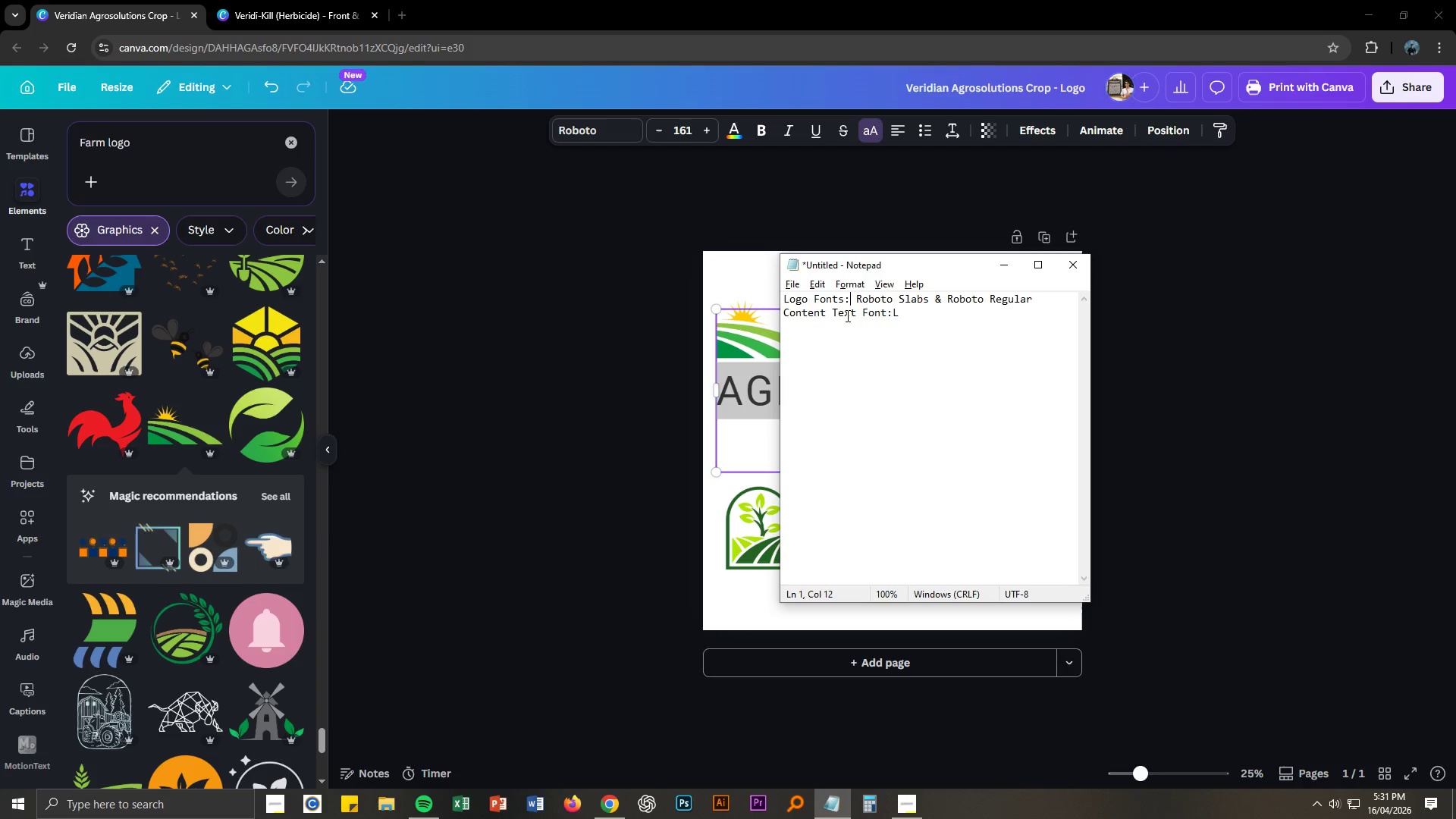 
left_click([908, 315])
 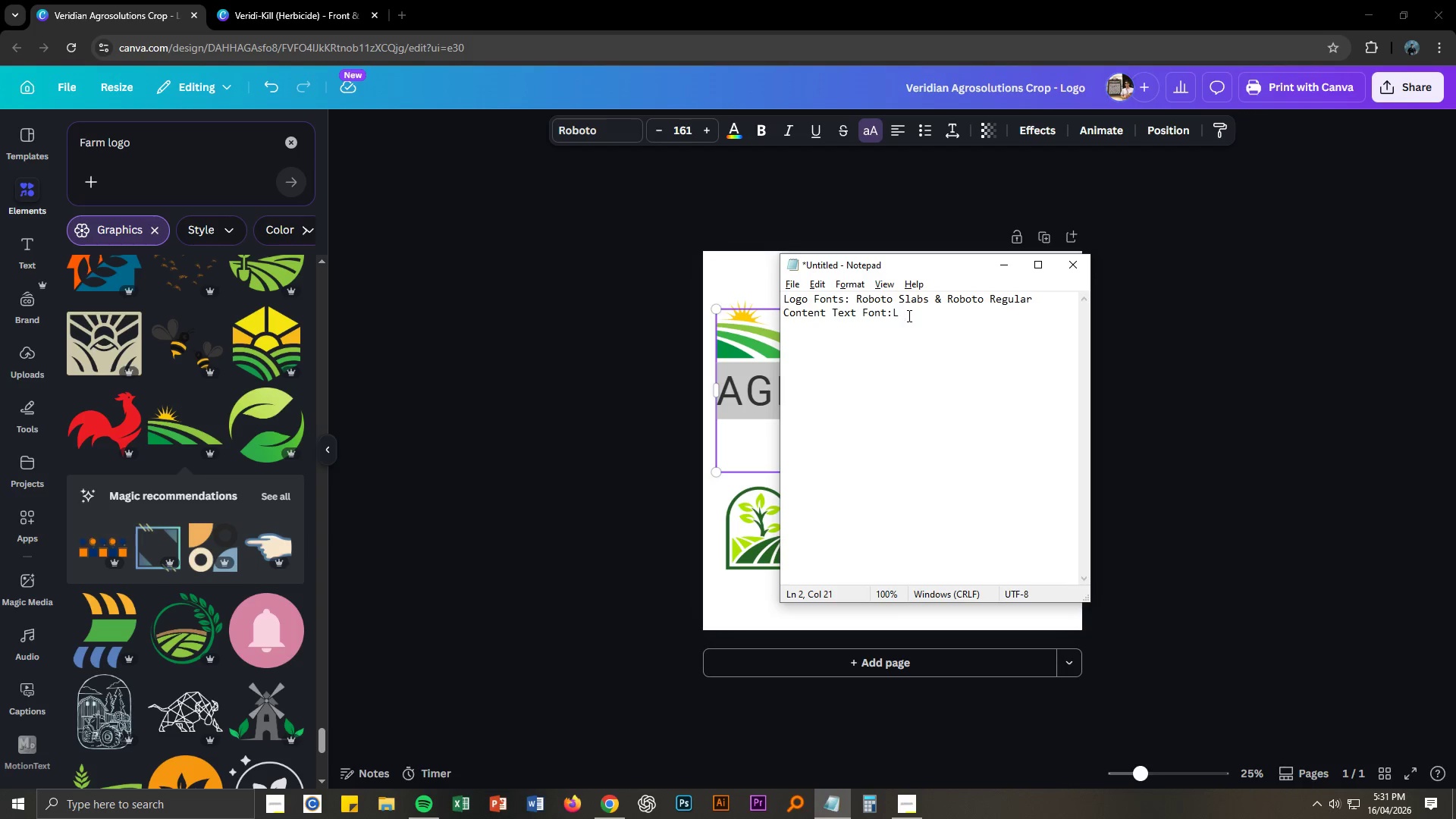 
key(Backspace)
key(Backspace)
type( Arial Regui)
key(Backspace)
type(ul;)
key(Backspace)
key(Backspace)
key(Backspace)
key(Backspace)
type(yl)
key(Backspace)
key(Backspace)
type(ular)
 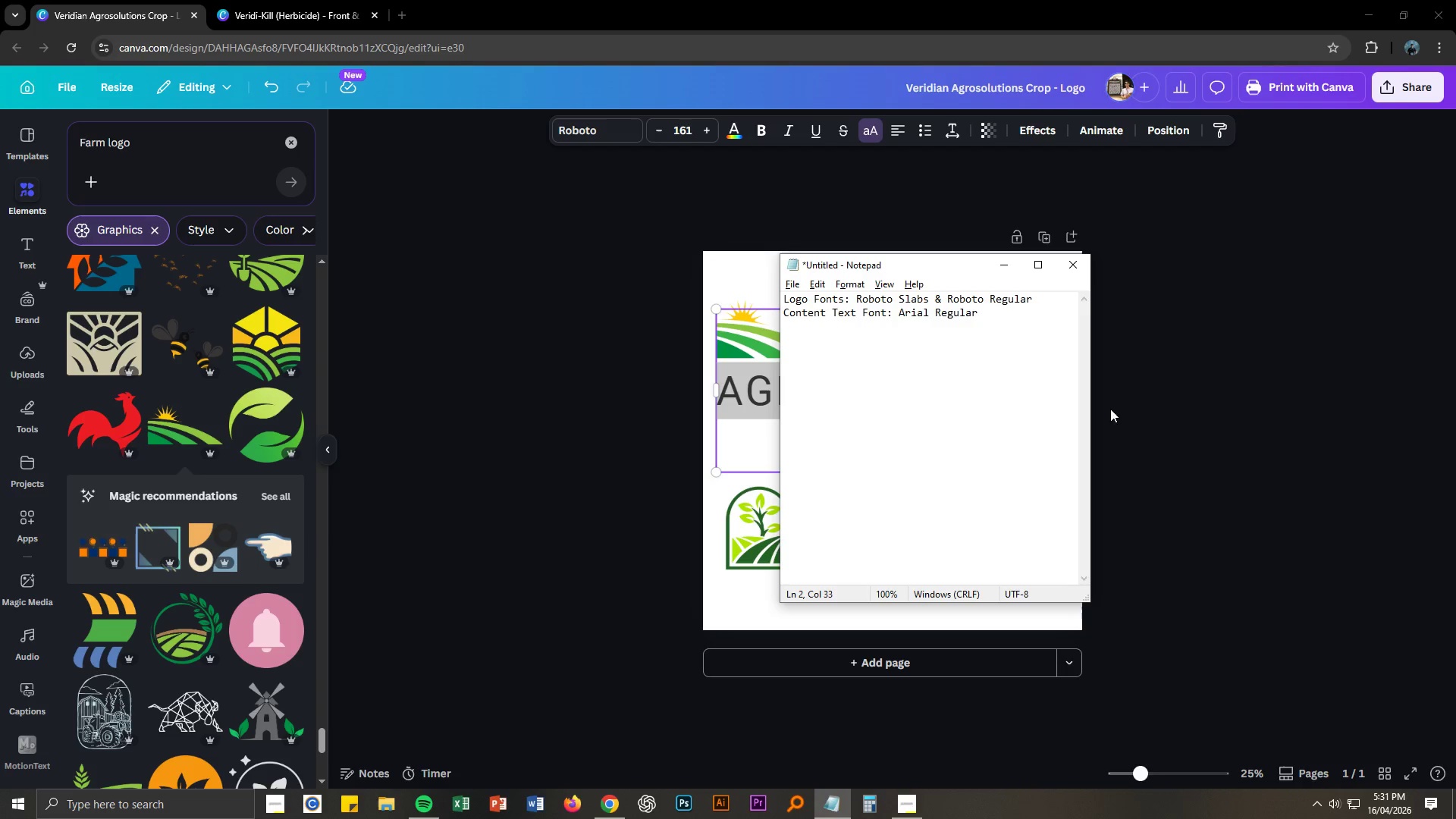 
left_click([1173, 404])
 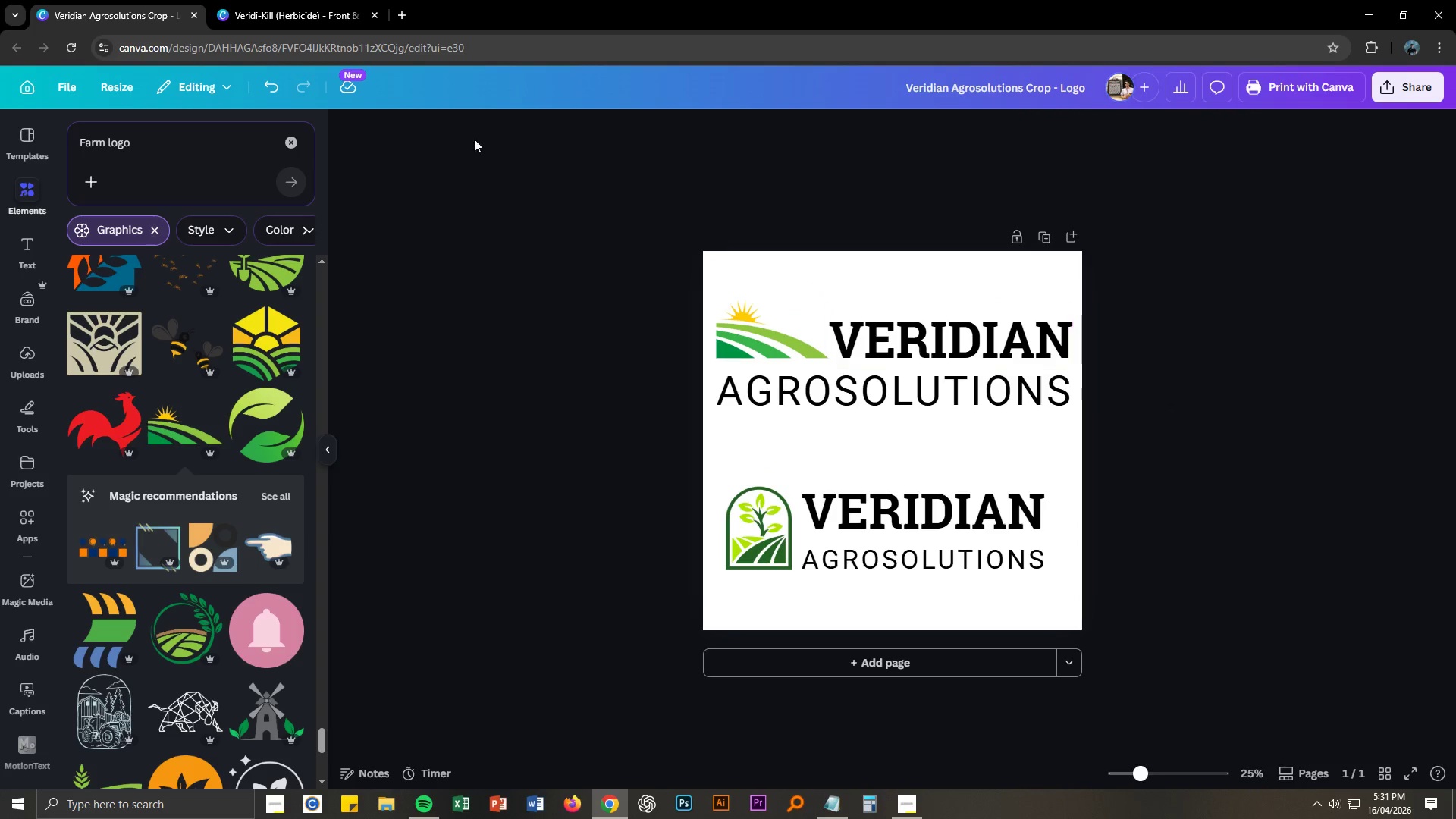 
left_click([275, 0])
 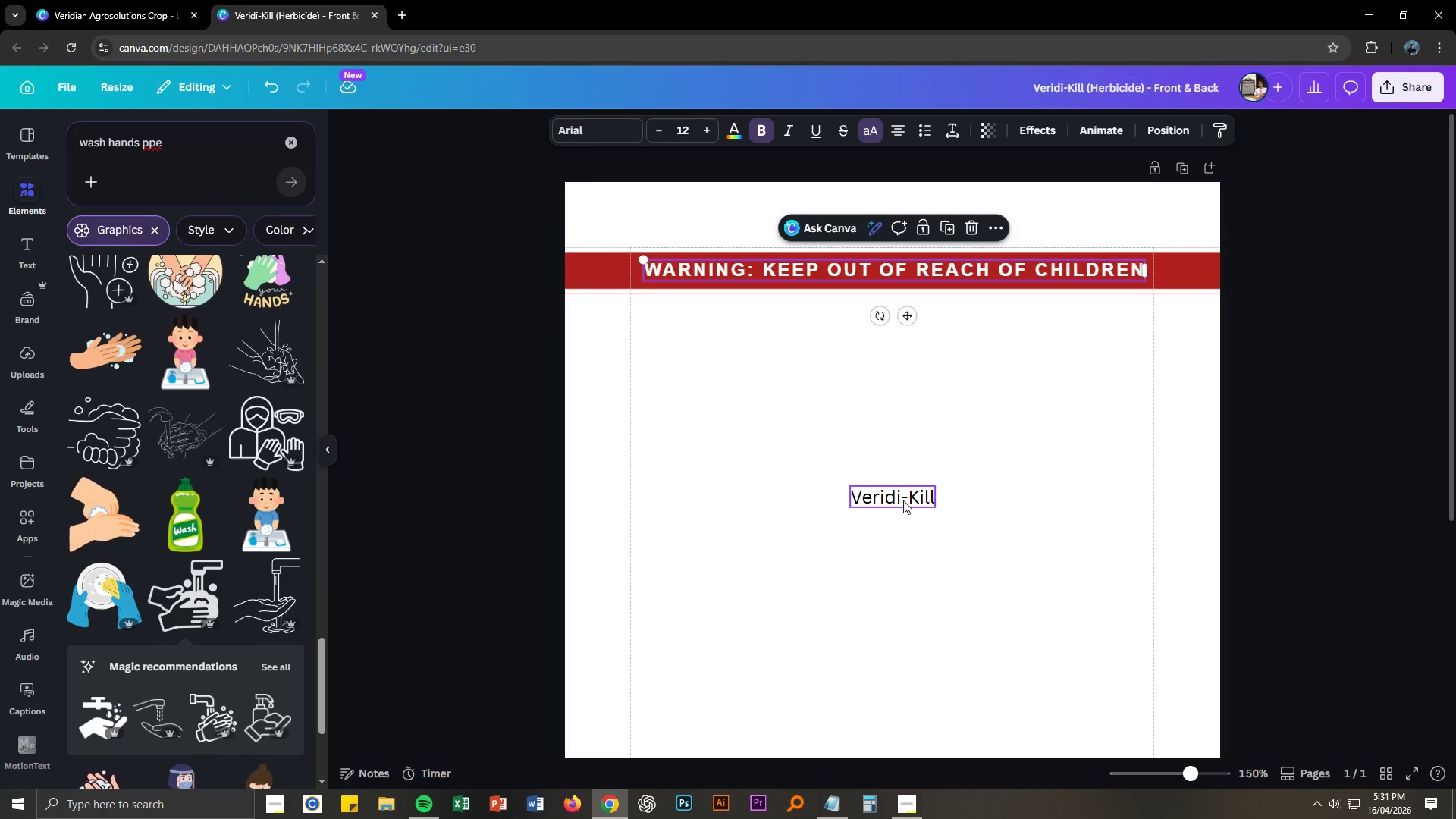 
left_click([903, 500])
 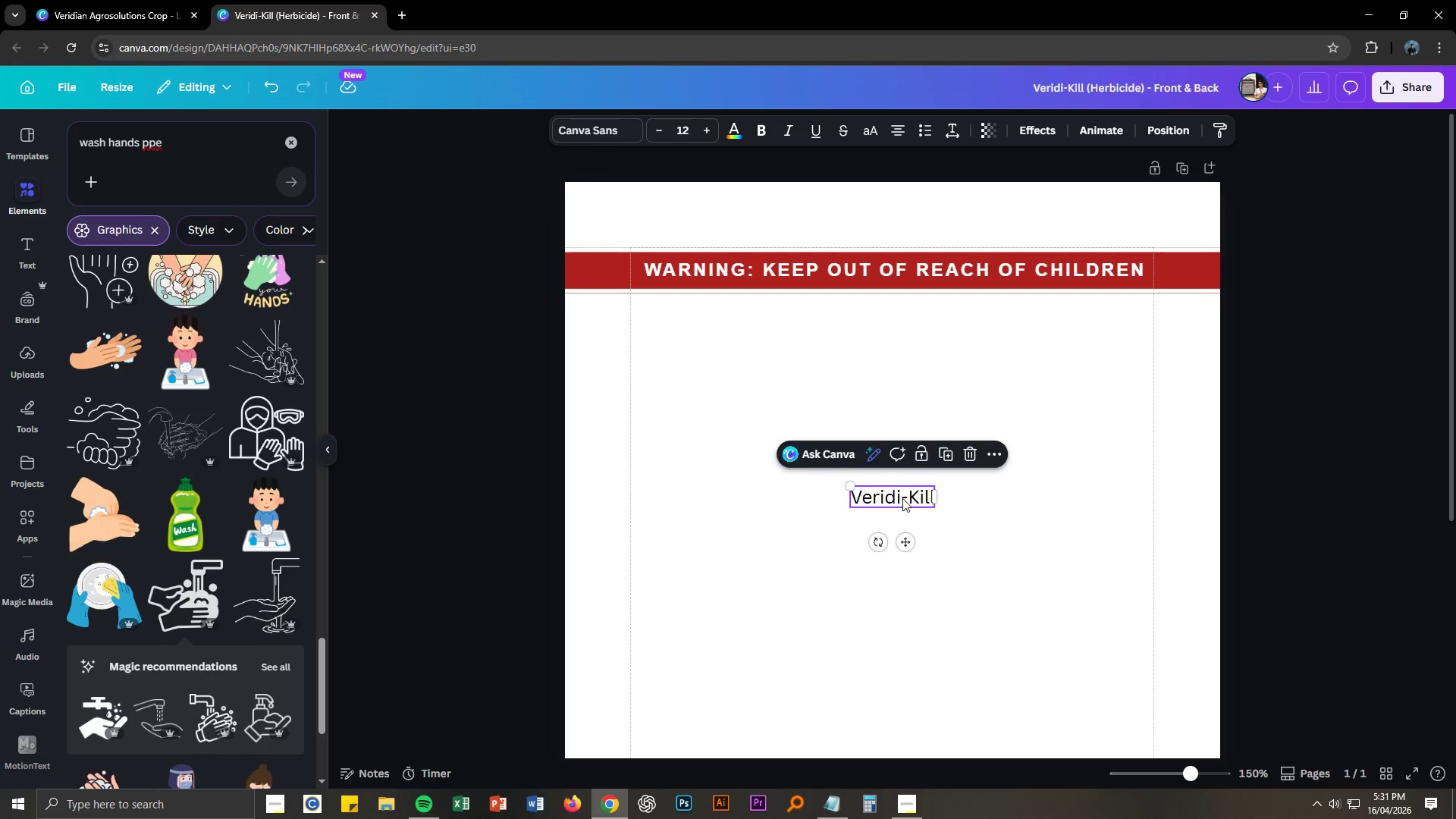 
double_click([902, 498])
 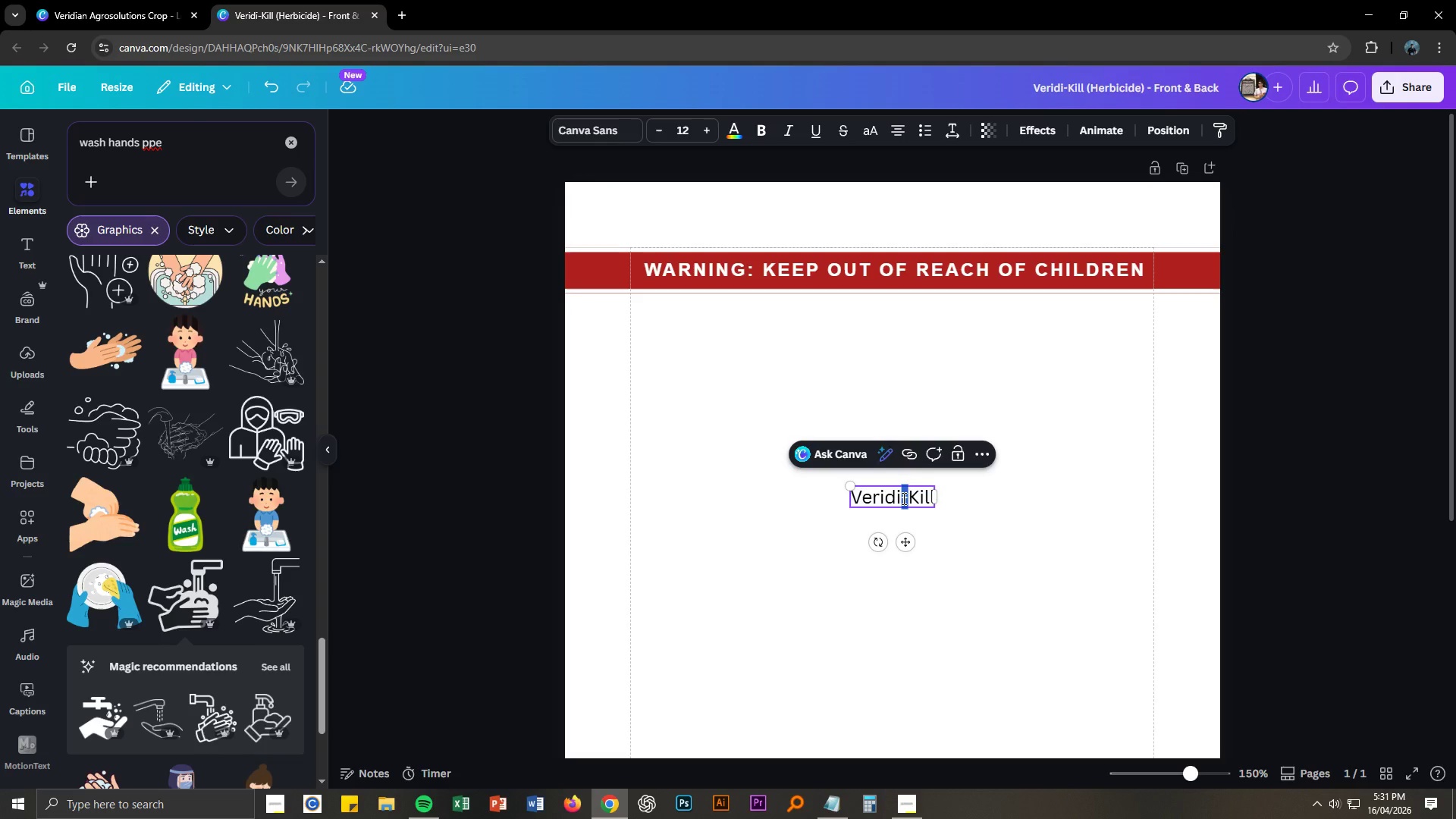 
key(Control+ControlLeft)
 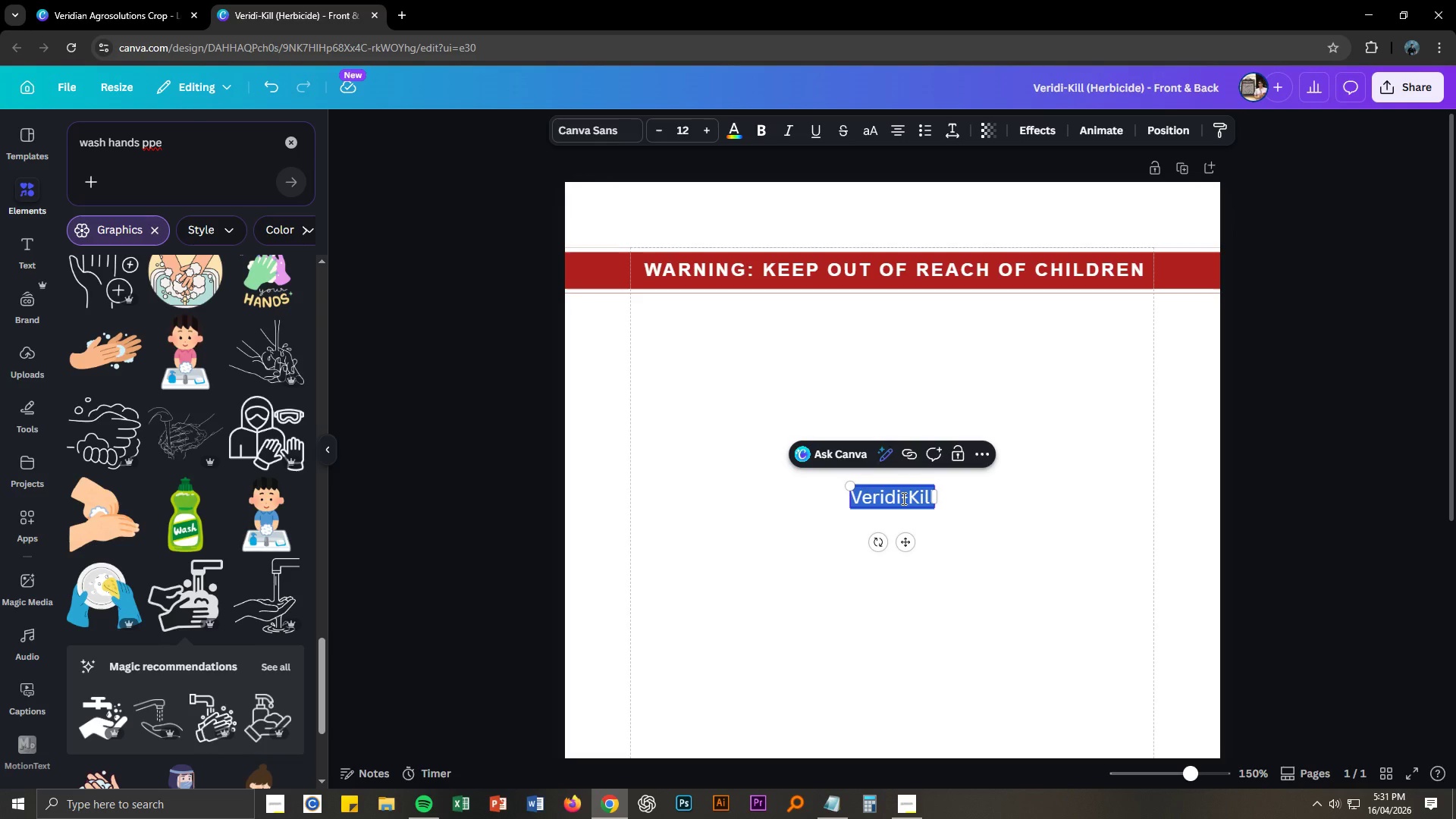 
key(Control+A)
 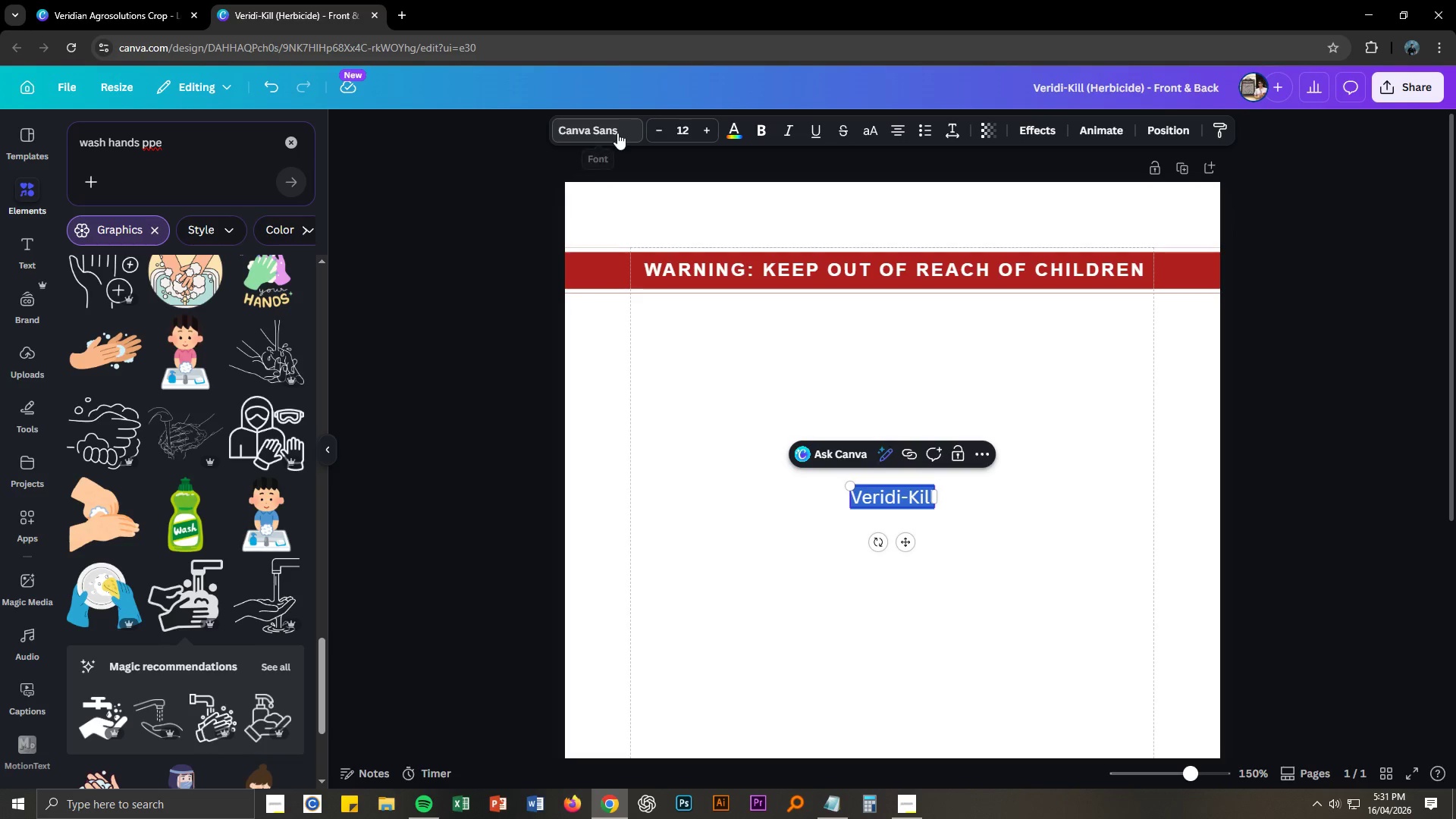 
left_click([617, 133])
 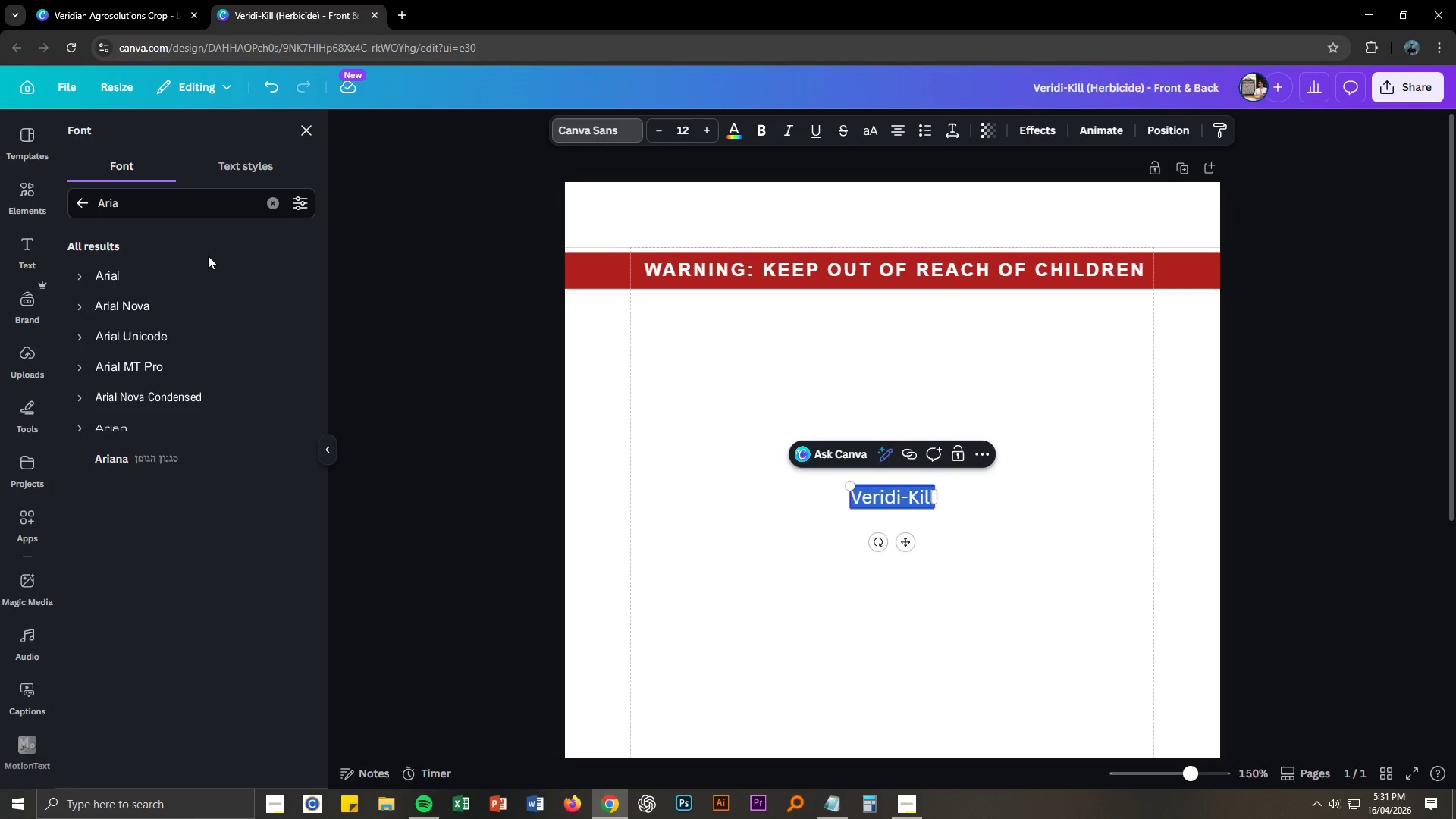 
left_click_drag(start_coordinate=[167, 204], to_coordinate=[67, 200])
 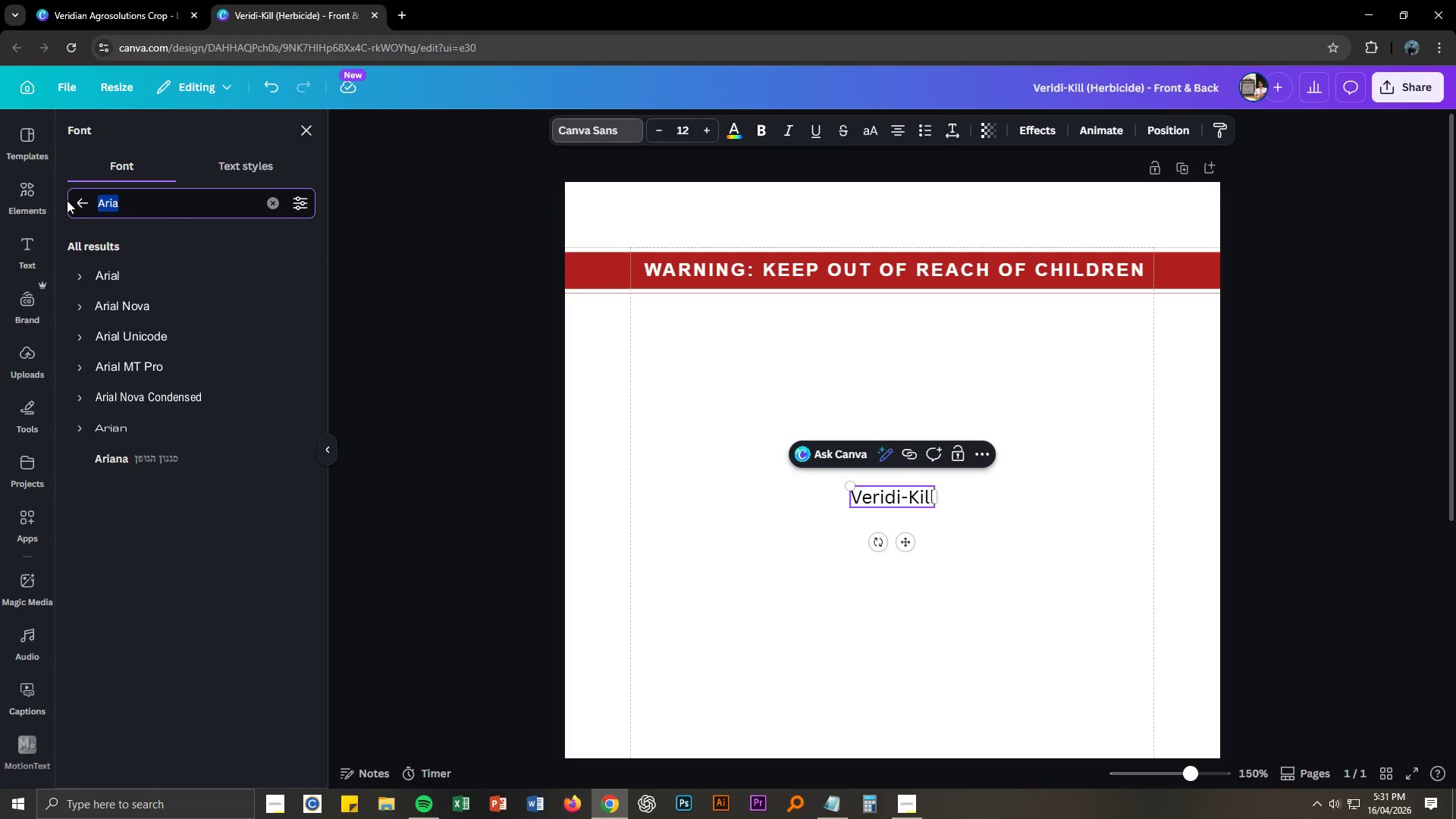 
type(Black)
 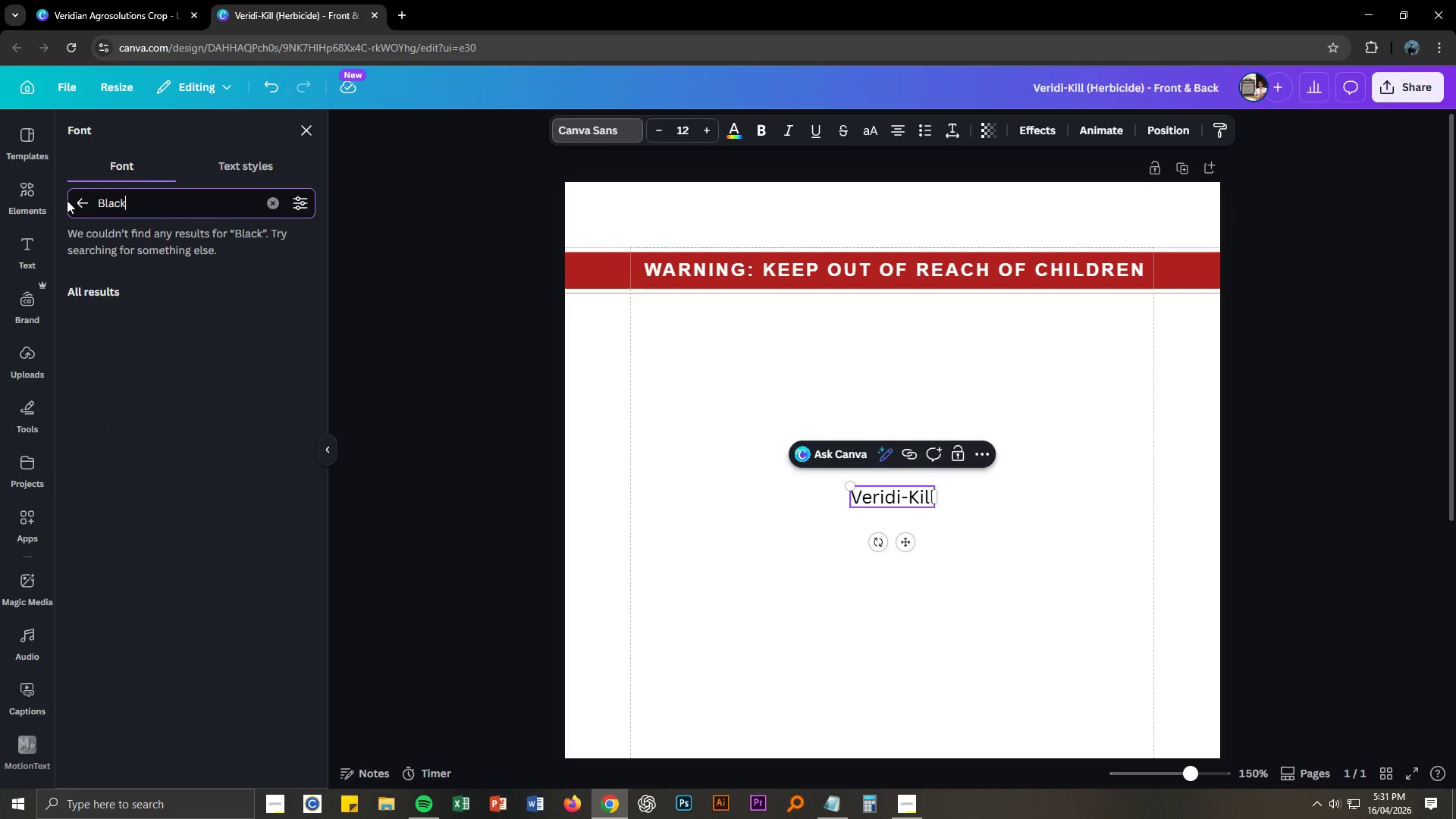 
key(Enter)
 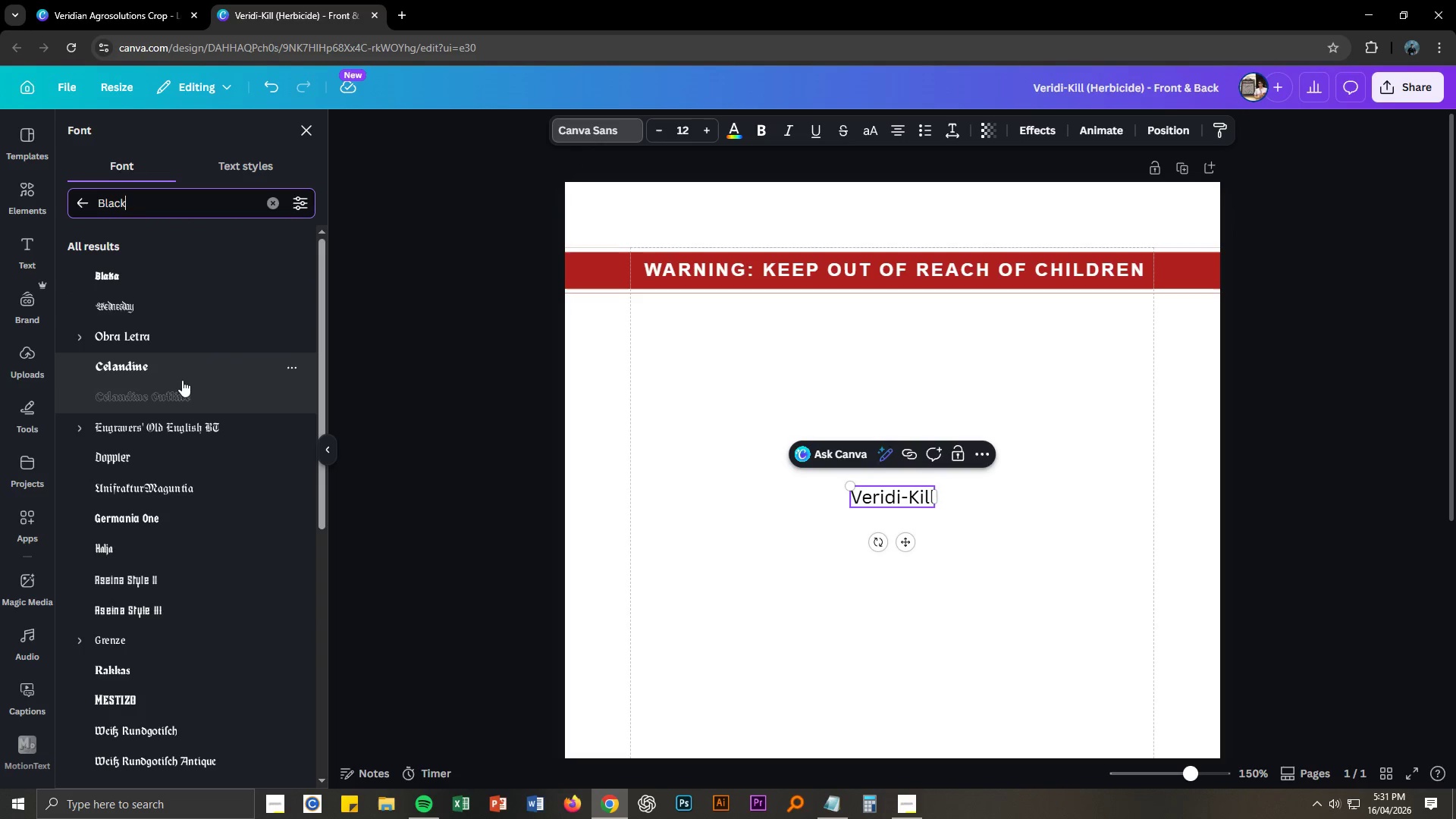 
scroll: coordinate [202, 449], scroll_direction: down, amount: 5.0
 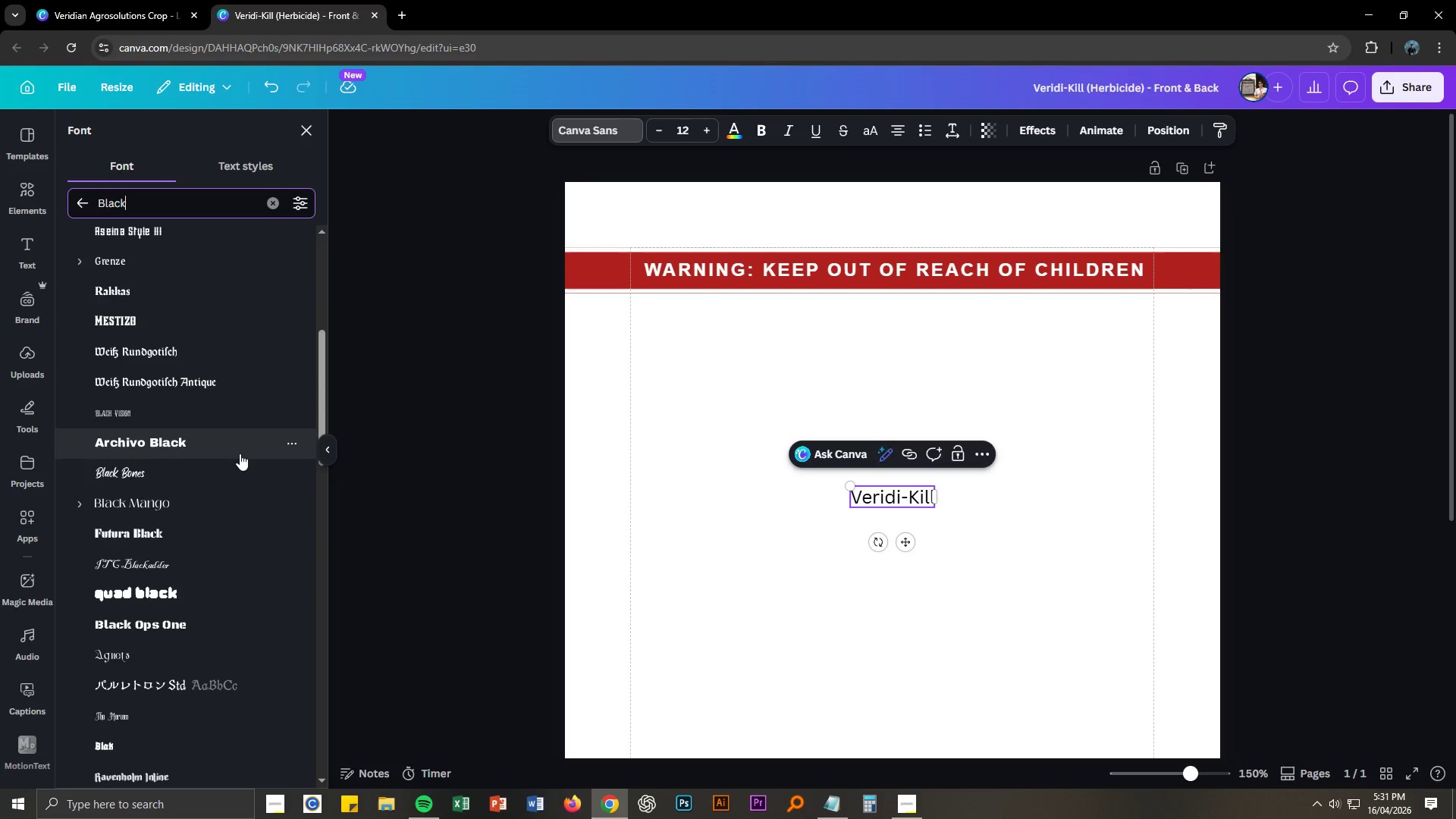 
left_click([197, 538])
 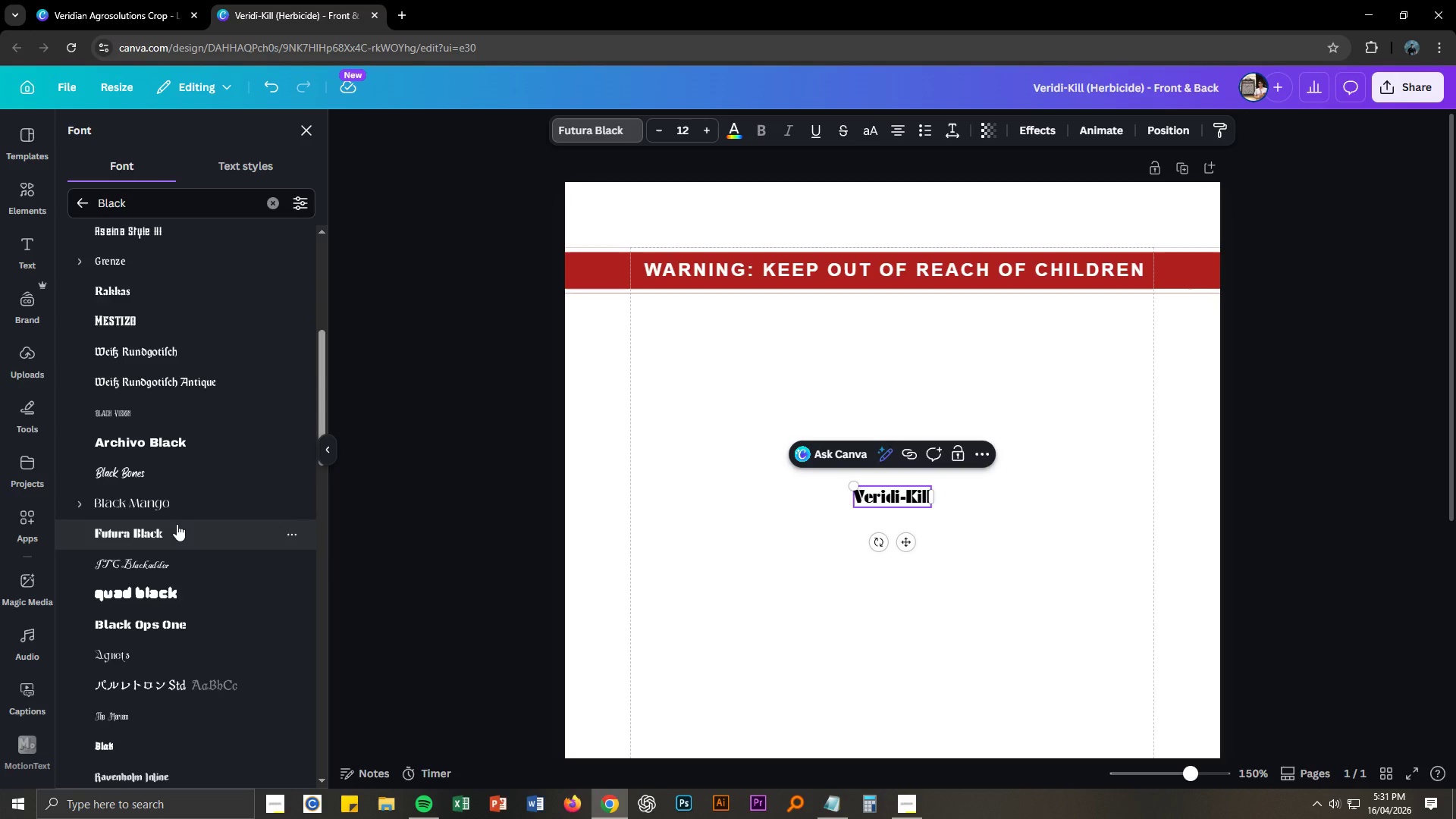 
left_click([230, 442])
 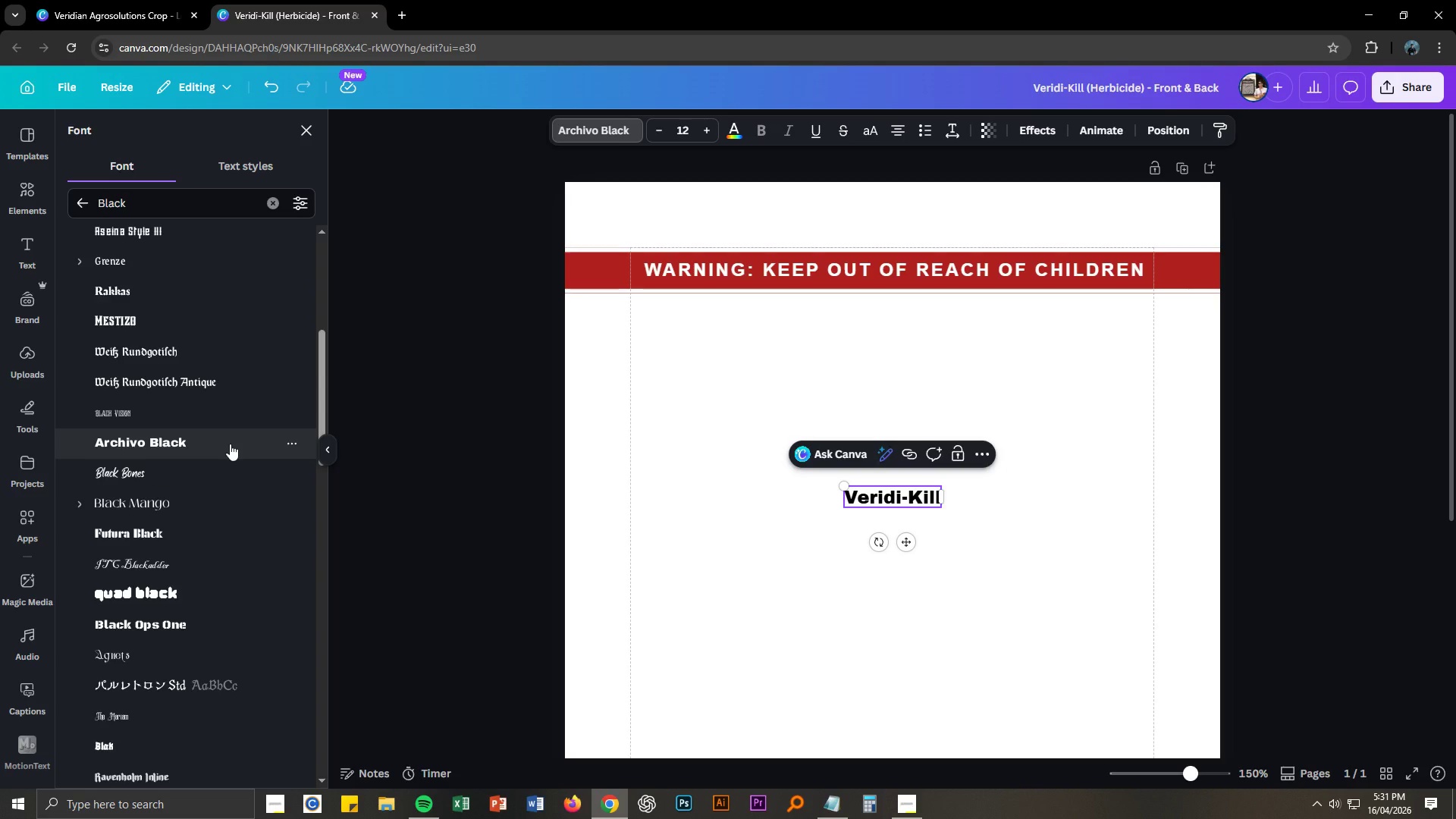 
scroll: coordinate [228, 460], scroll_direction: down, amount: 12.0
 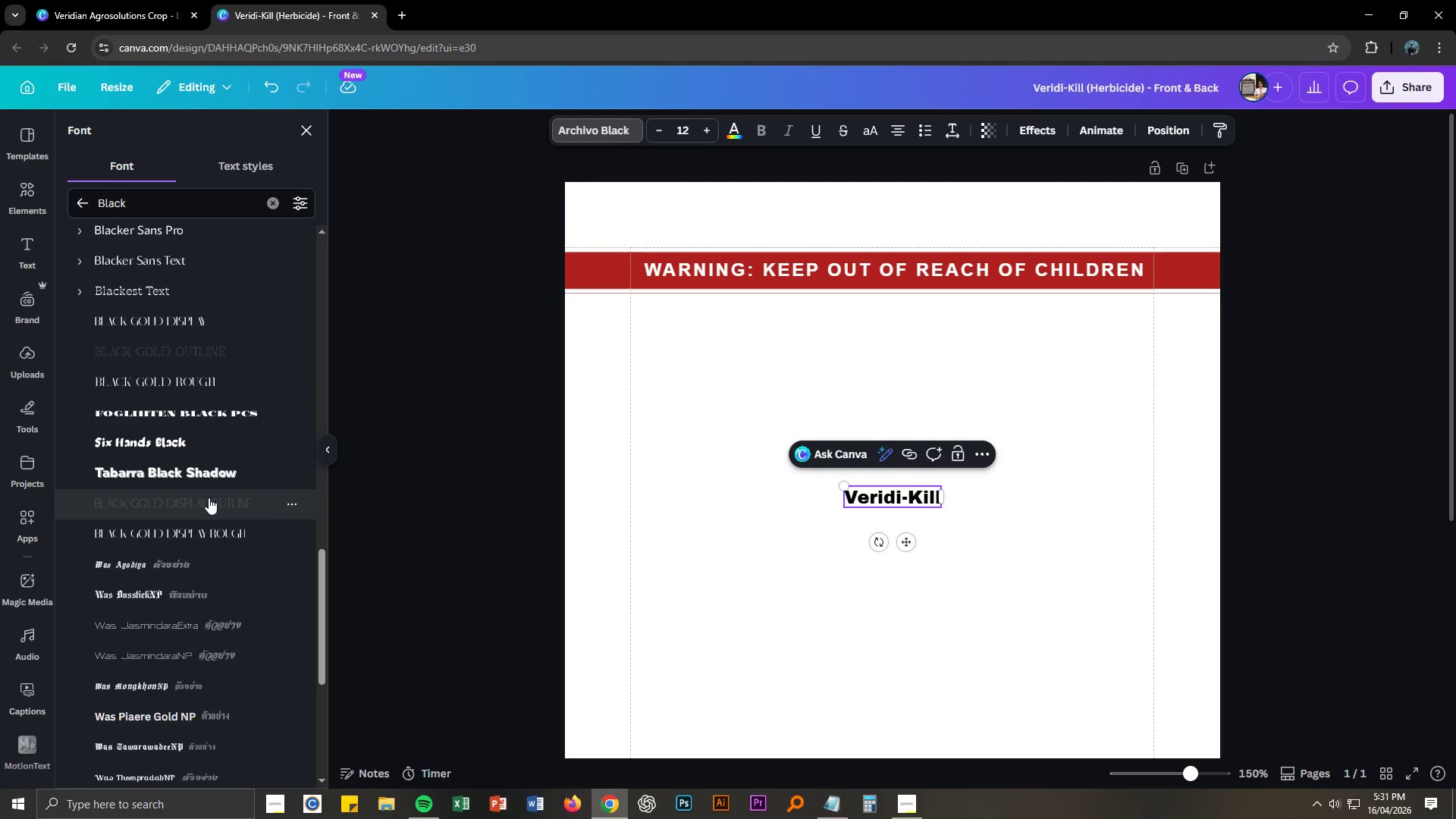 
left_click([215, 469])
 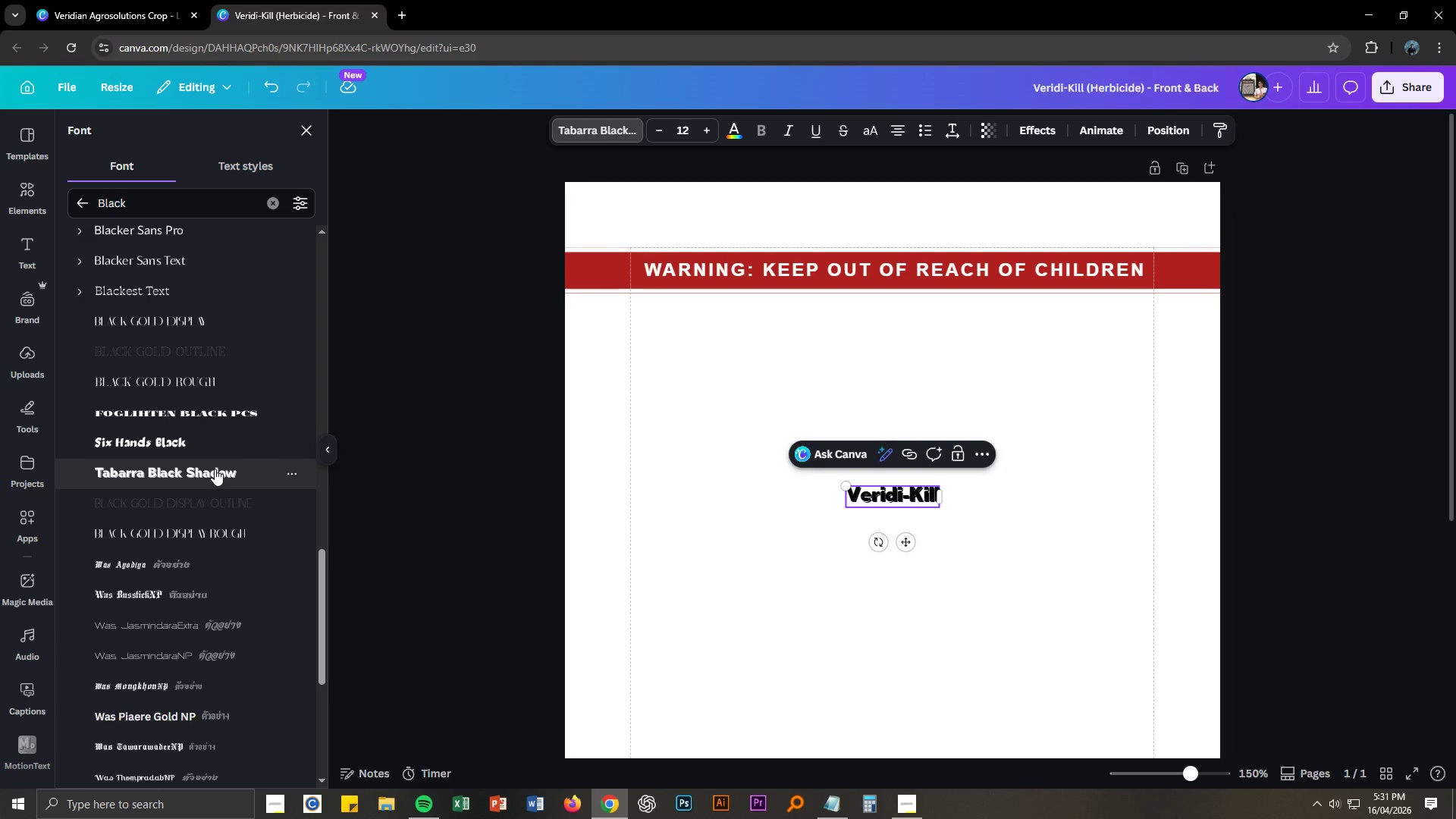 
scroll: coordinate [215, 469], scroll_direction: down, amount: 3.0
 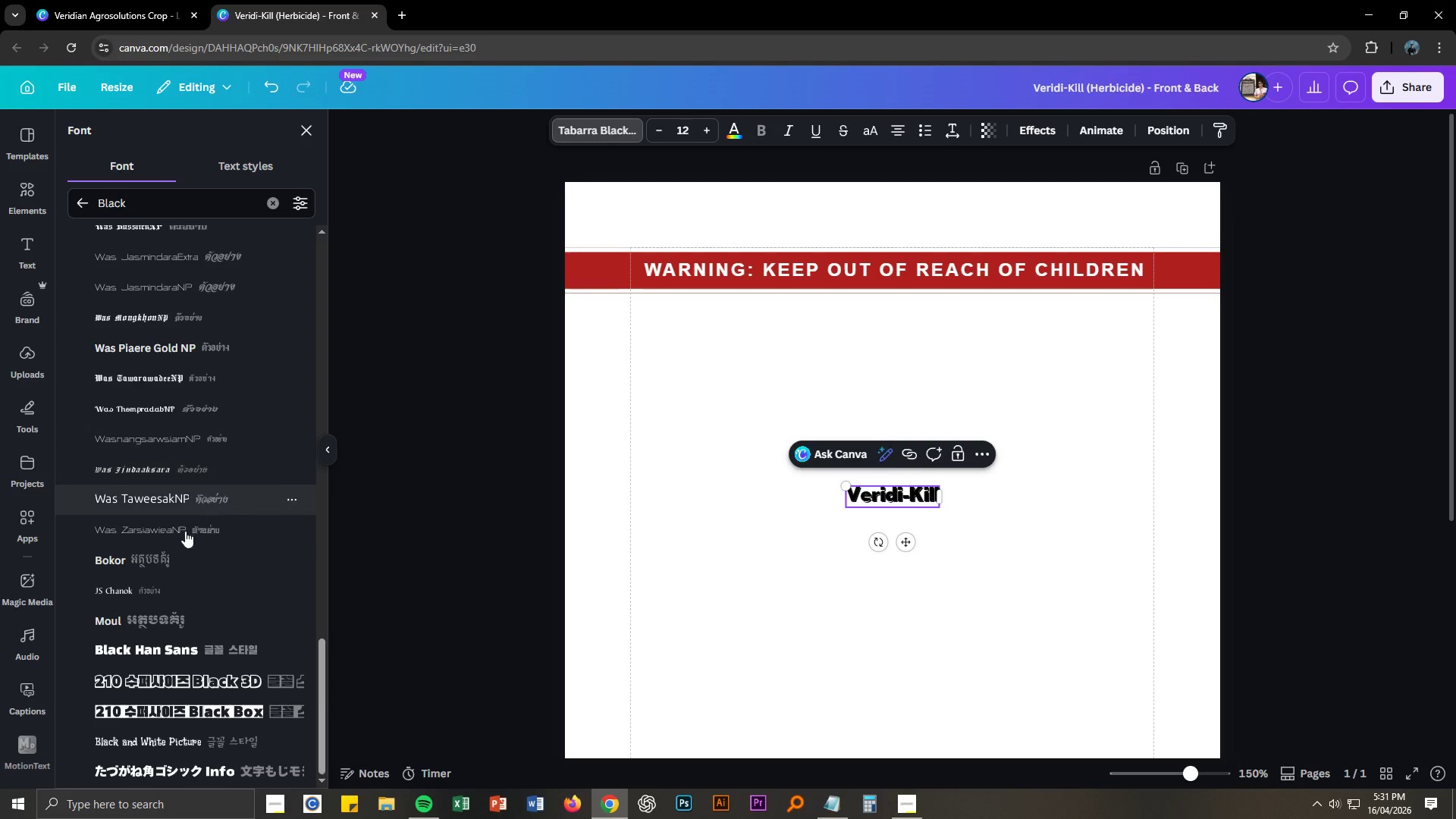 
left_click([176, 646])
 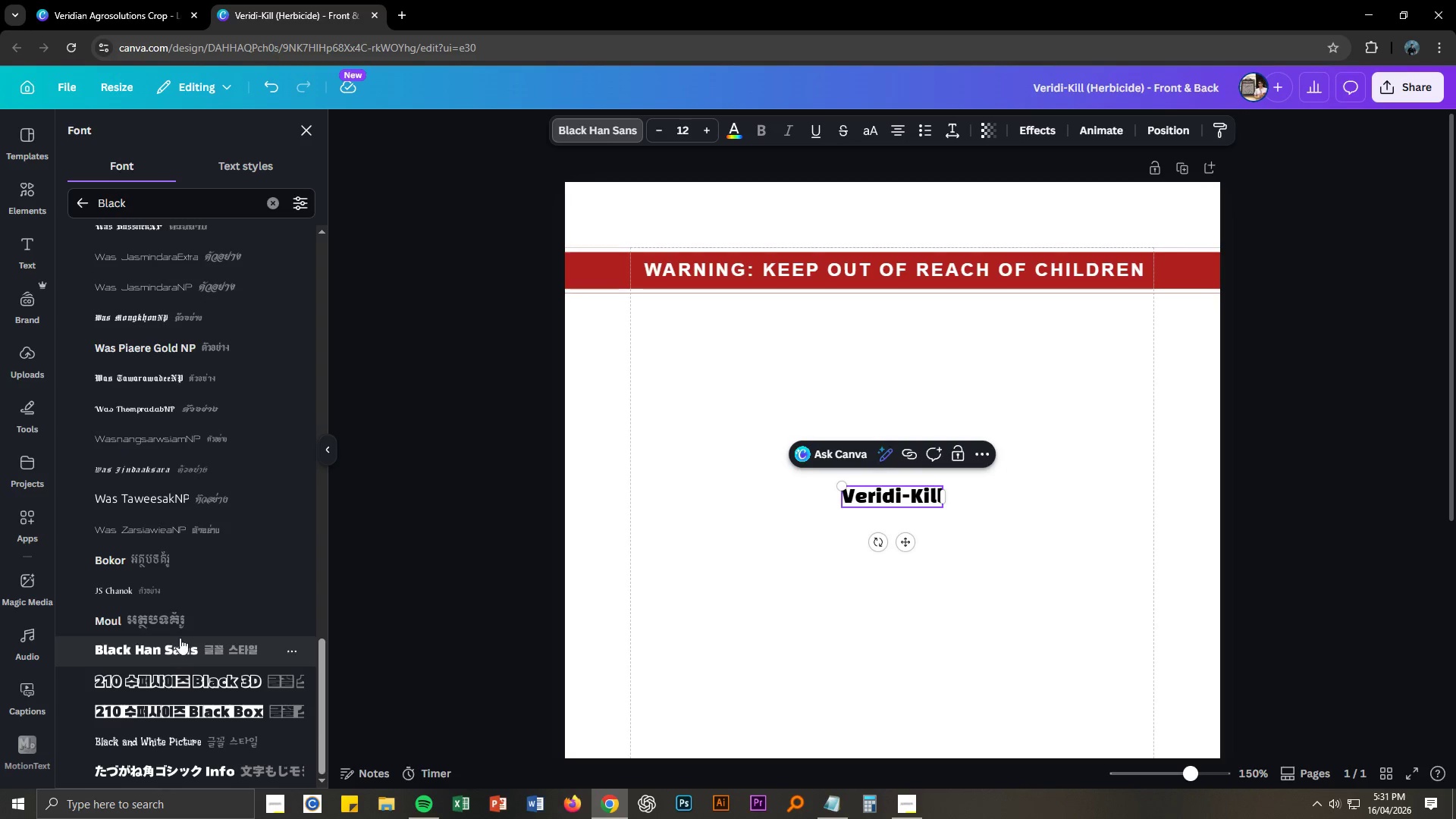 
scroll: coordinate [202, 602], scroll_direction: down, amount: 4.0
 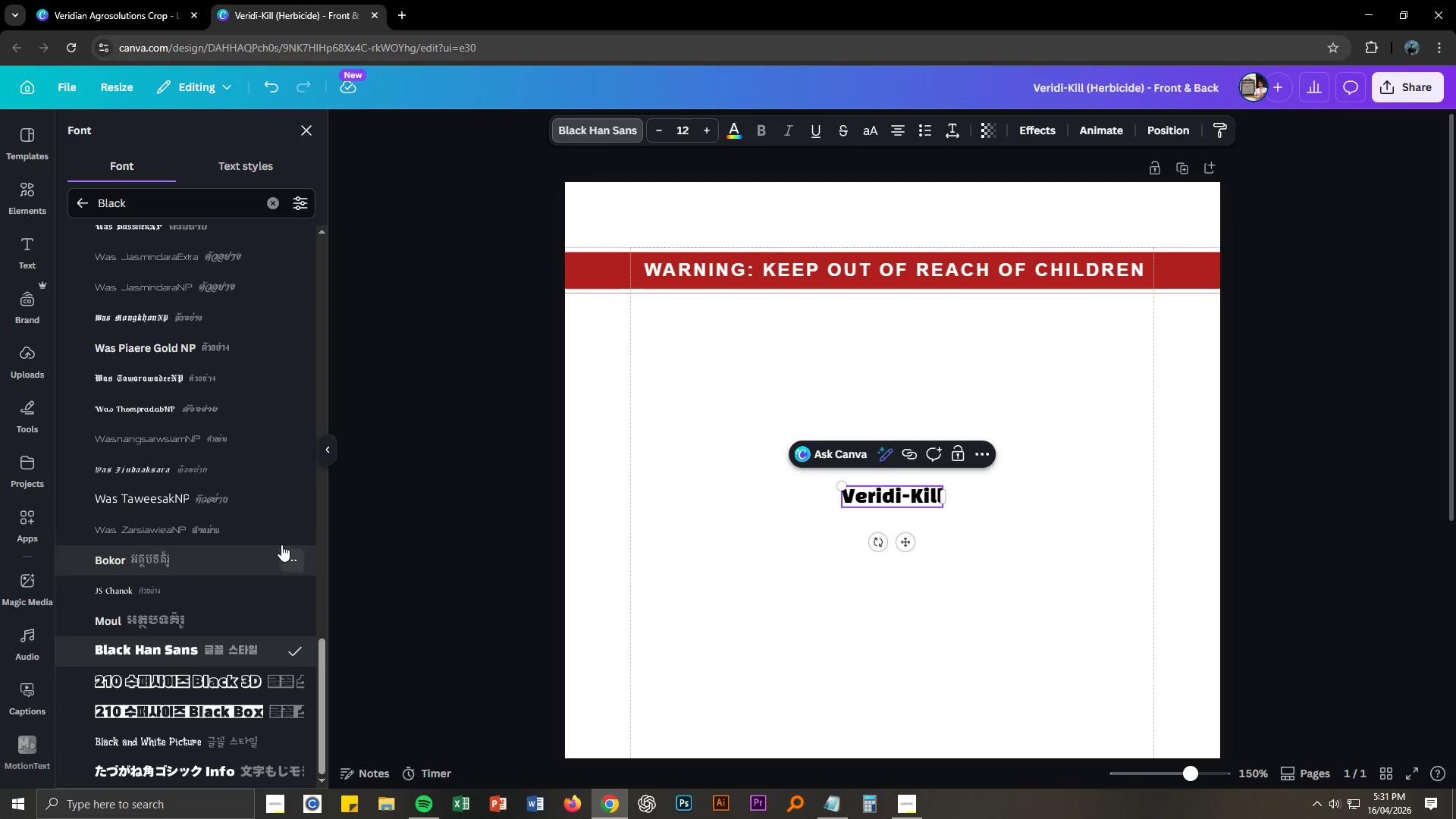 
scroll: coordinate [180, 497], scroll_direction: up, amount: 18.0
 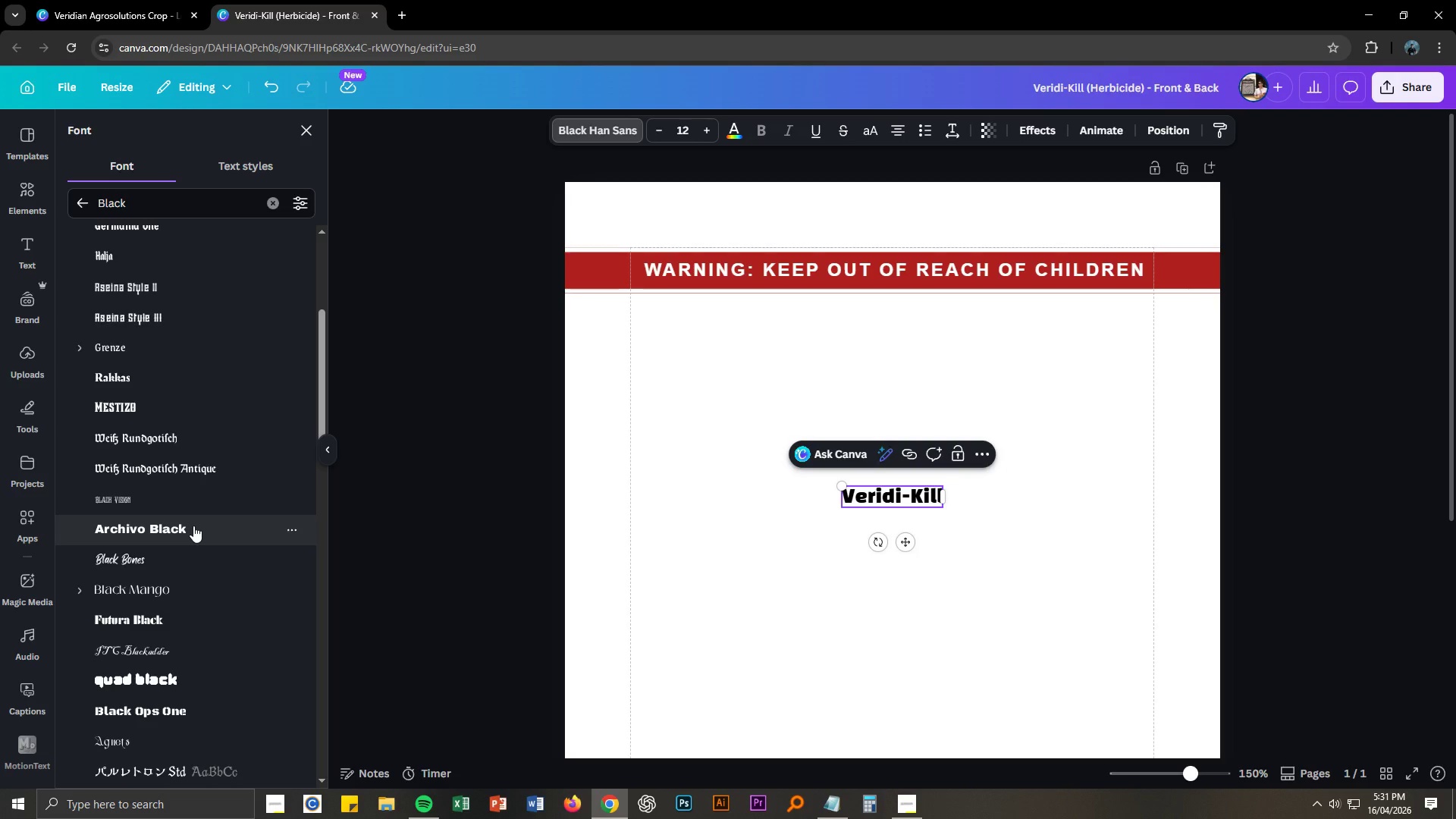 
left_click([193, 526])
 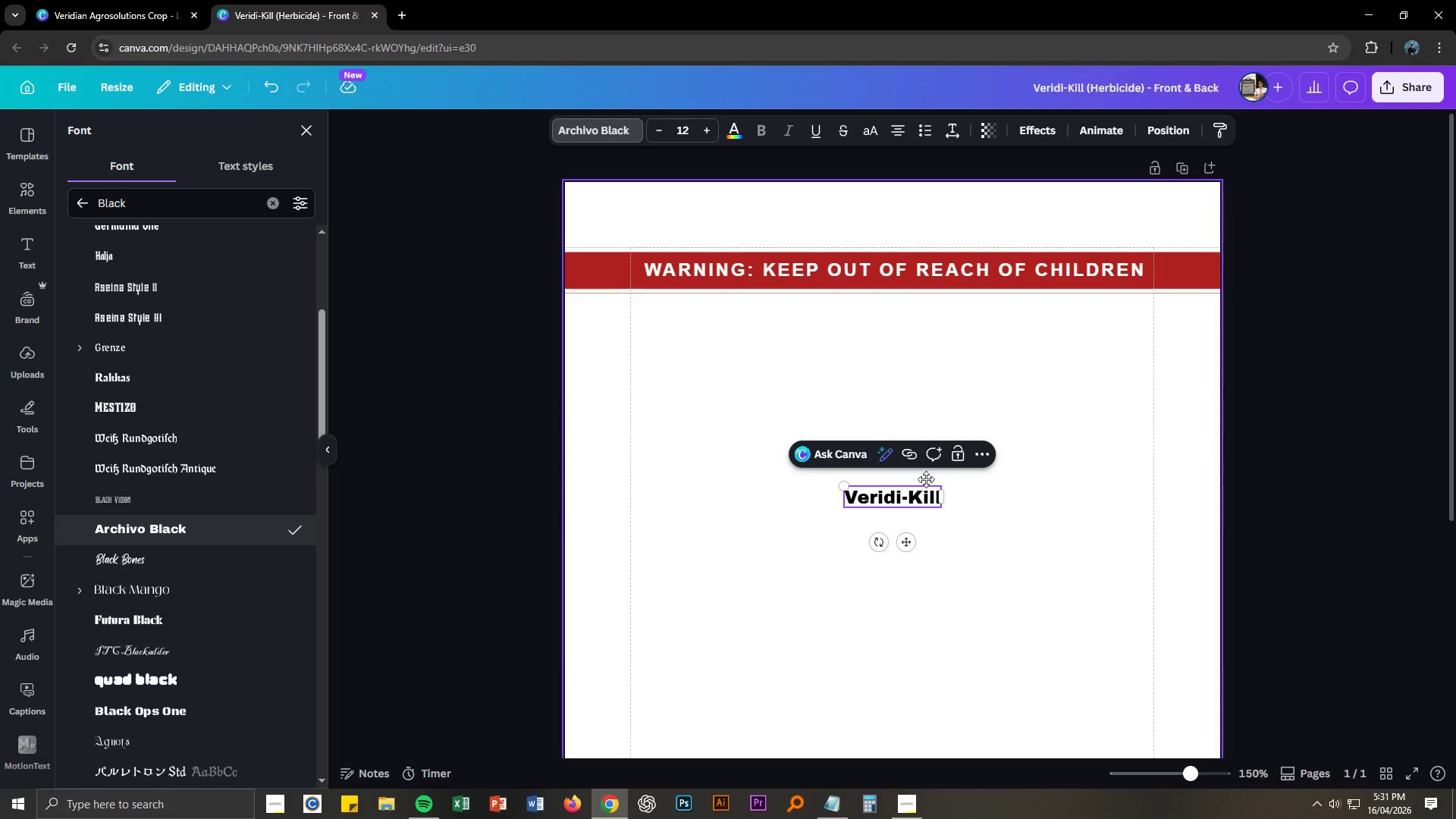 
double_click([921, 500])
 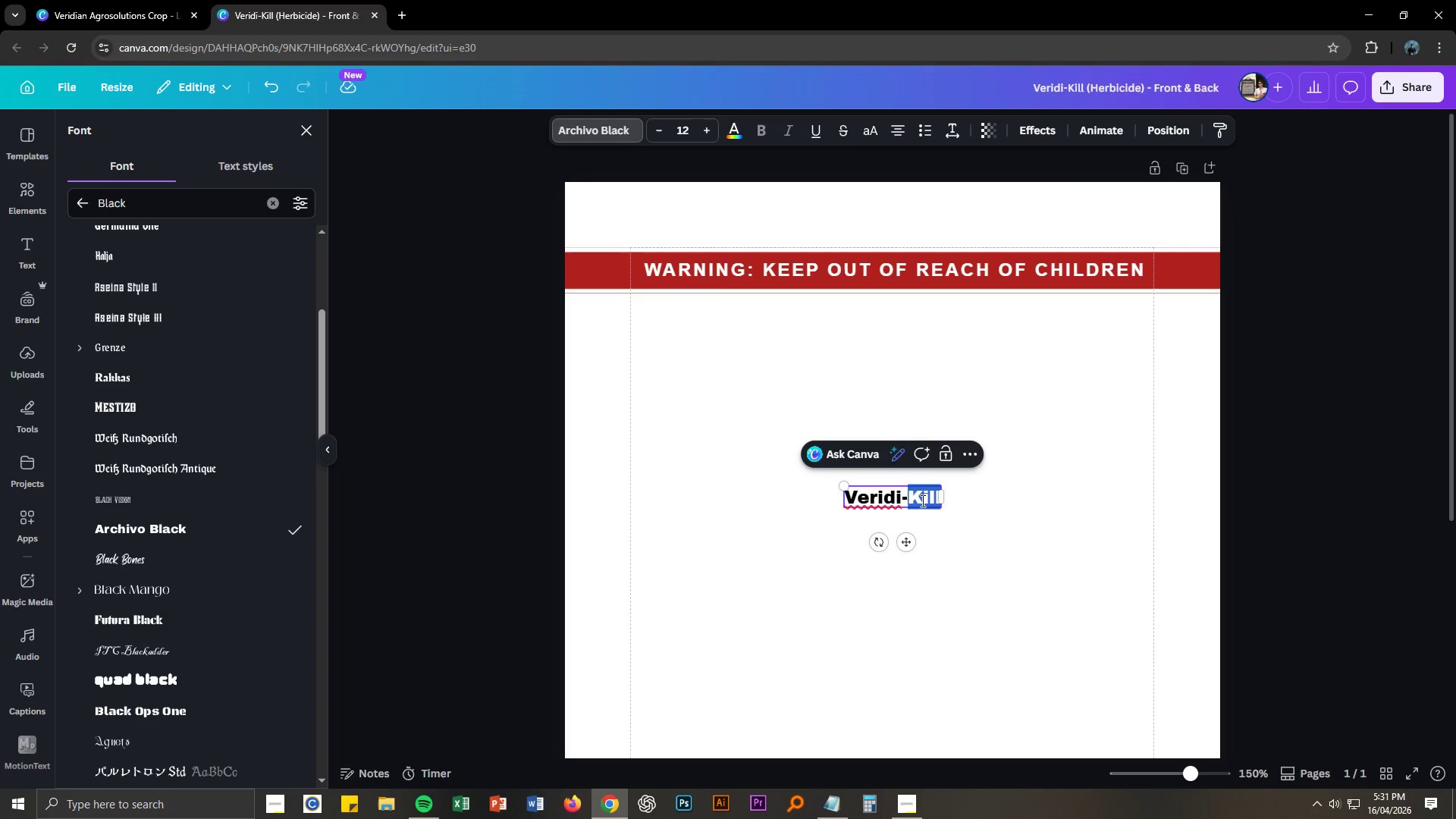 
triple_click([921, 500])
 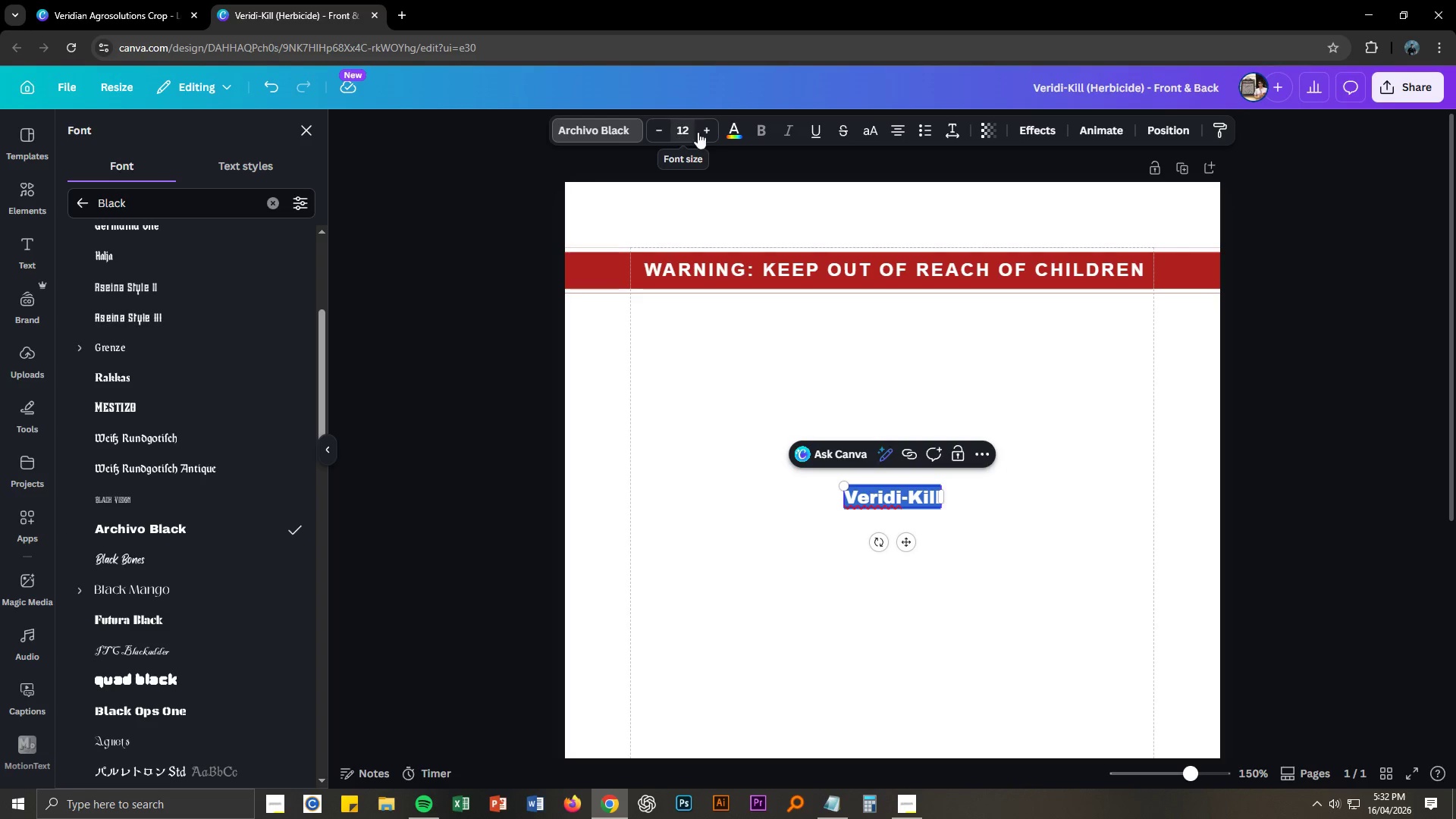 
left_click([690, 127])
 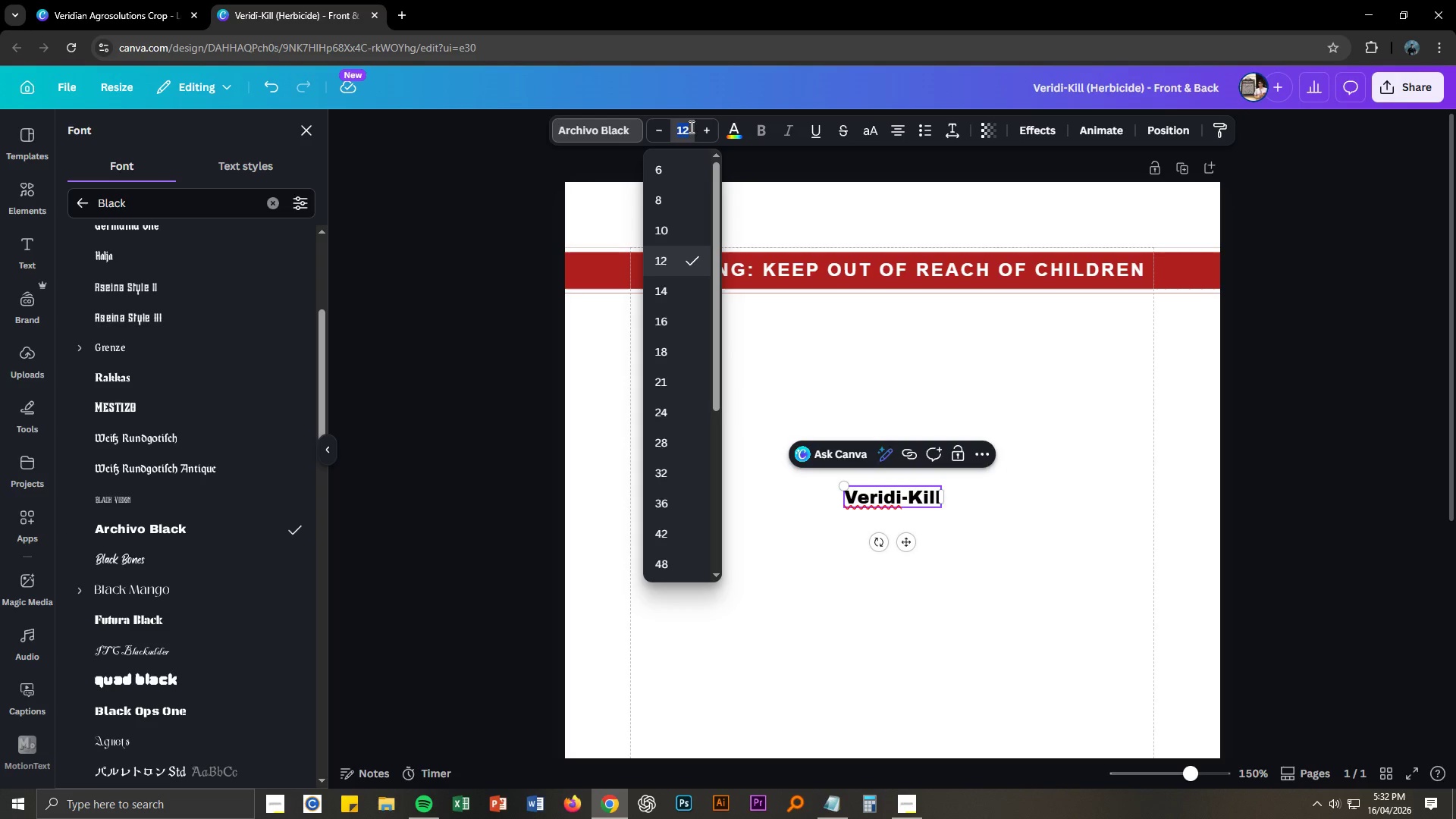 
key(Numpad2)
 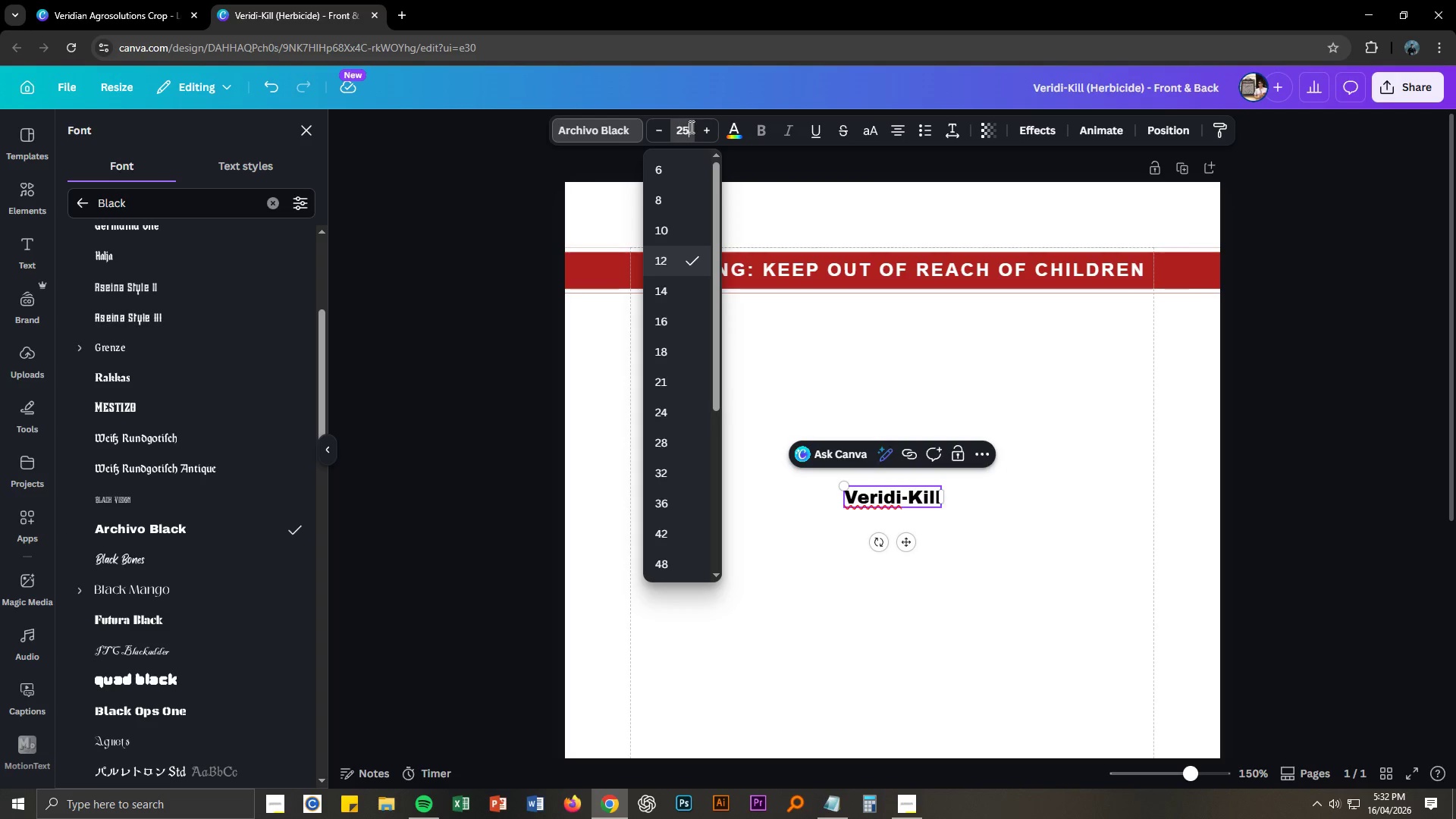 
key(Numpad5)
 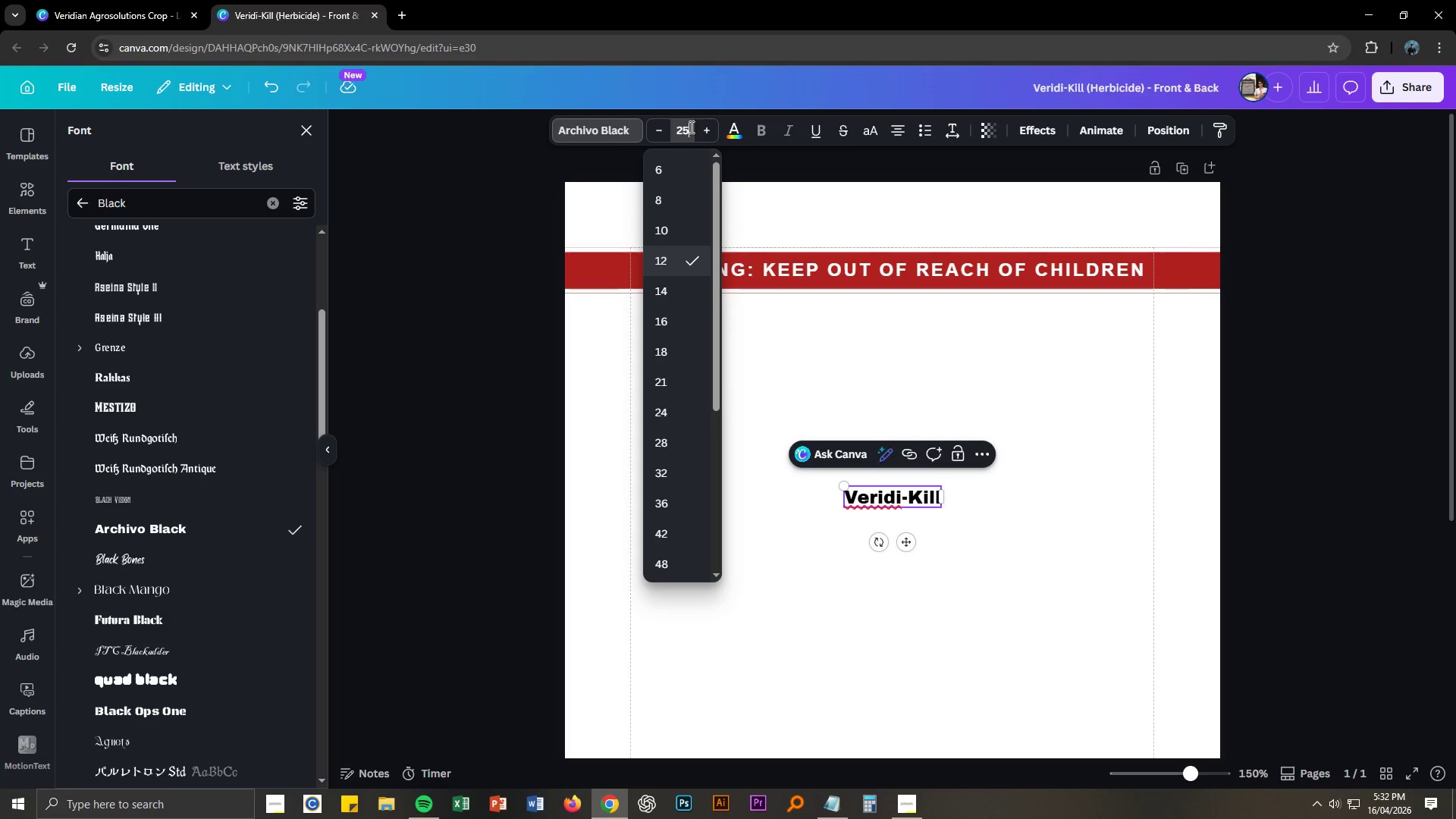 
key(Numpad0)
 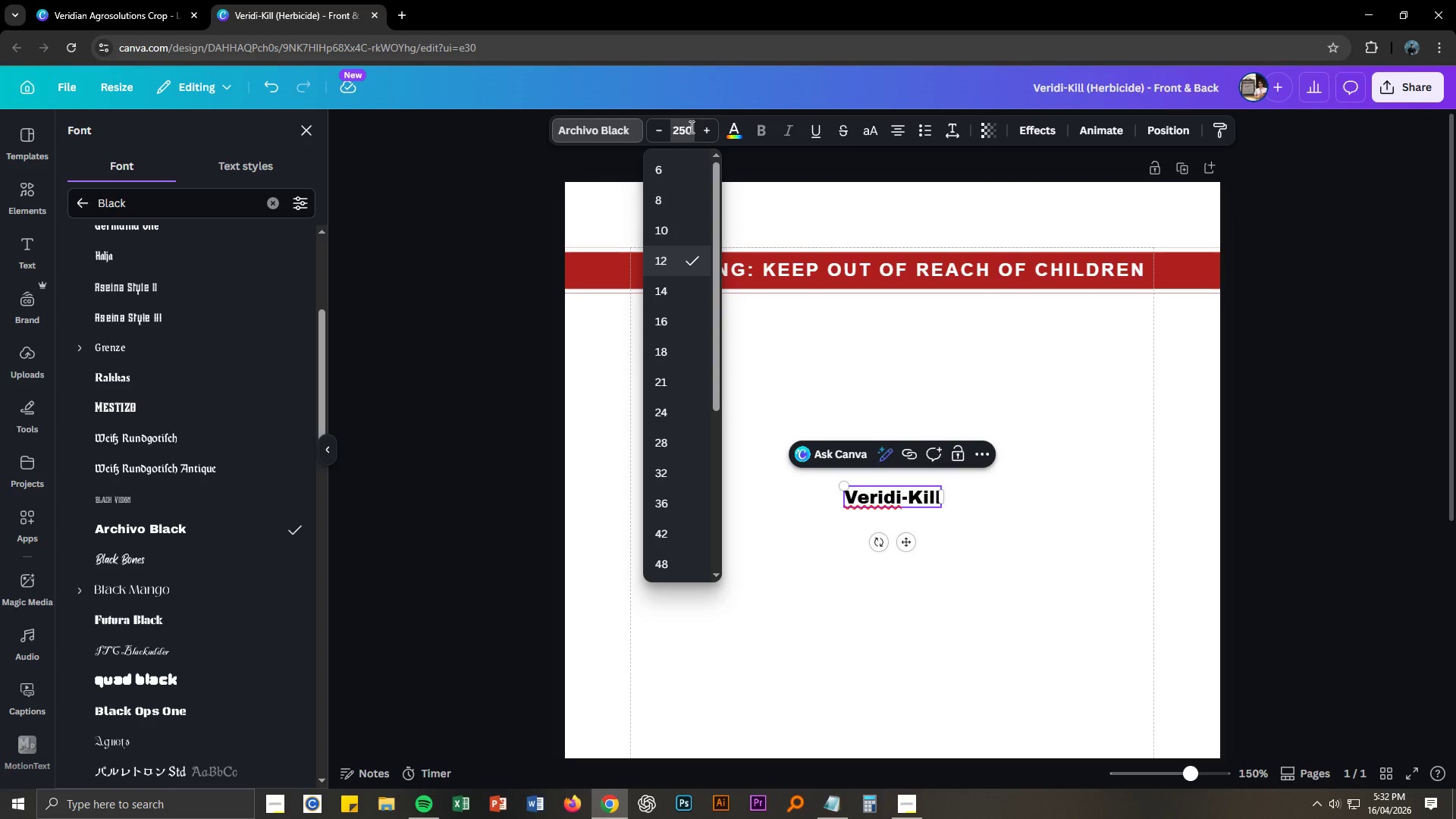 
key(NumpadEnter)
 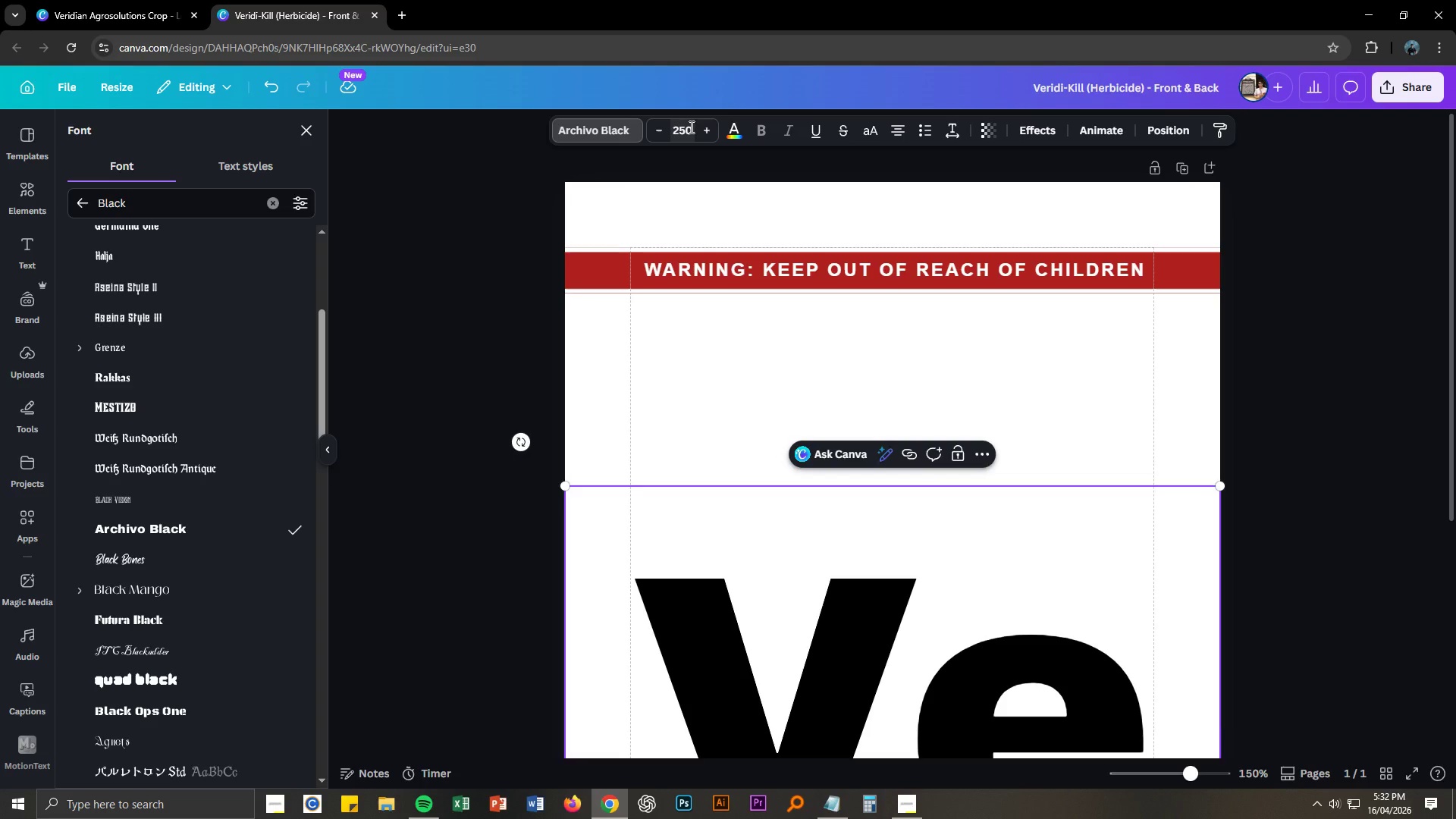 
double_click([690, 127])
 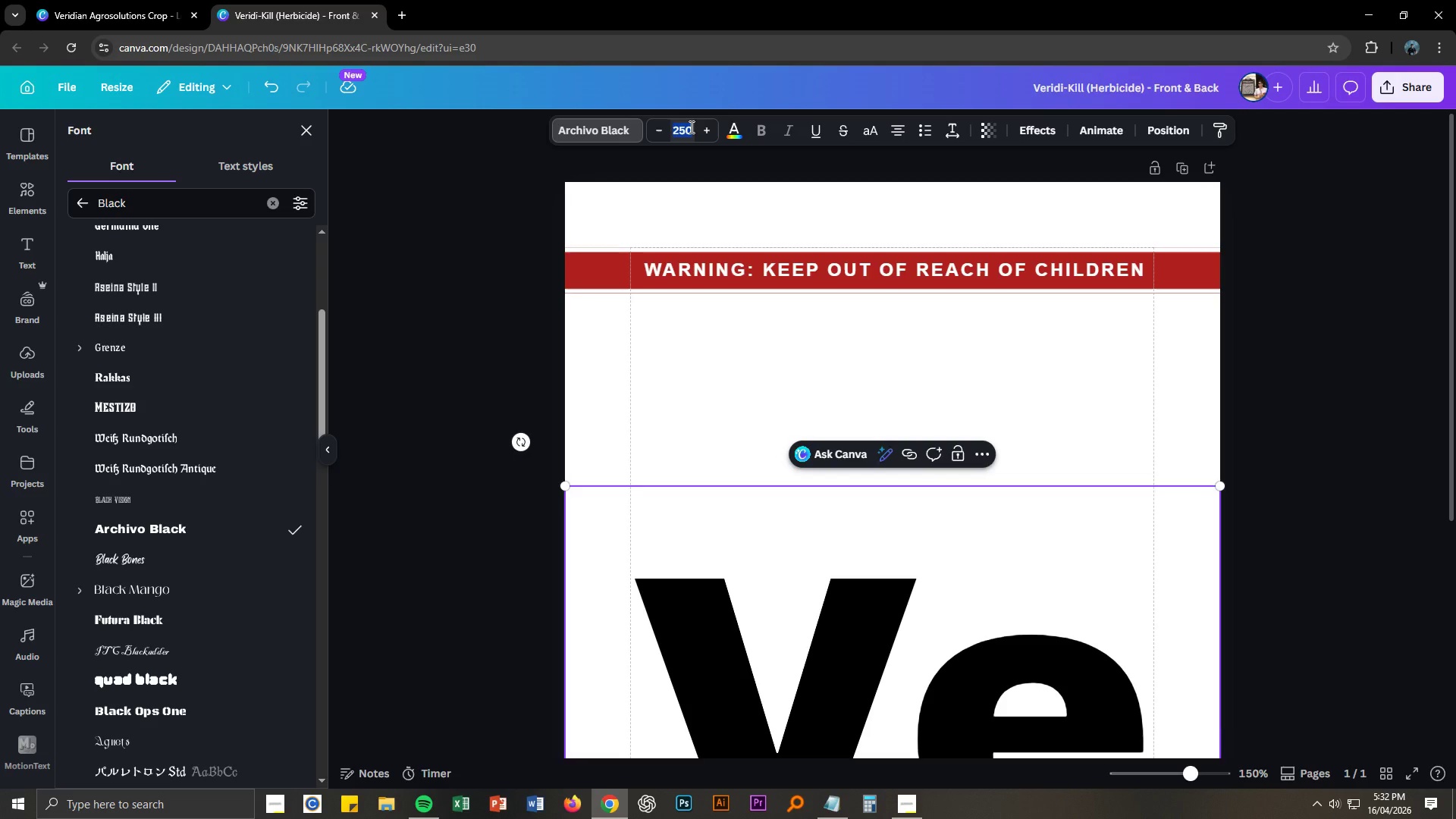 
key(Numpad1)
 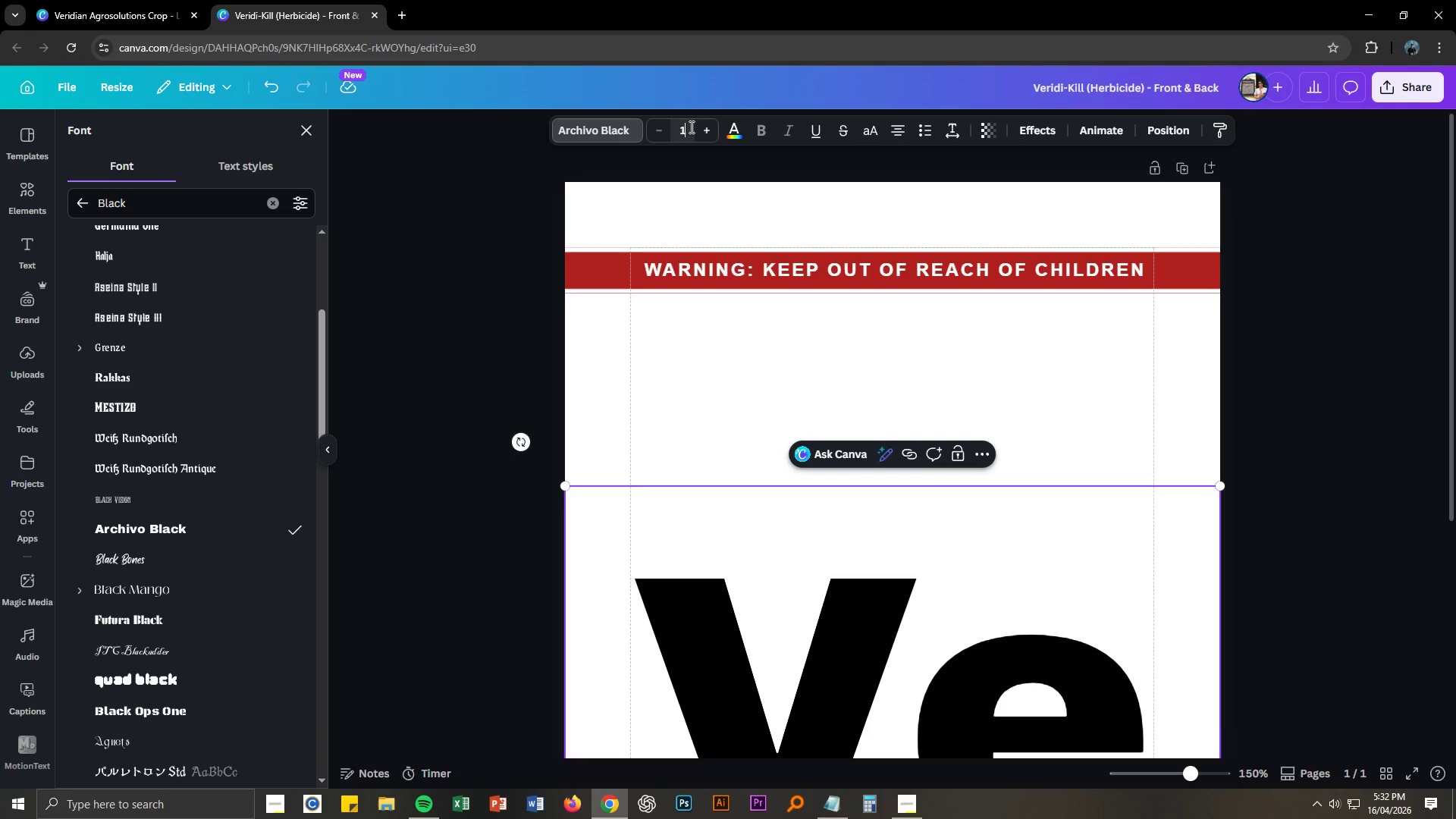 
key(Numpad0)
 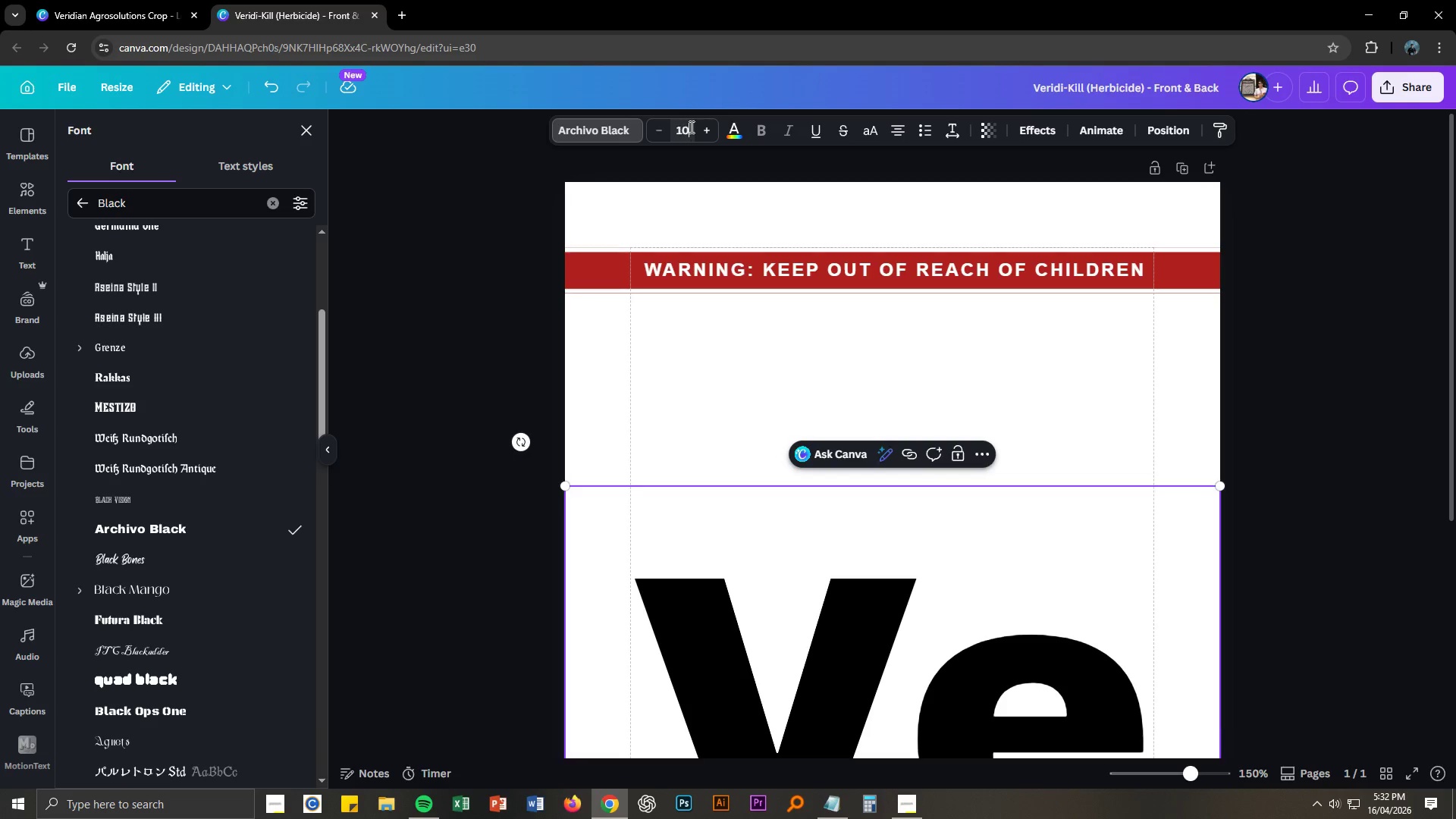 
key(Numpad0)
 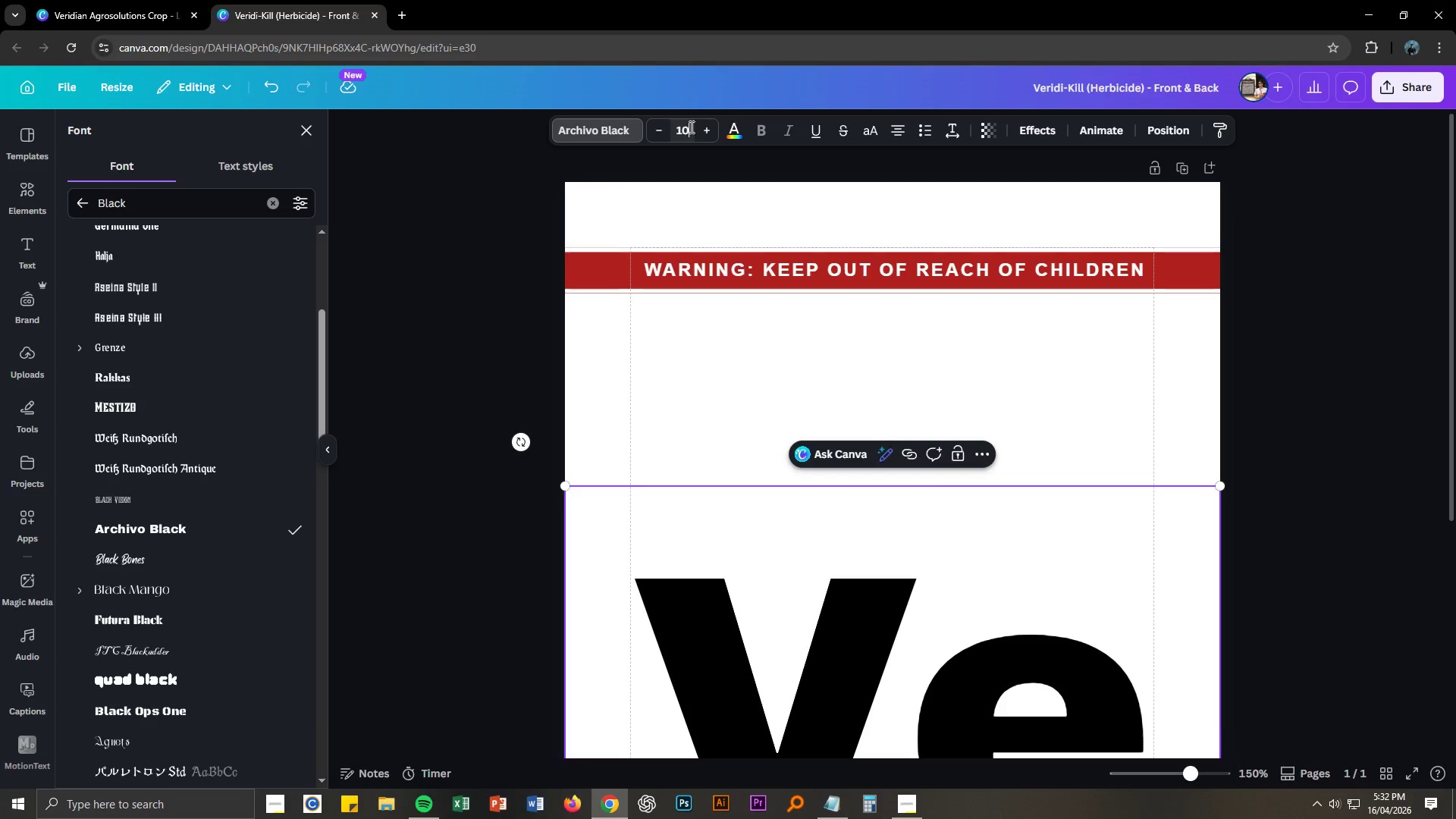 
key(NumpadEnter)
 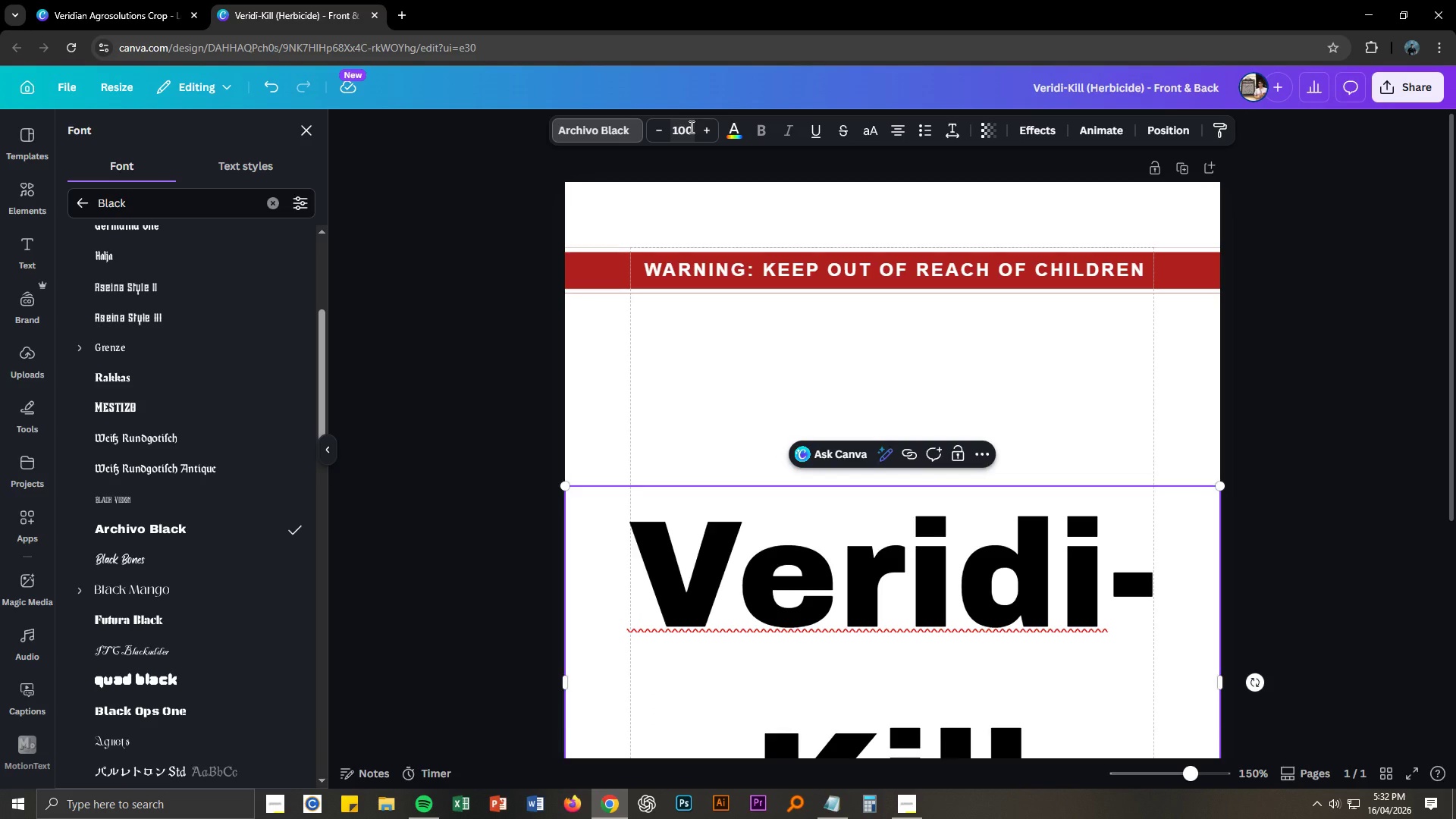 
left_click_drag(start_coordinate=[690, 127], to_coordinate=[673, 129])
 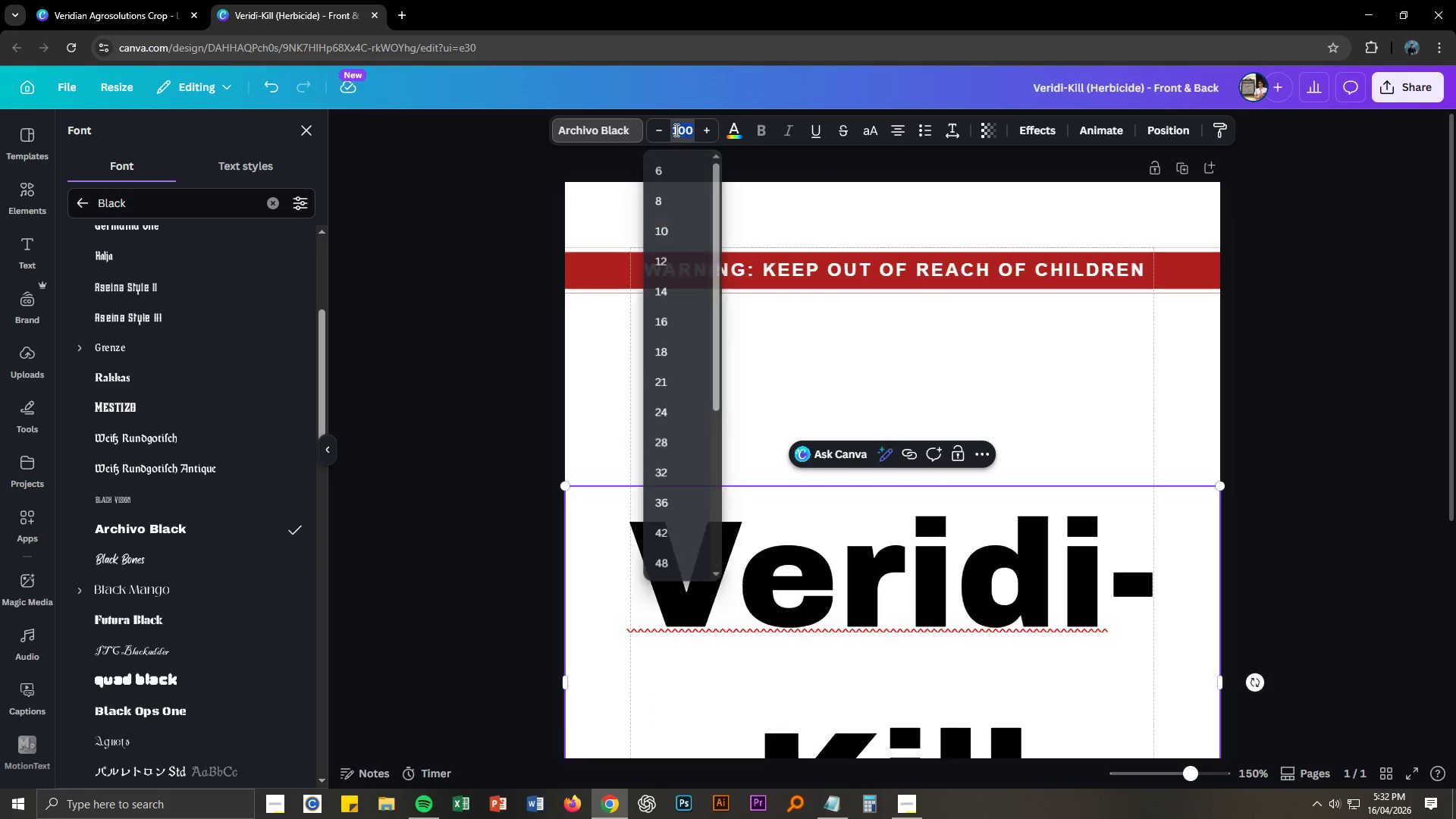 
scroll: coordinate [677, 130], scroll_direction: down, amount: 8.0
 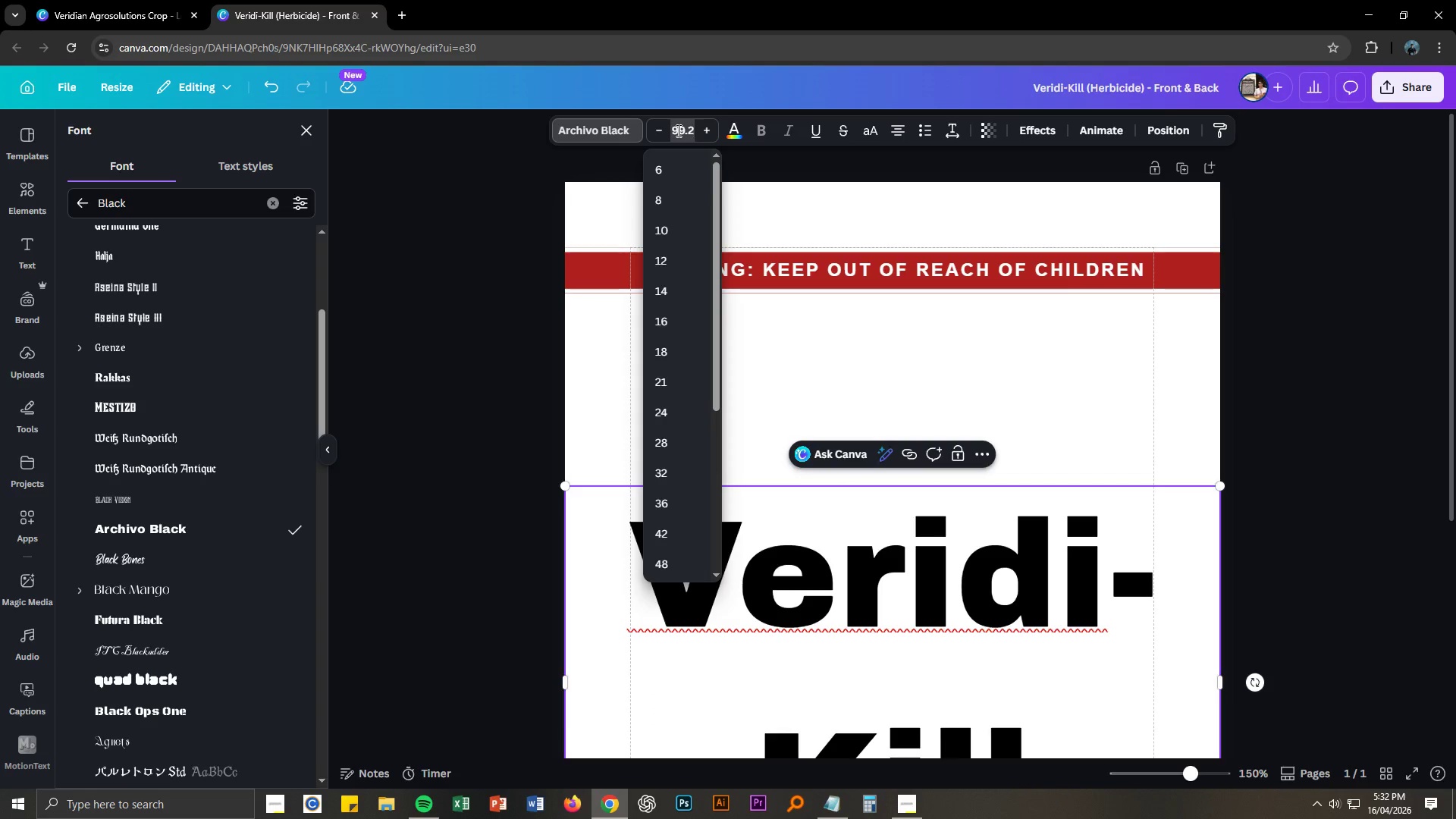 
key(Numpad5)
 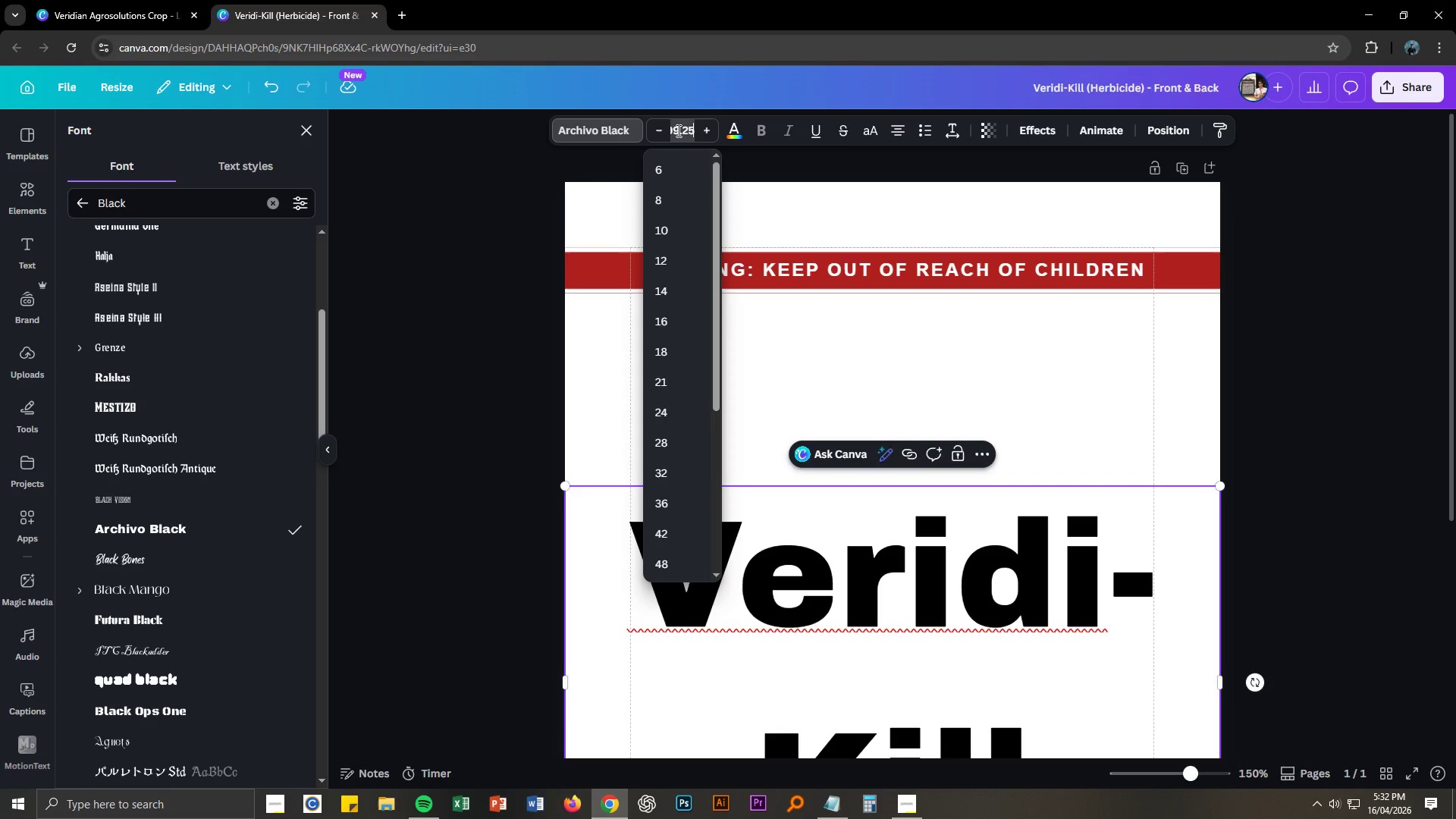 
key(Numpad0)
 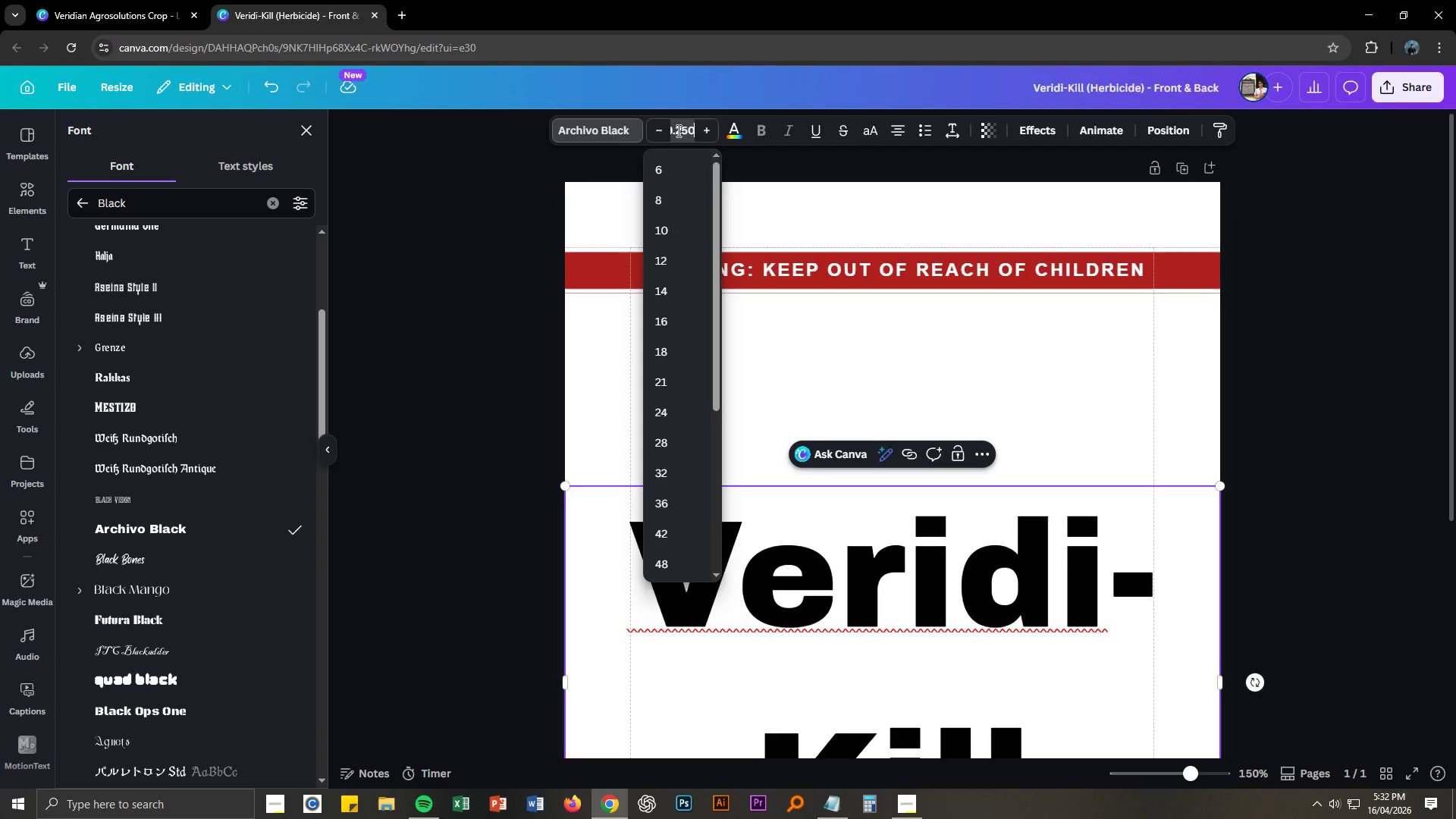 
key(NumpadEnter)
 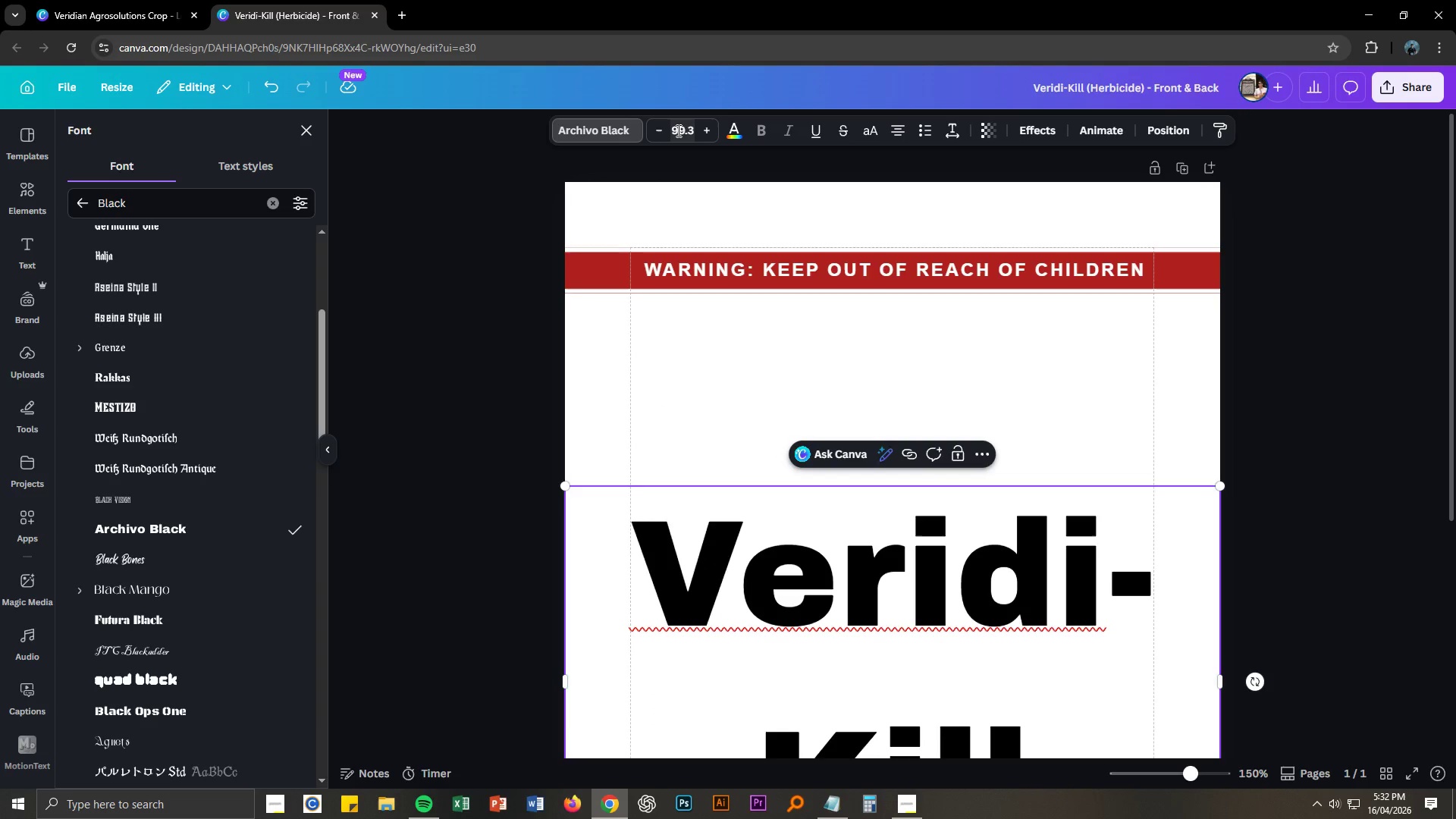 
left_click([677, 130])
 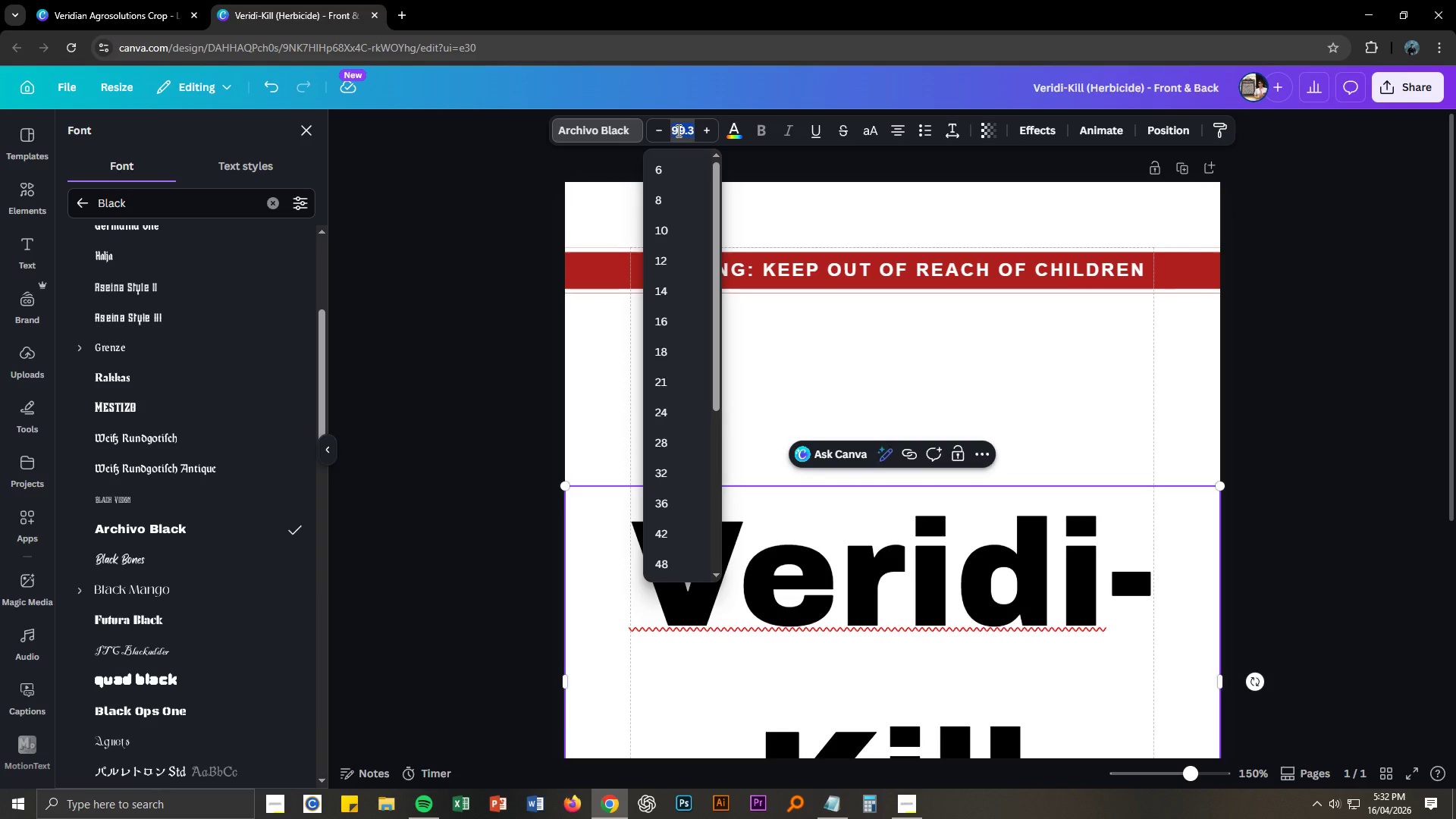 
key(Numpad8)
 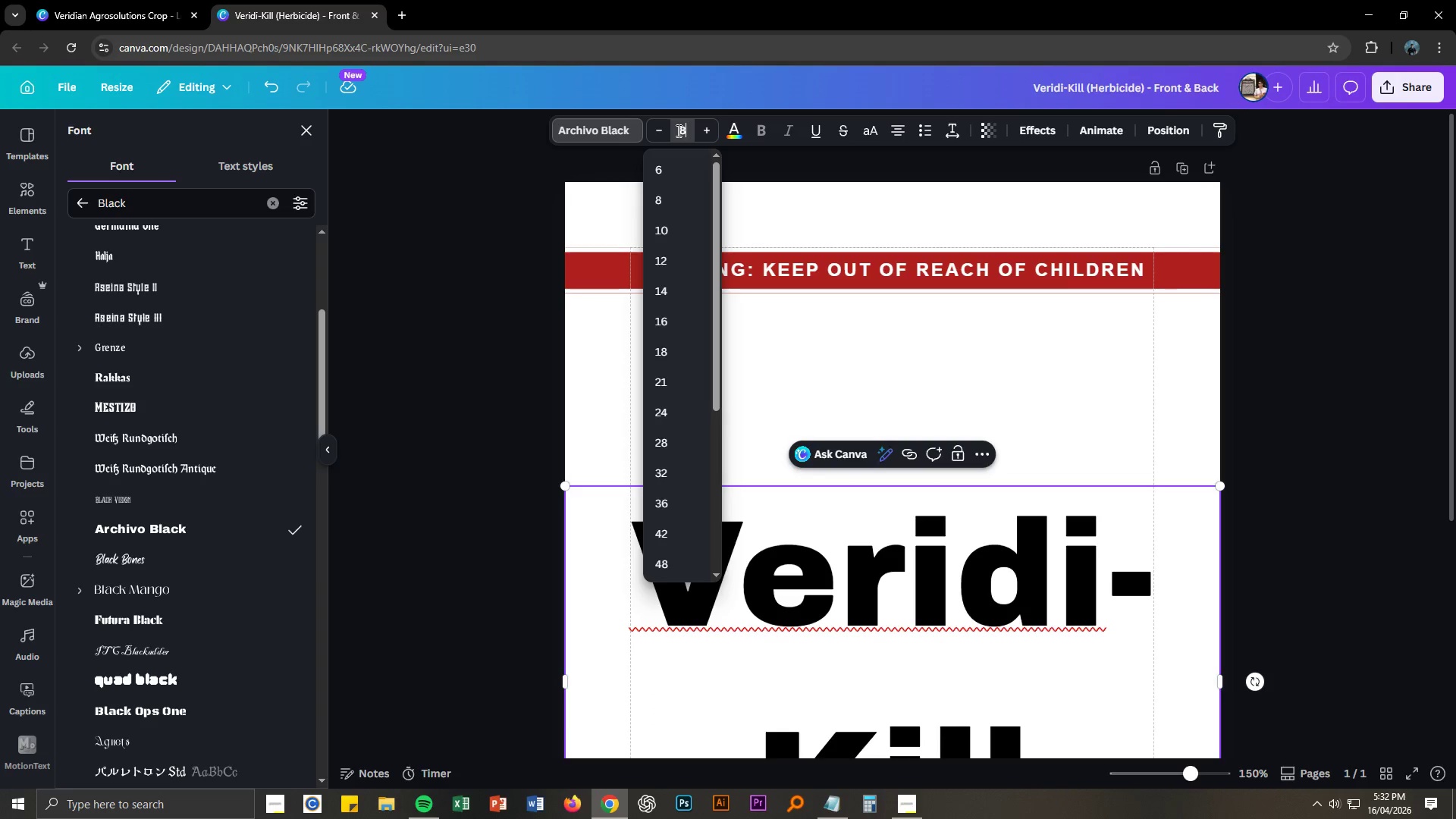 
key(Numpad0)
 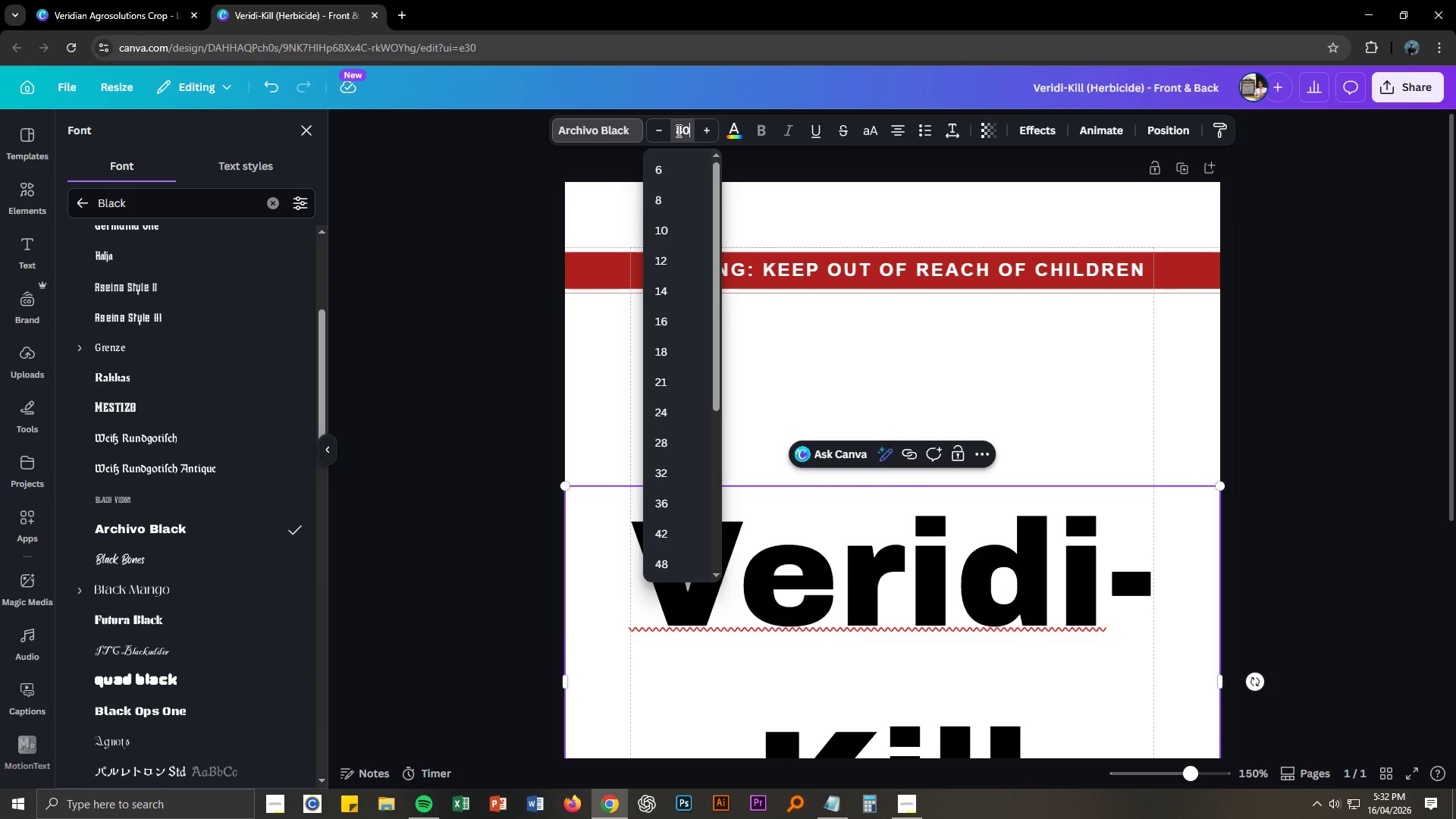 
key(NumpadEnter)
 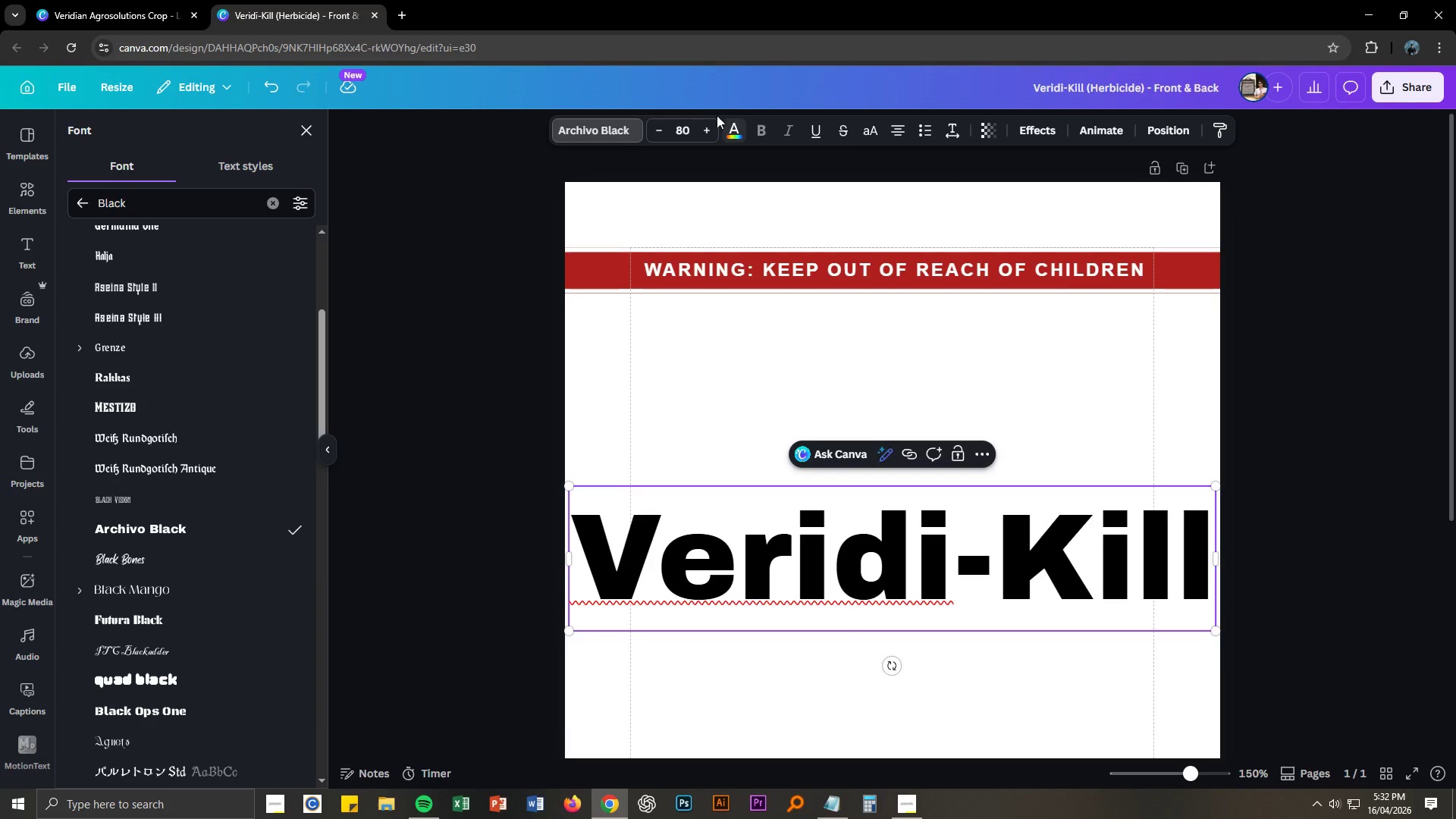 
left_click([685, 126])
 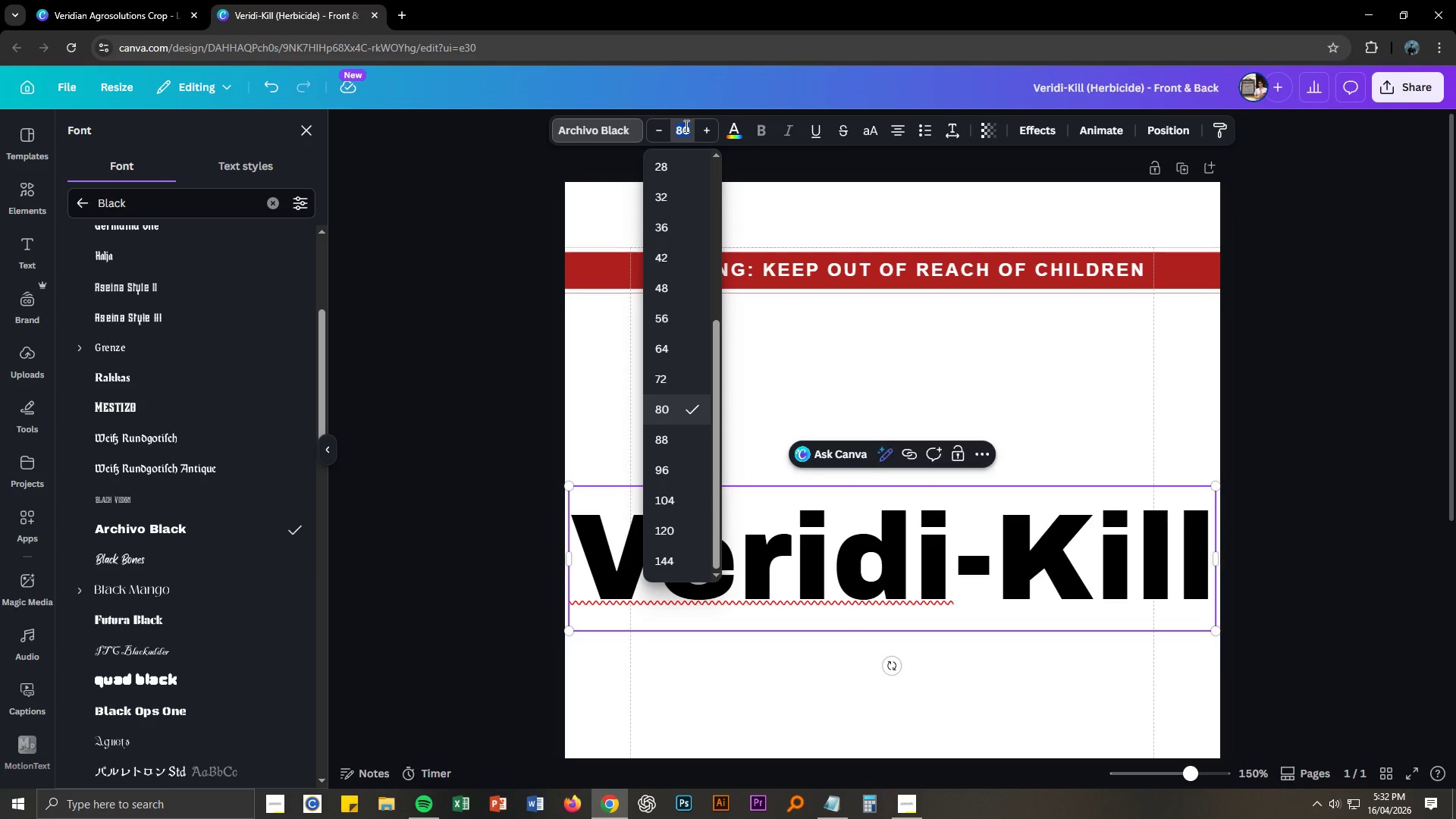 
key(Numpad7)
 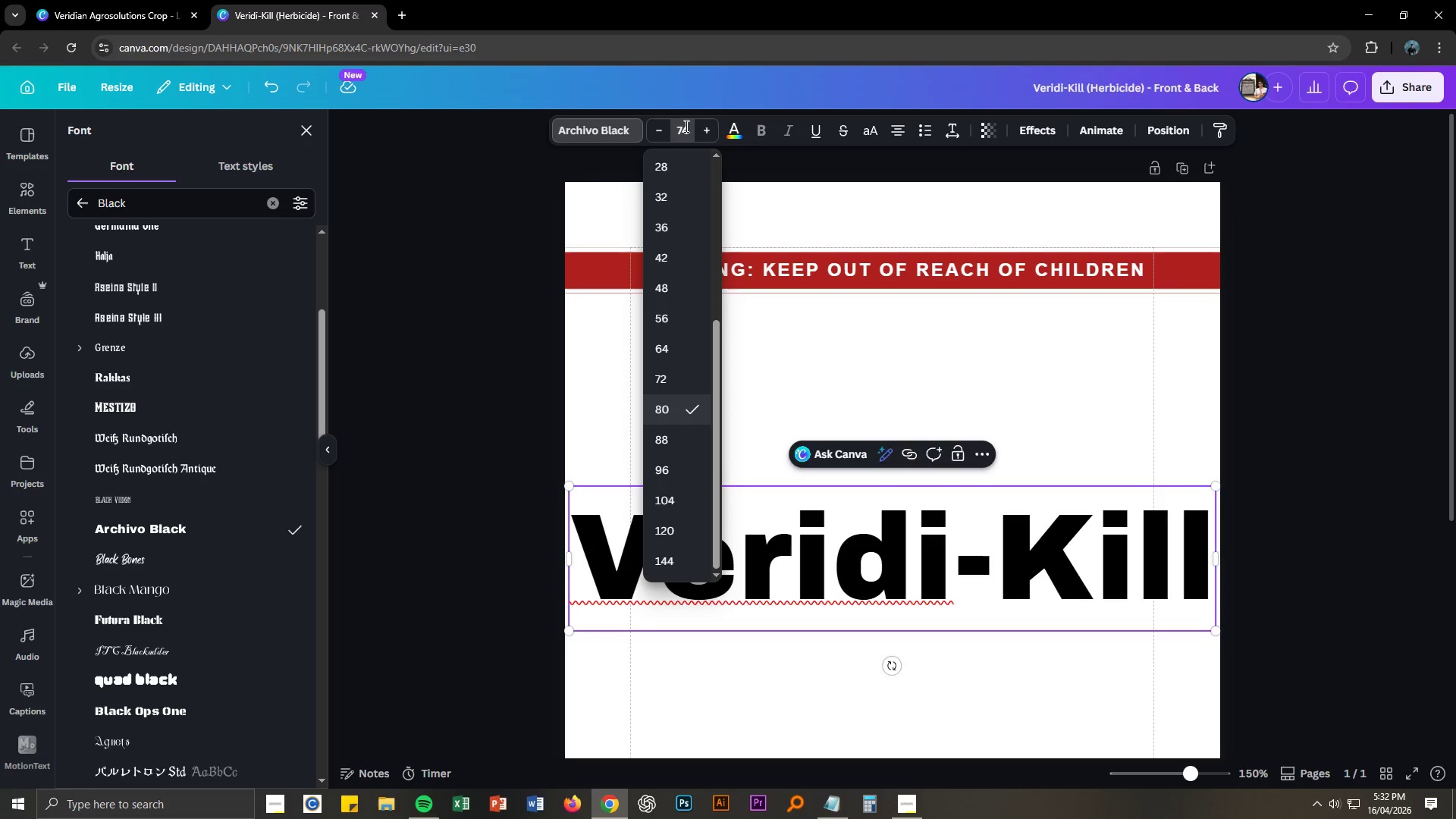 
key(Numpad4)
 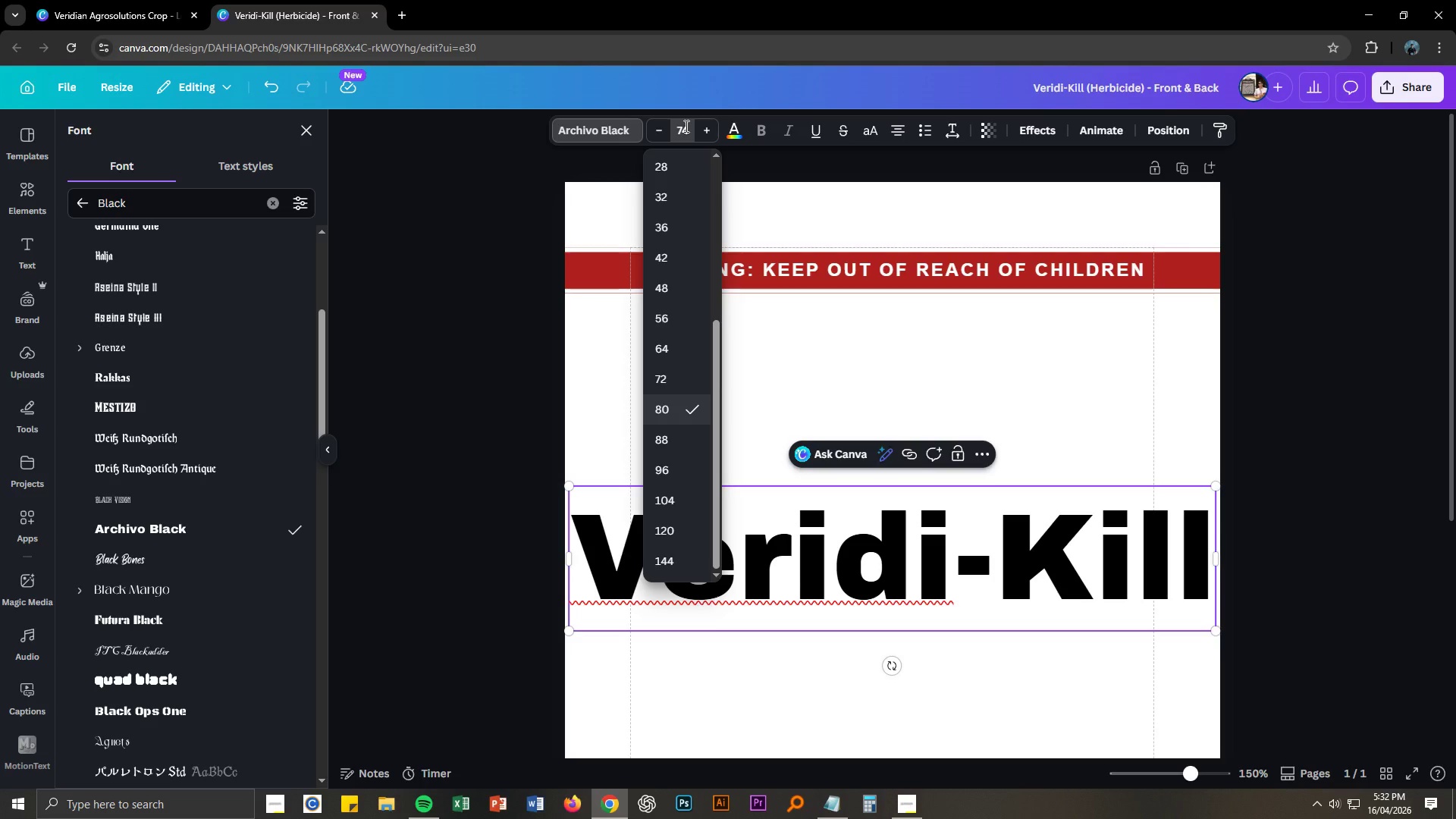 
key(Backspace)
 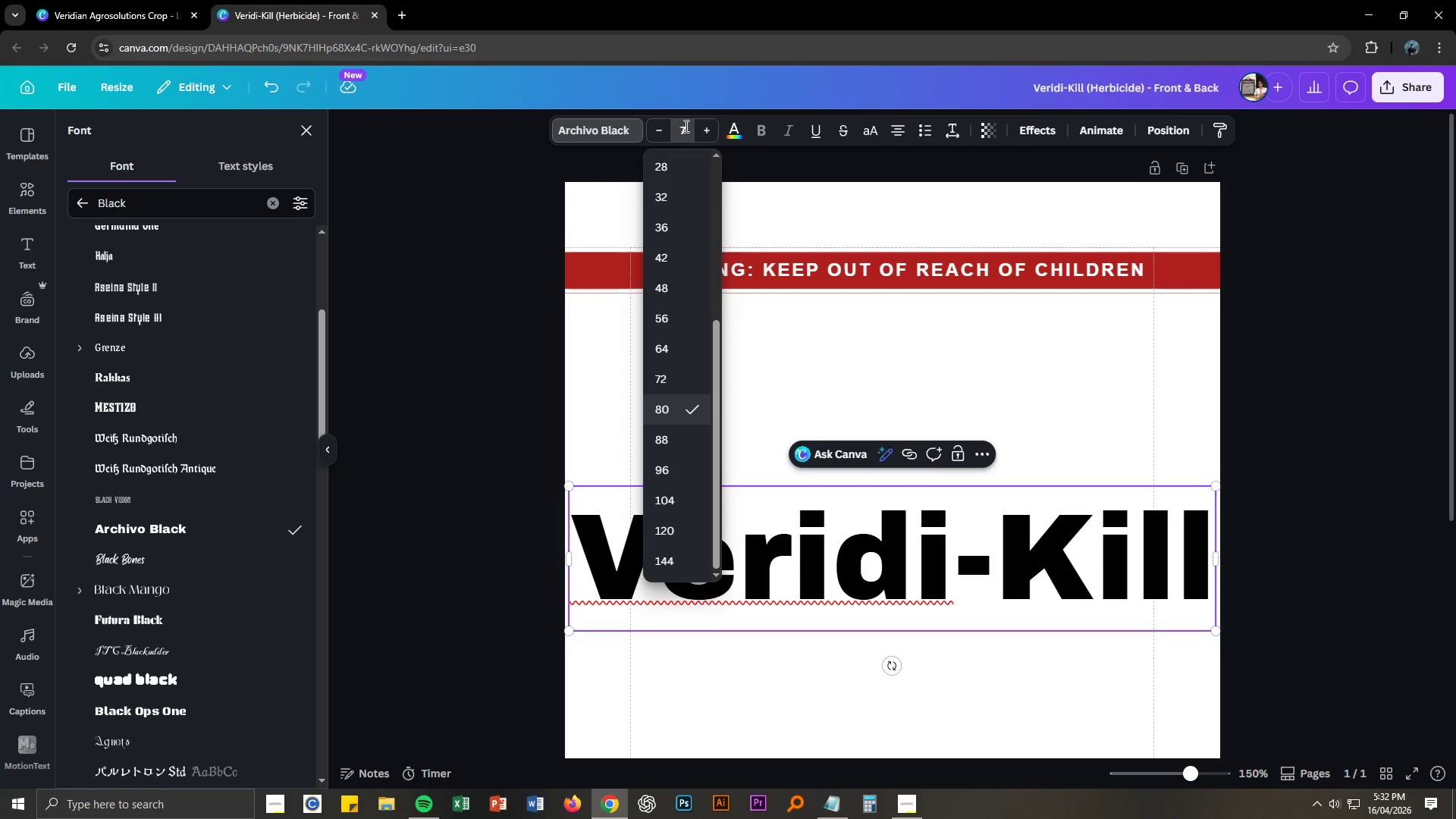 
key(Numpad0)
 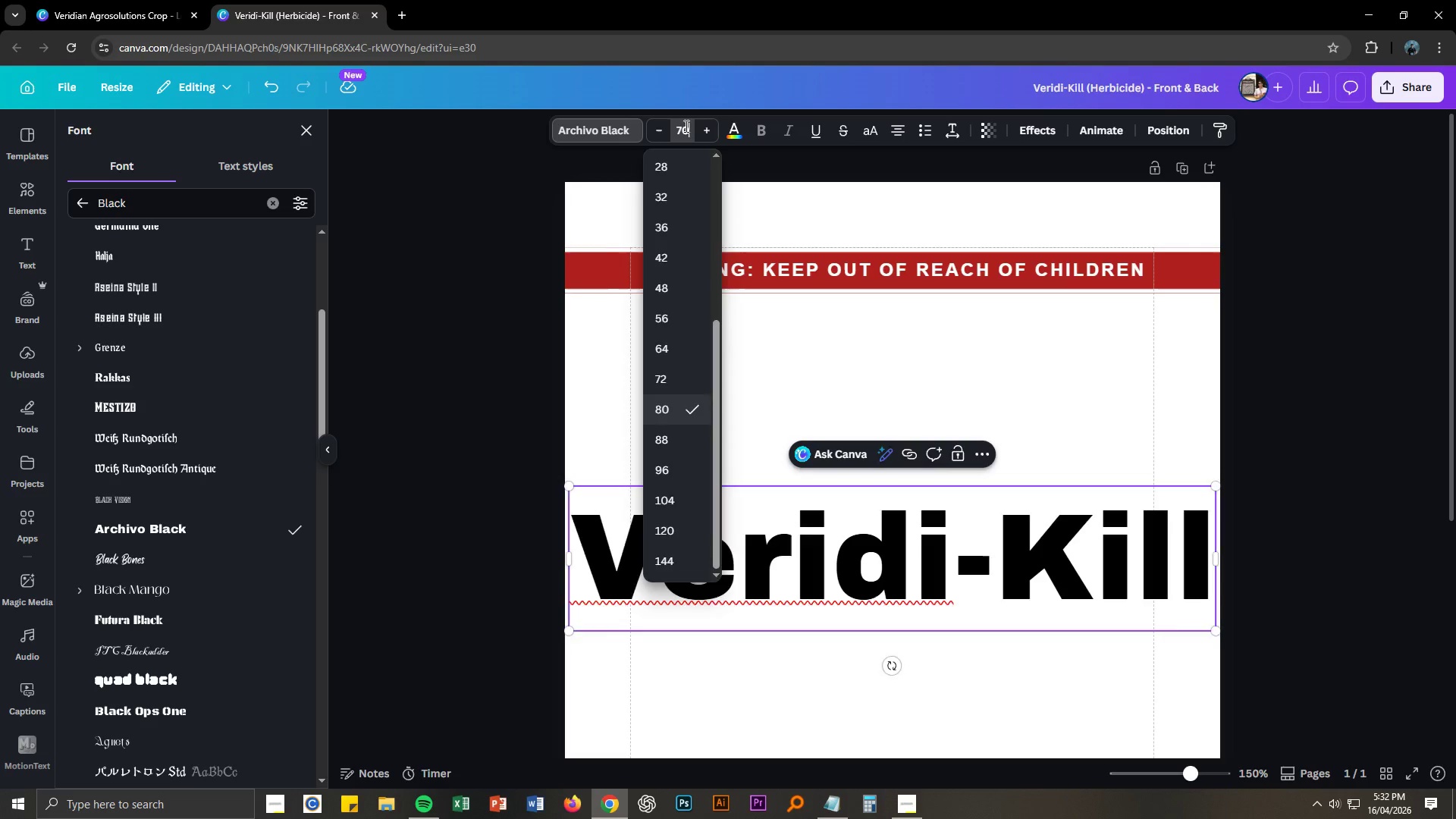 
key(NumpadEnter)
 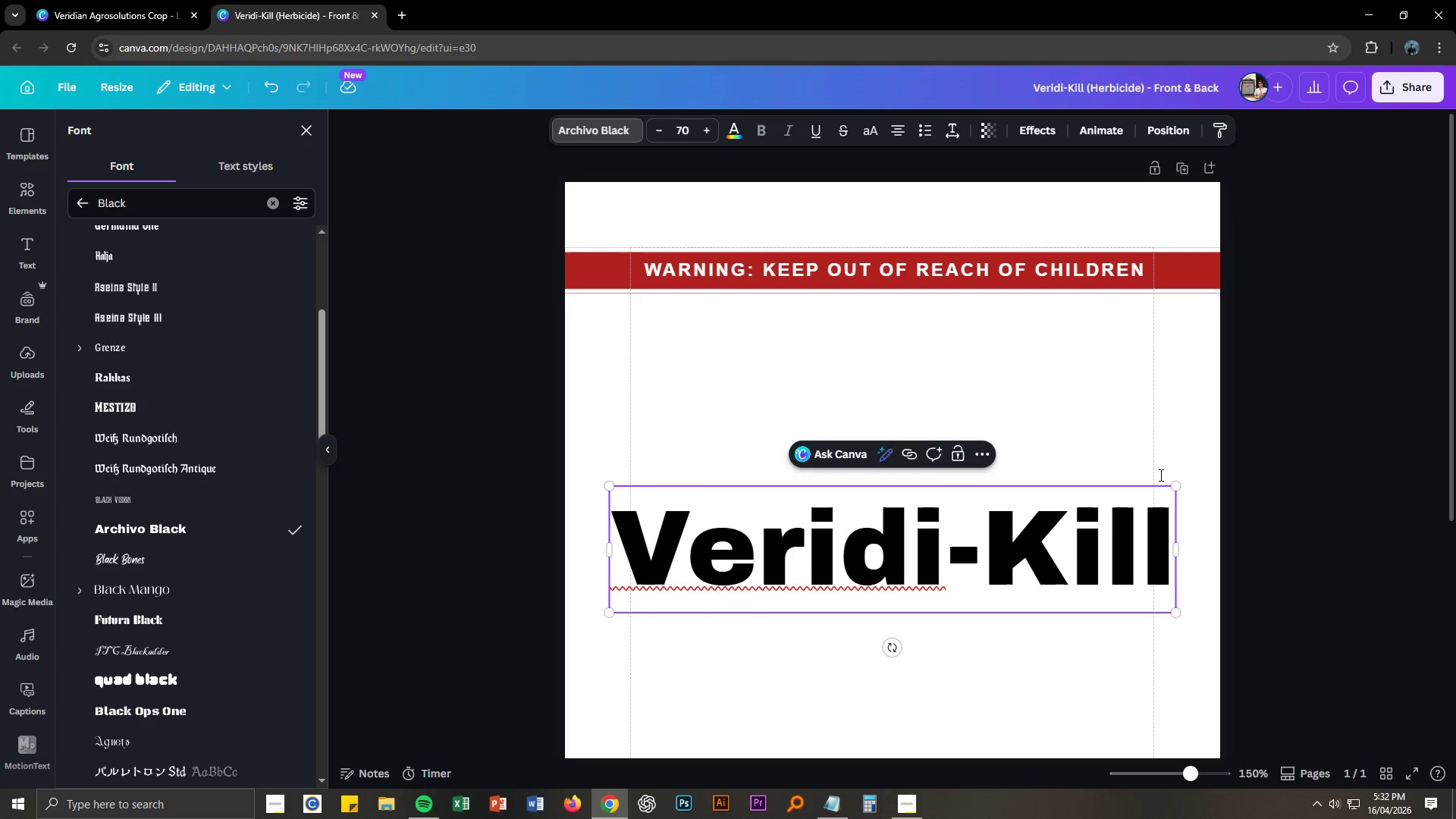 
left_click_drag(start_coordinate=[1175, 485], to_coordinate=[1097, 505])
 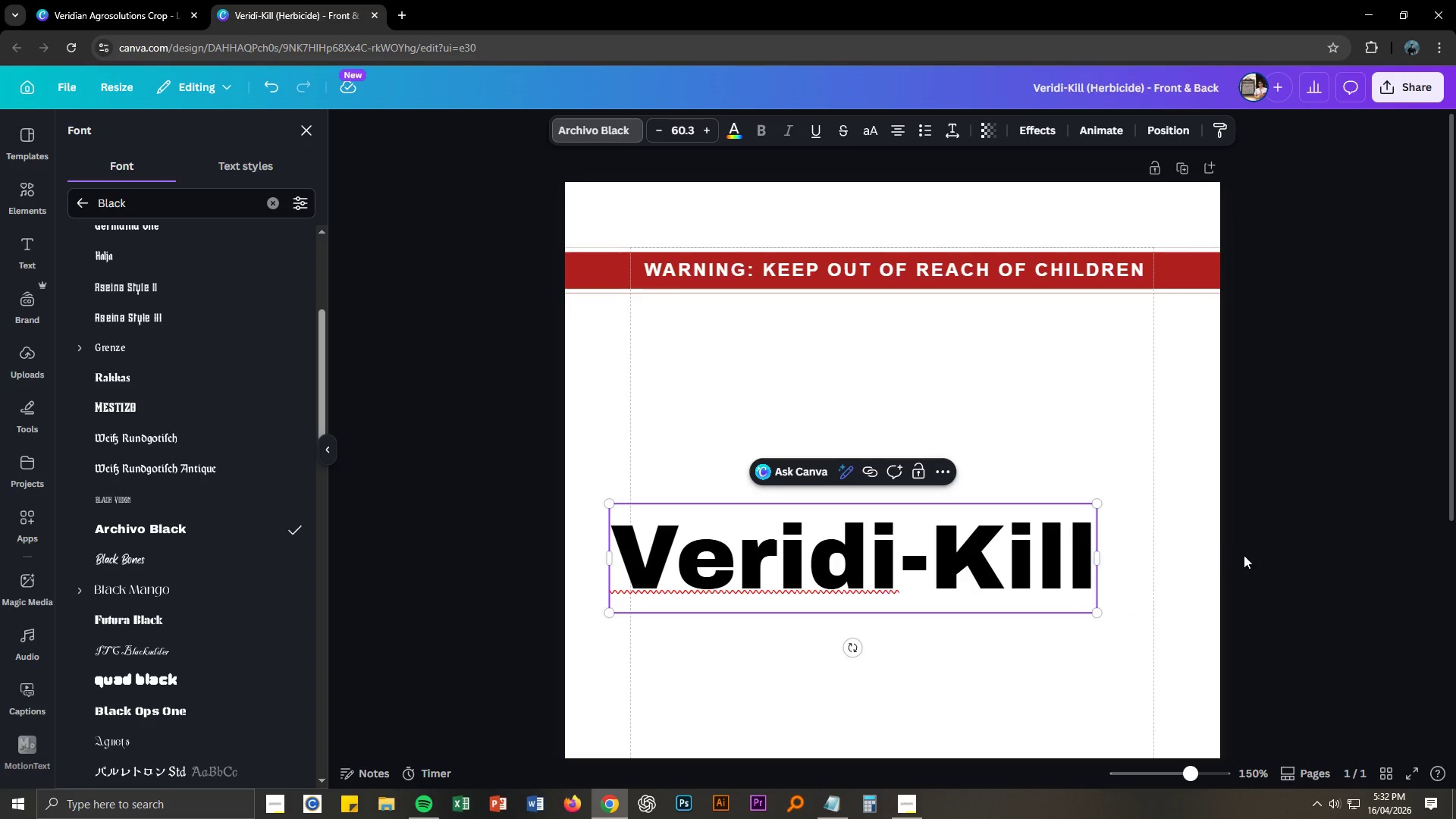 
left_click([1282, 554])
 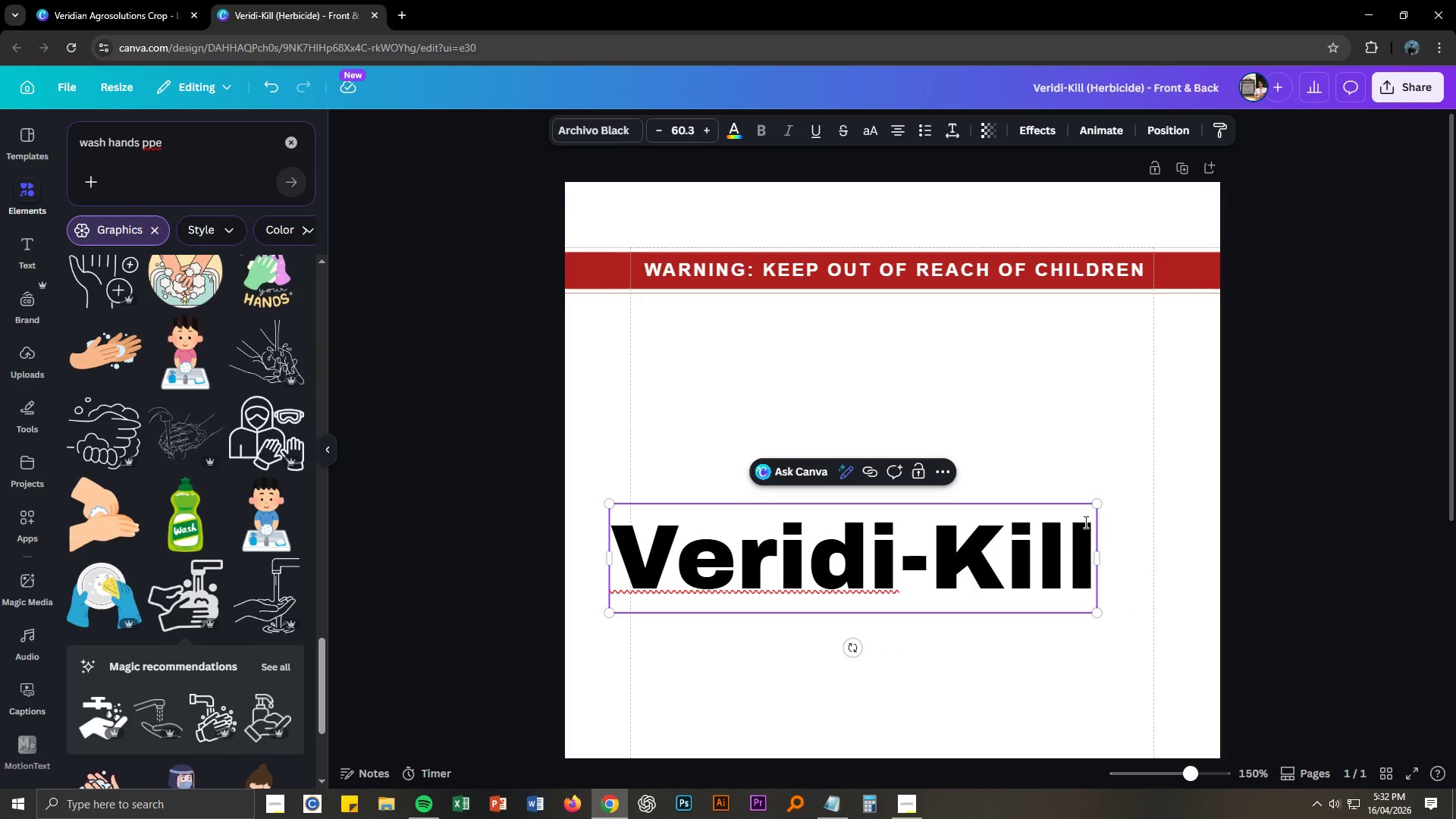 
left_click_drag(start_coordinate=[1096, 506], to_coordinate=[1051, 526])
 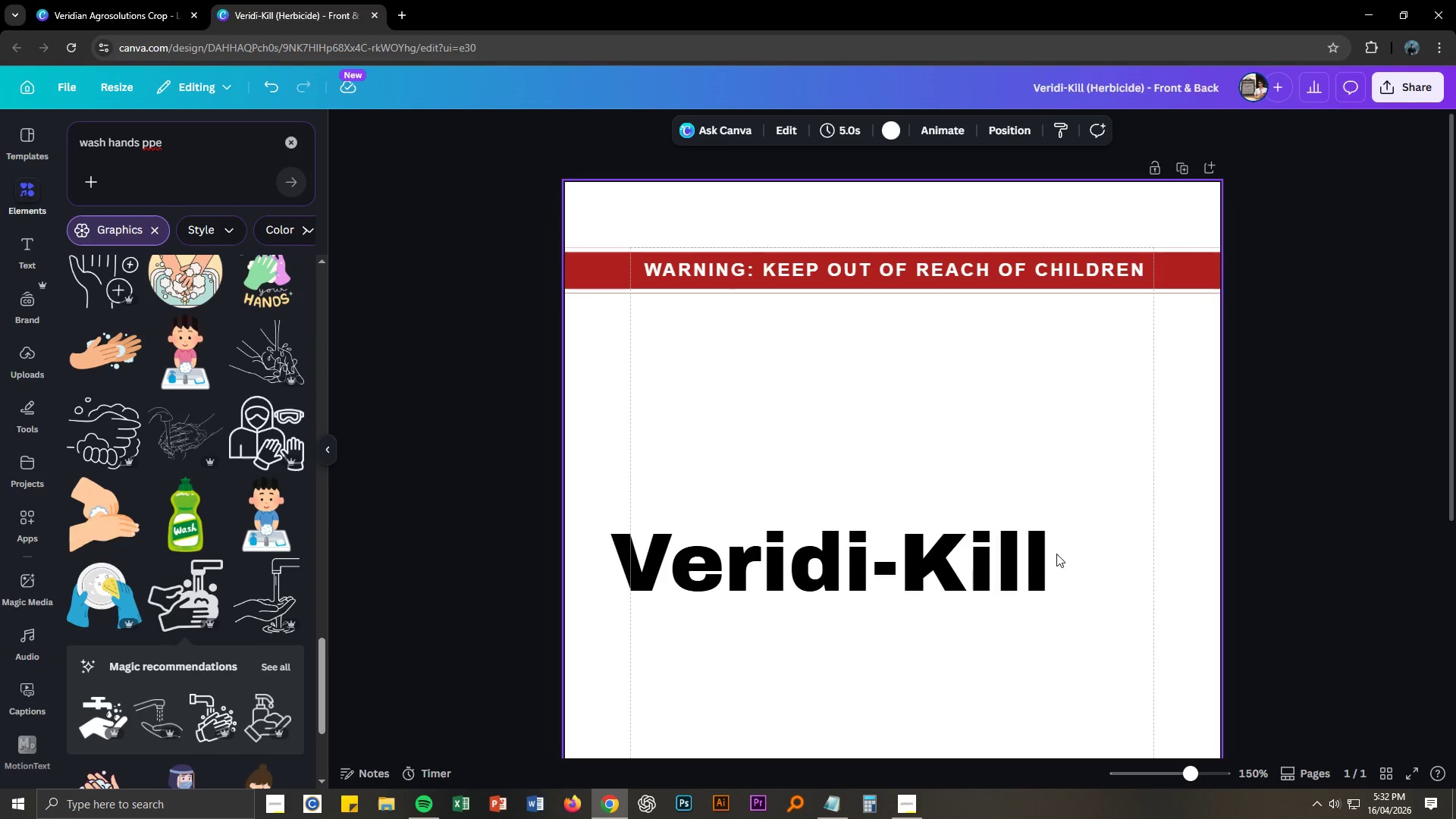 
left_click_drag(start_coordinate=[1035, 566], to_coordinate=[1062, 360])
 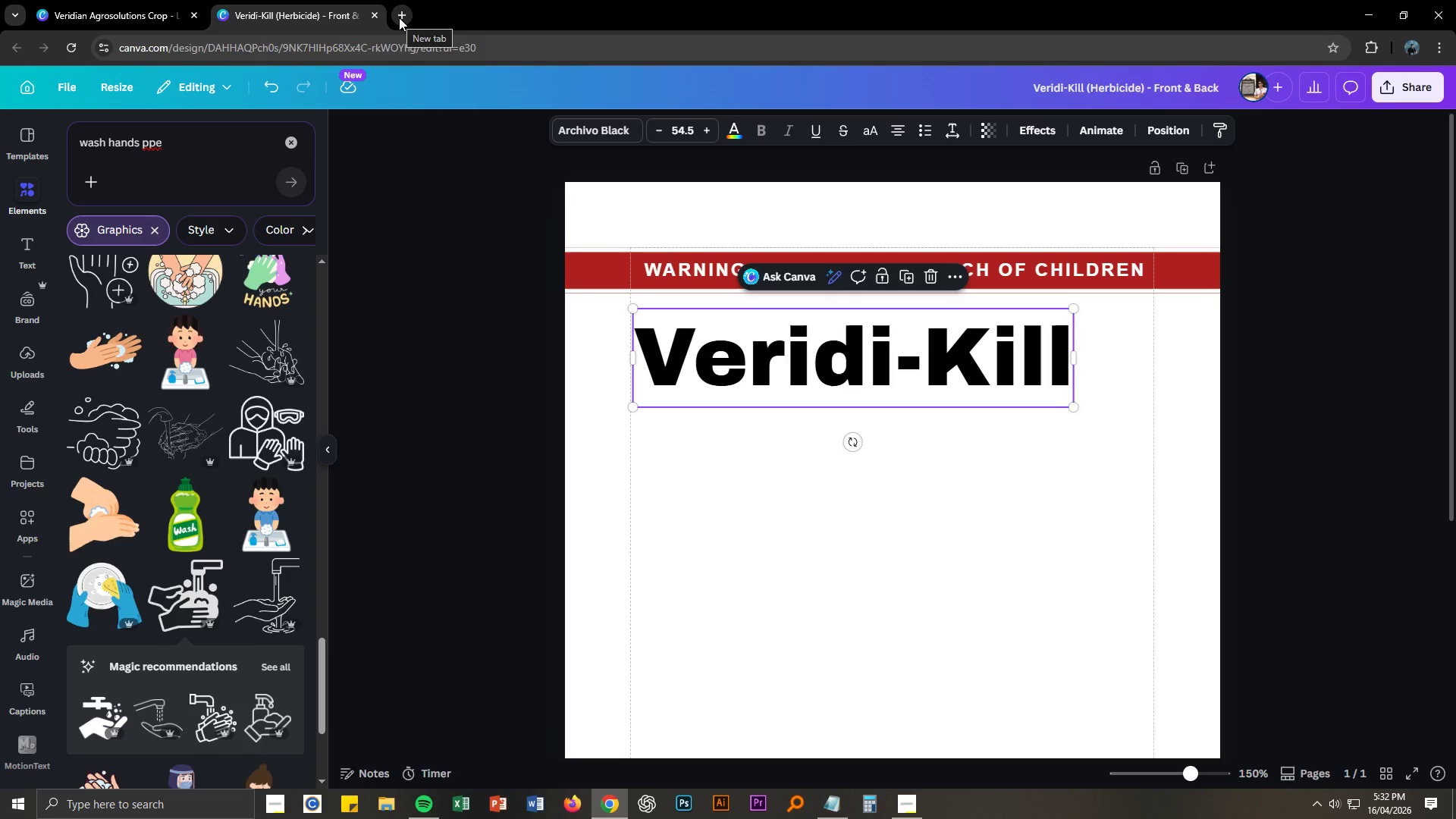 
left_click([399, 17])
 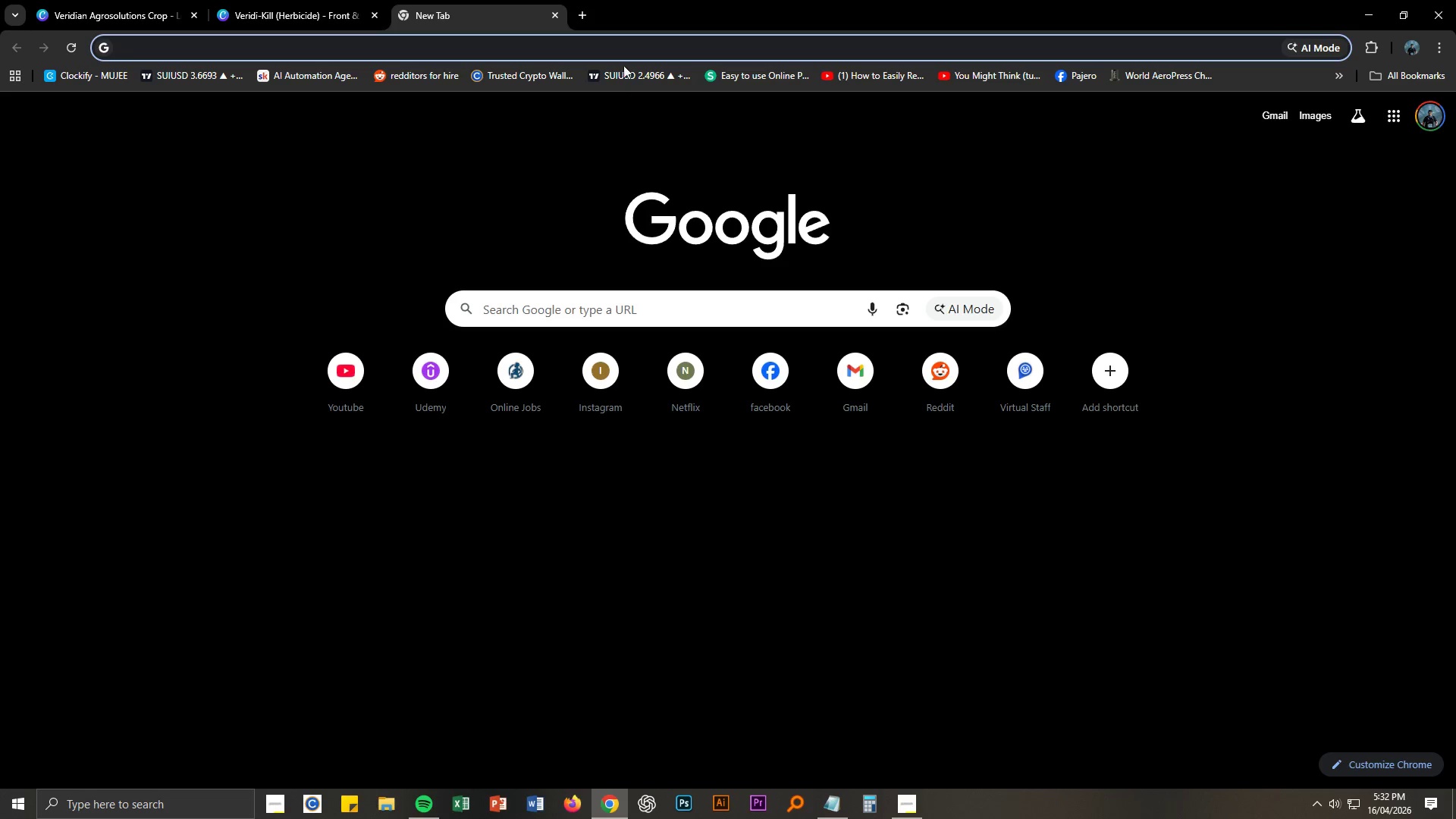 
left_click([619, 39])
 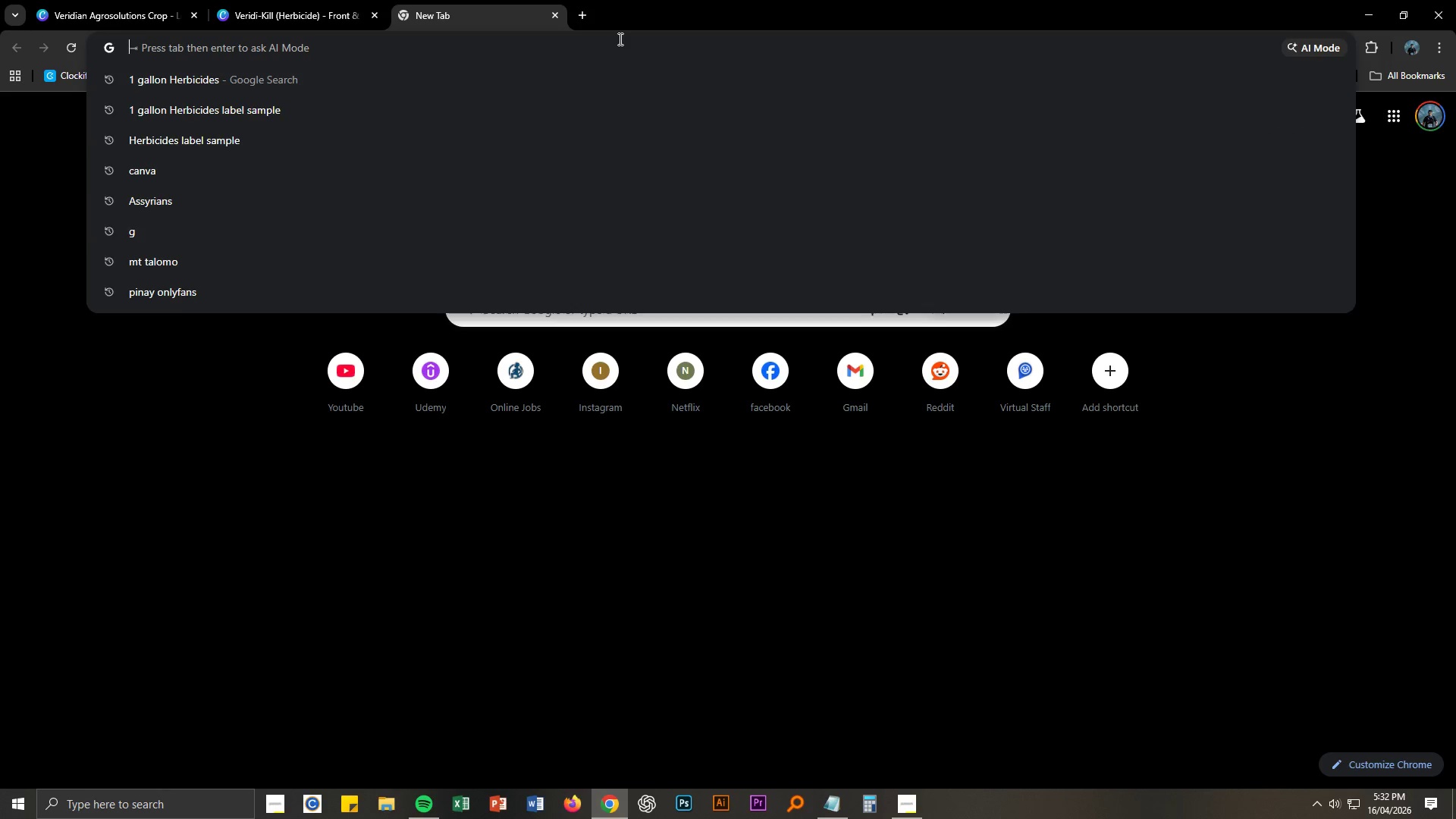 
type(Her)
 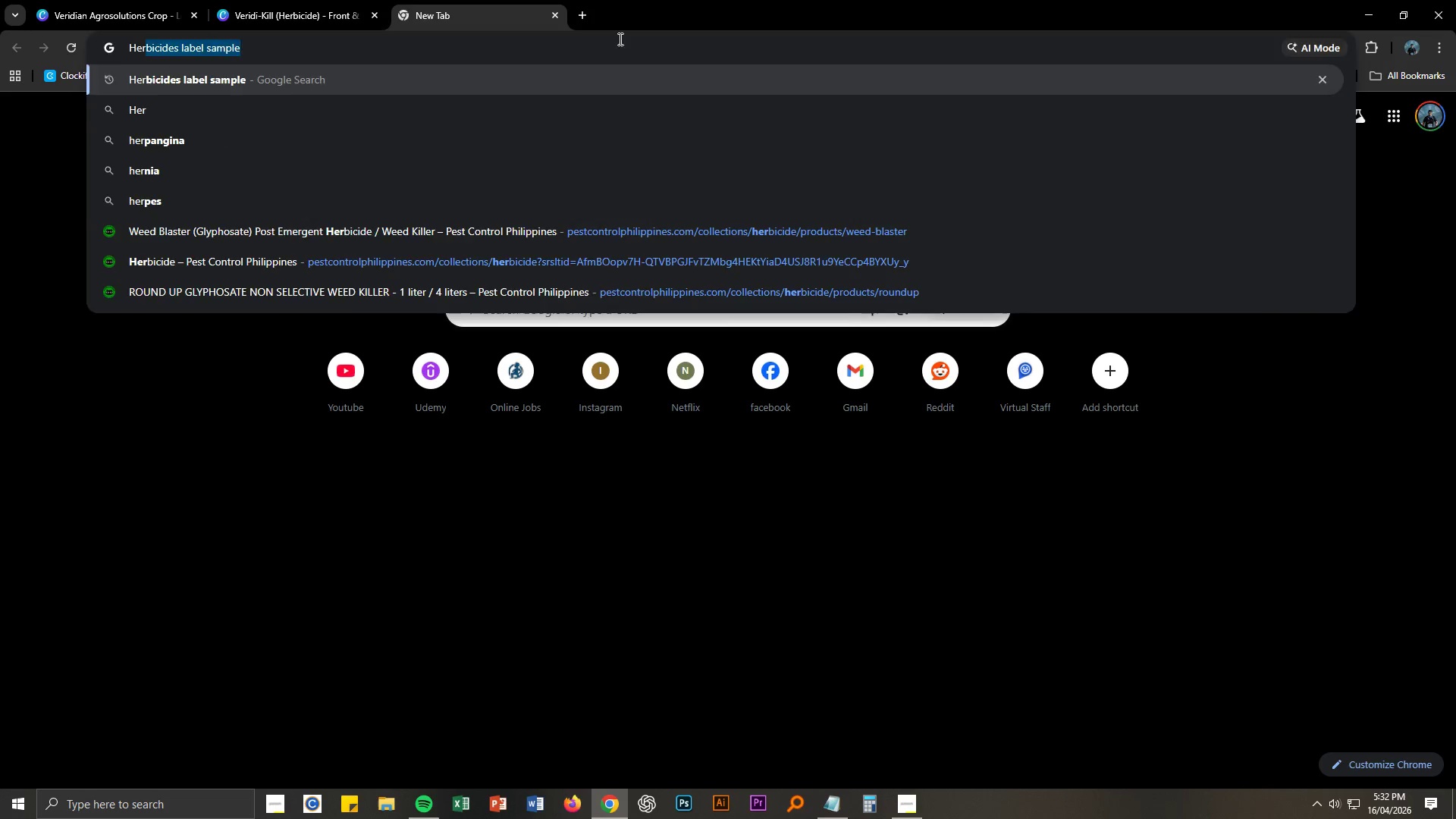 
key(Enter)
 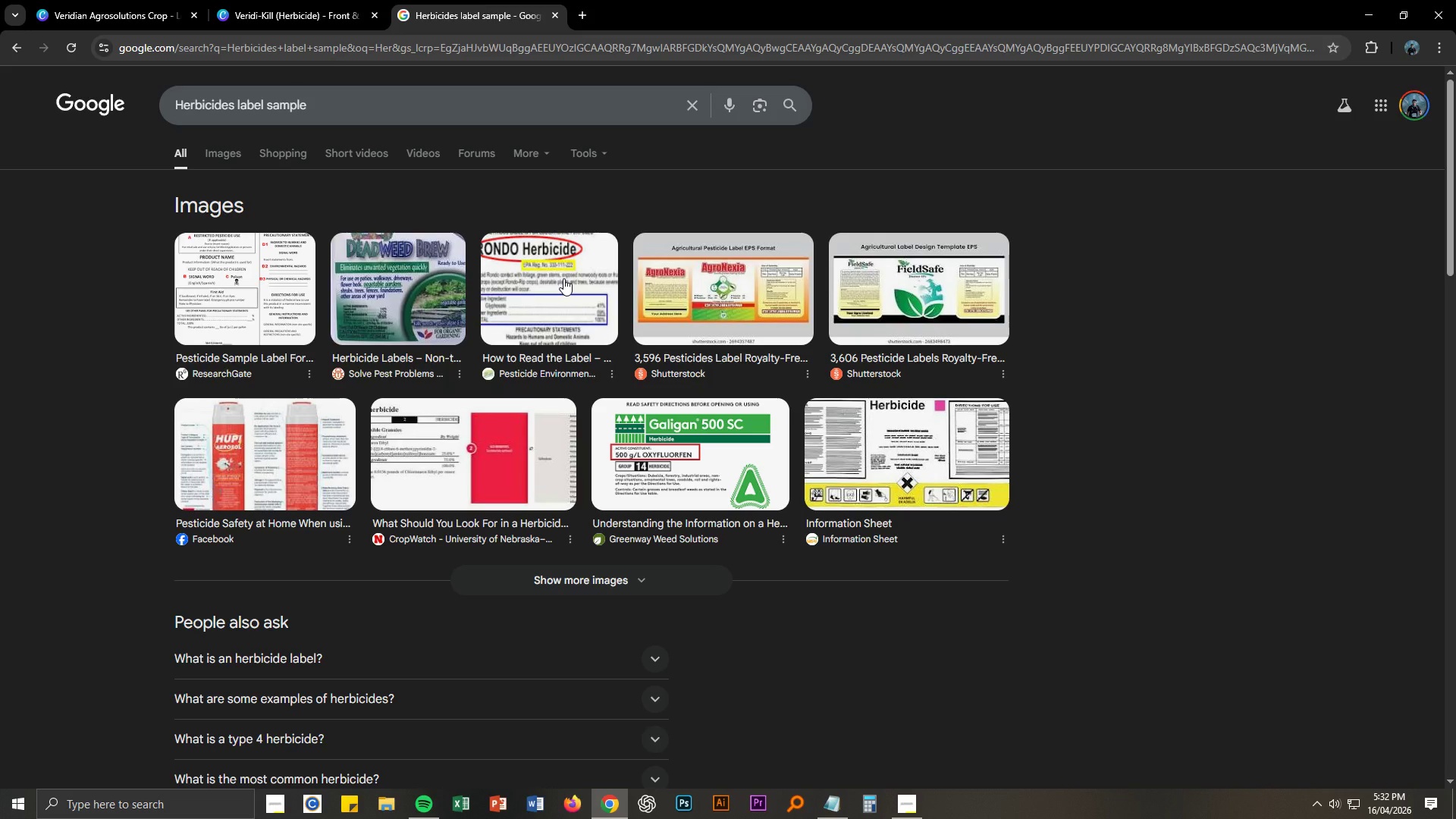 
wait(9.38)
 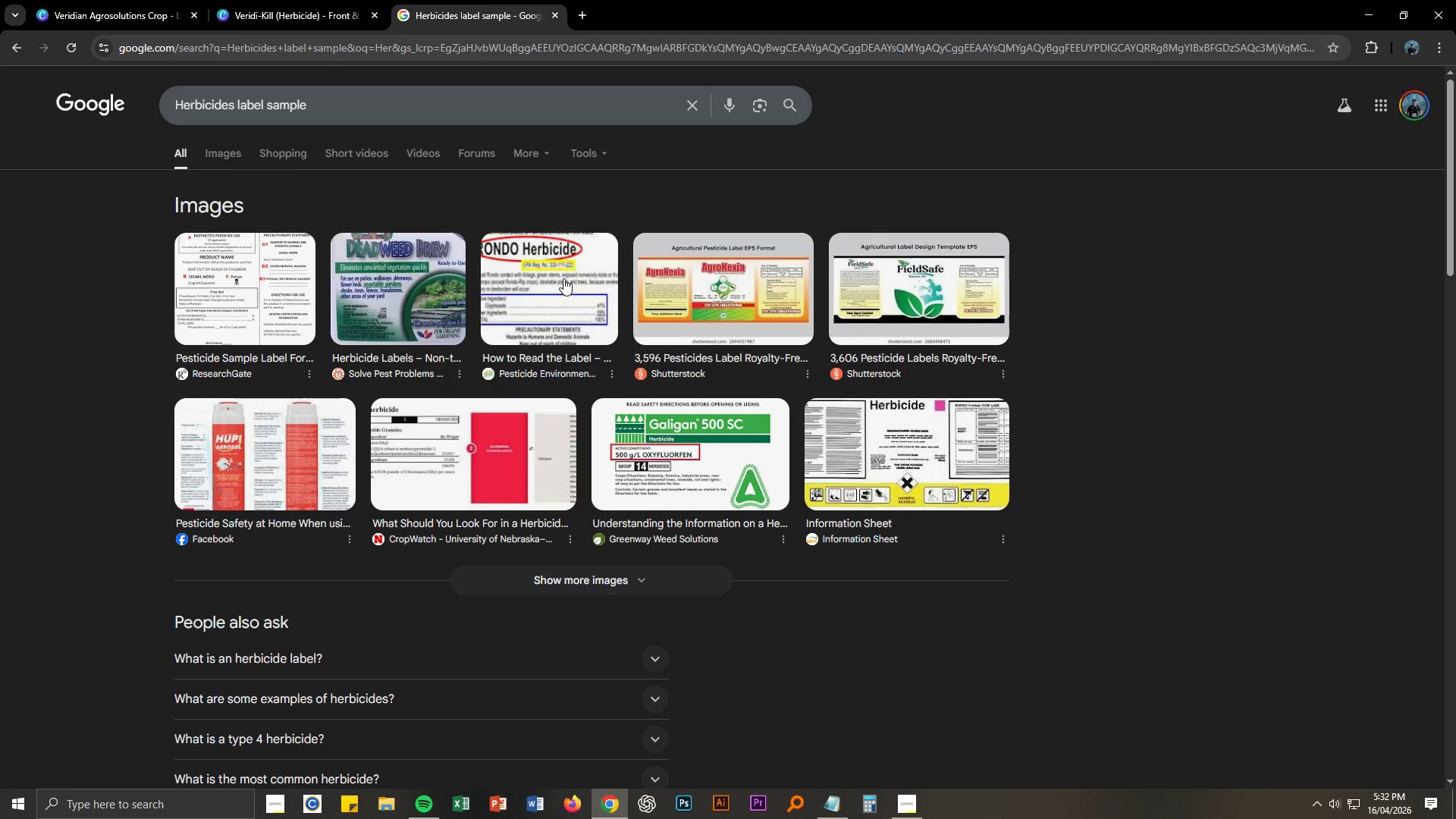 
left_click([510, 16])
 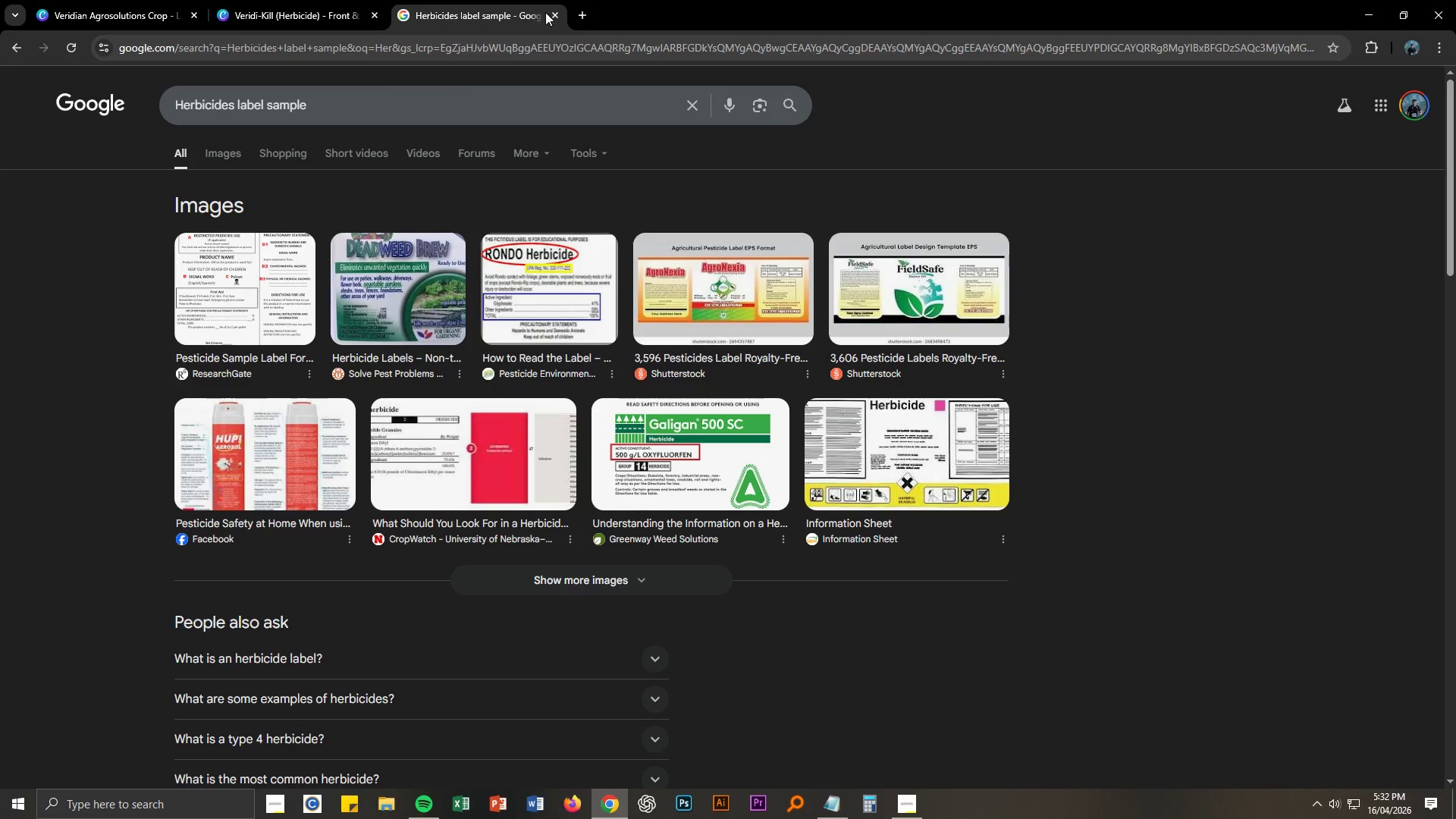 
left_click([557, 12])
 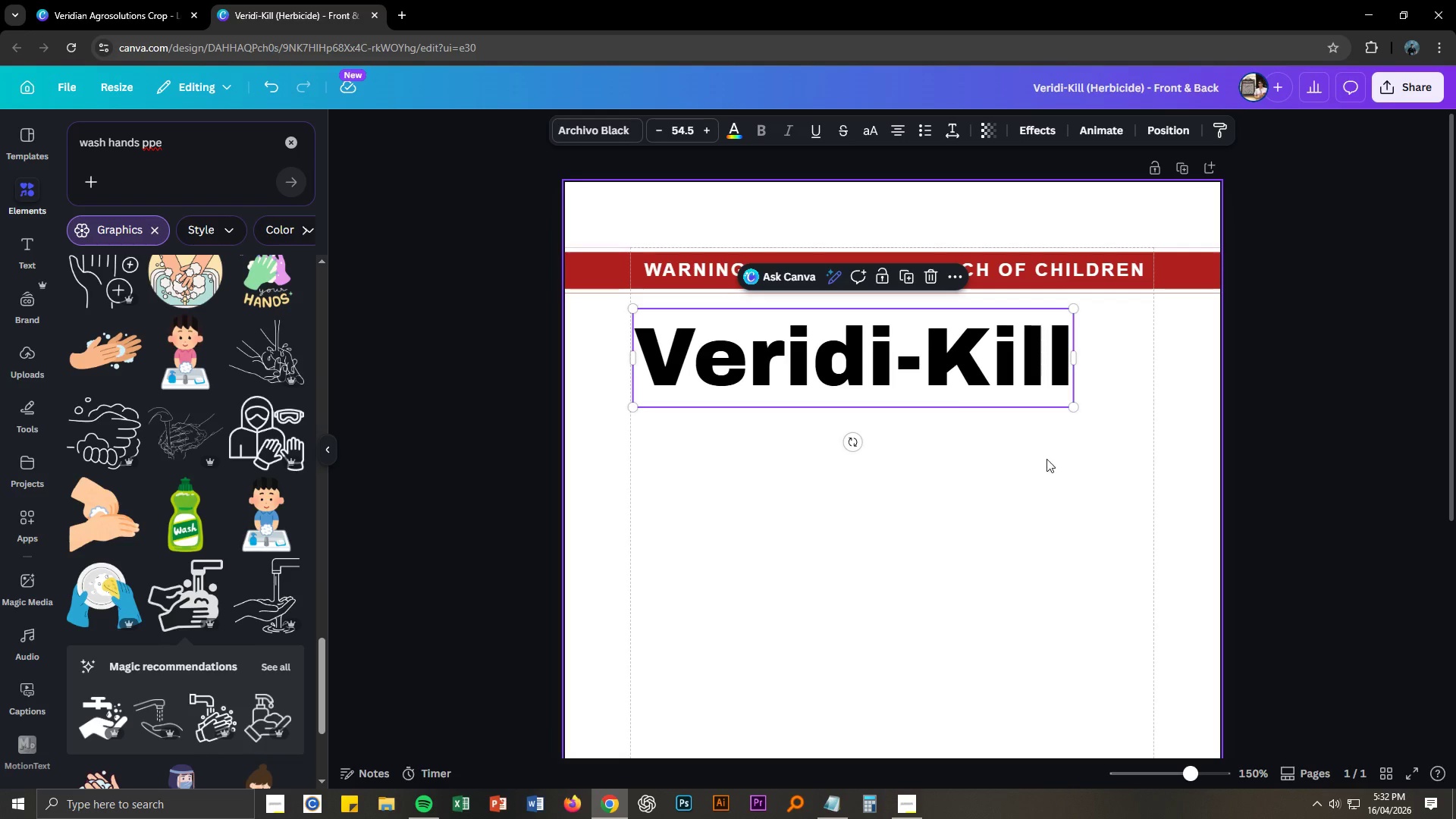 
left_click_drag(start_coordinate=[952, 378], to_coordinate=[997, 381])
 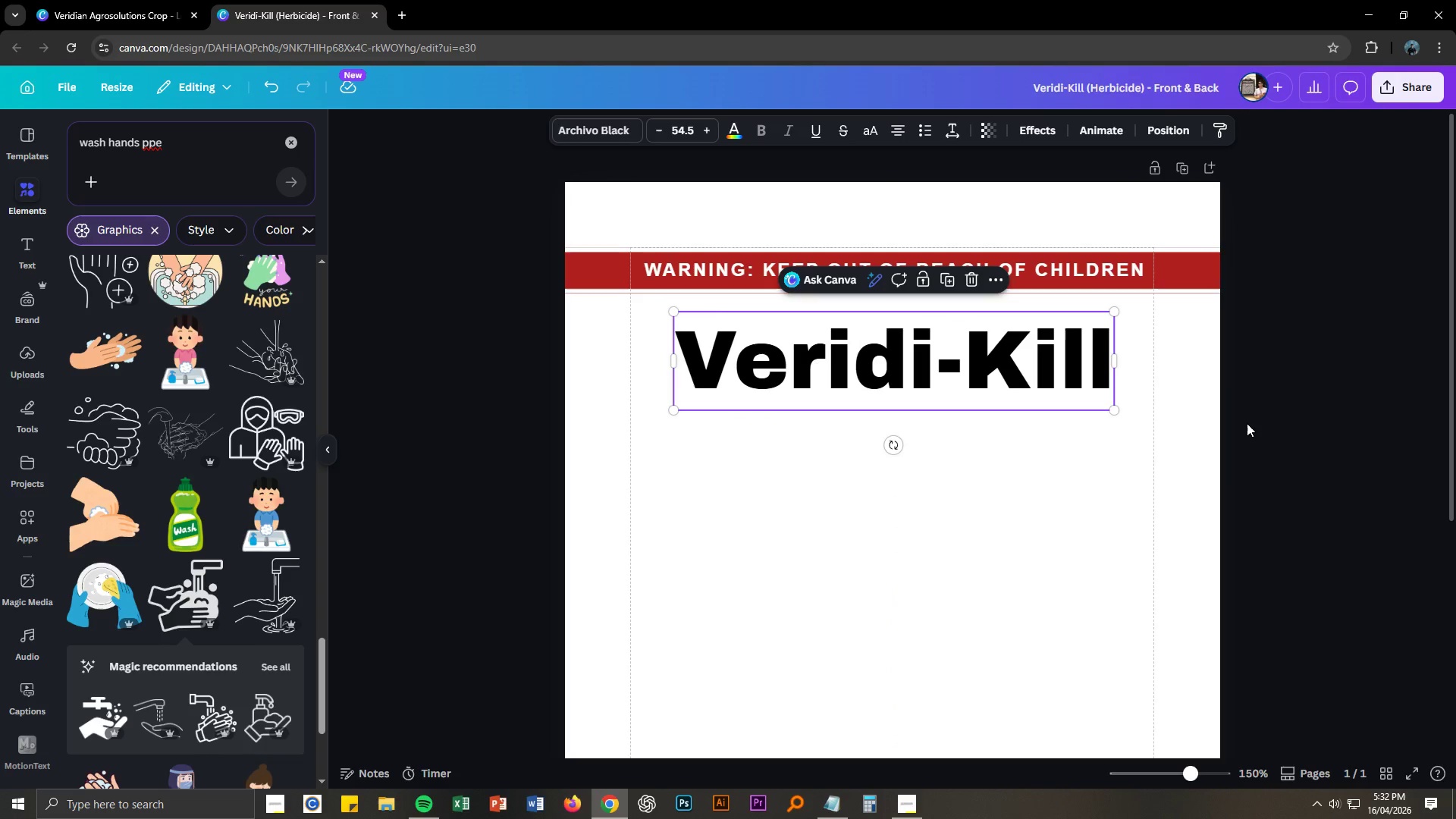 
left_click([1247, 423])
 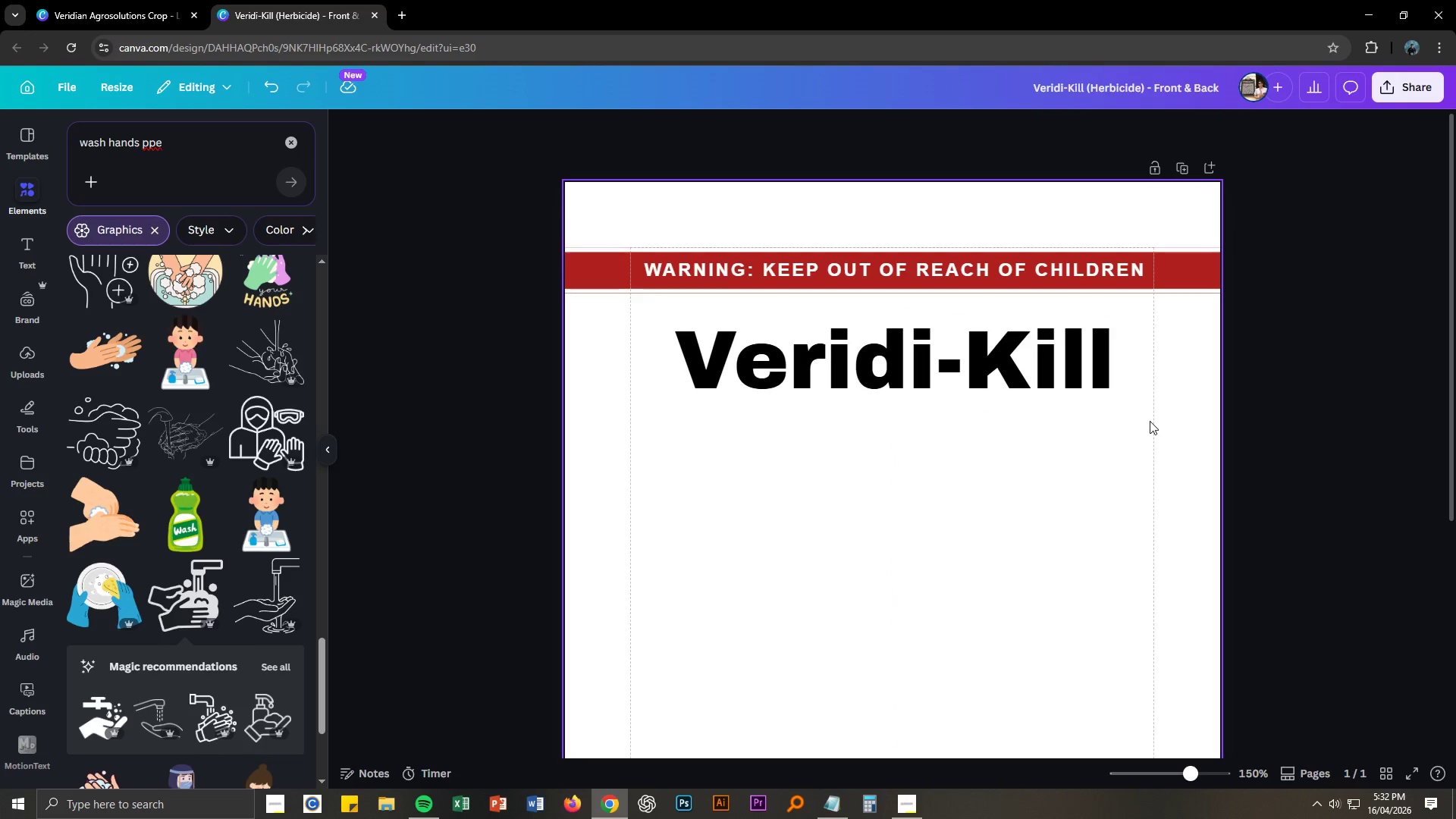 
key(Control+NumpadSubtract)
 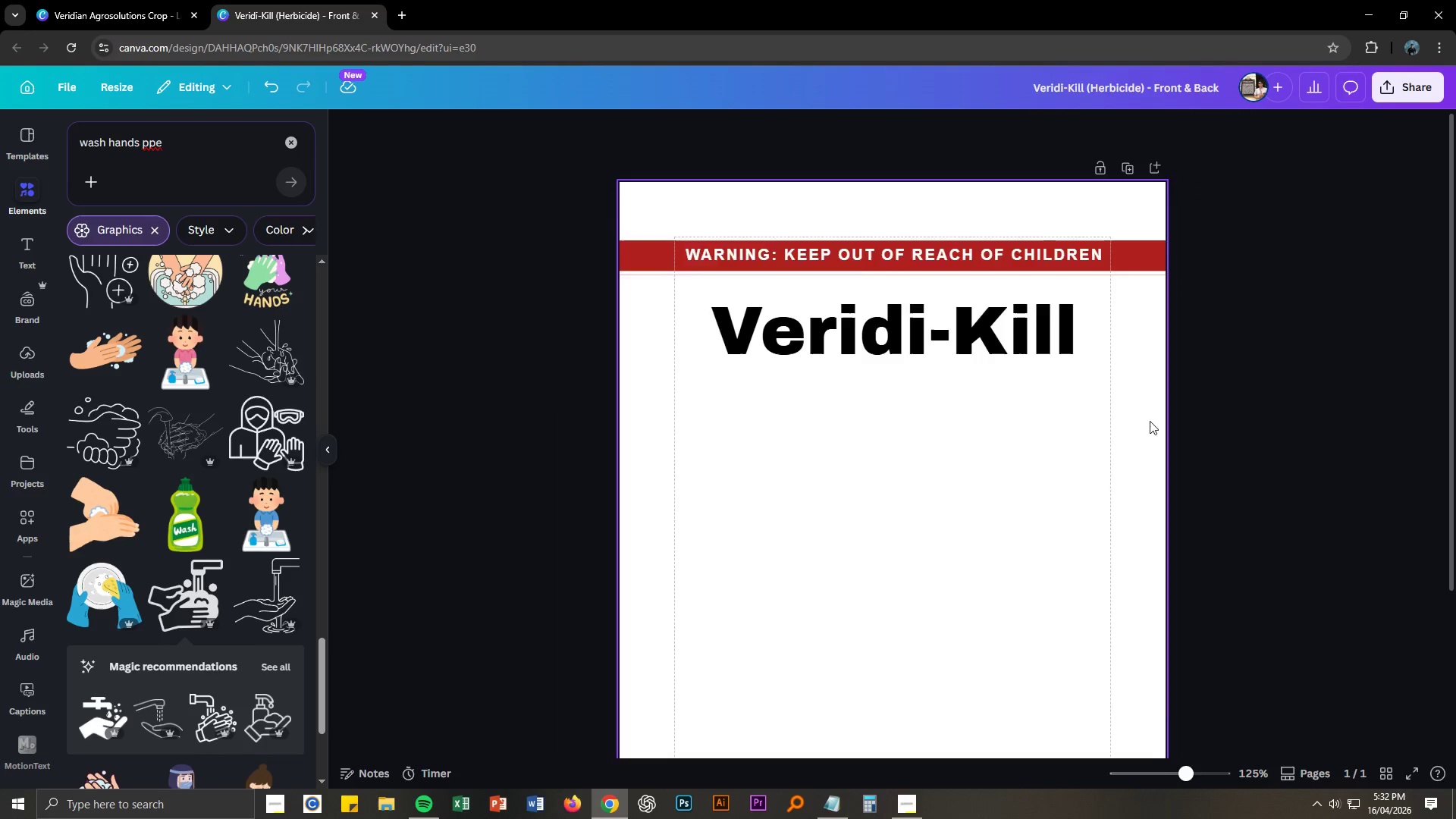 
key(Control+NumpadSubtract)
 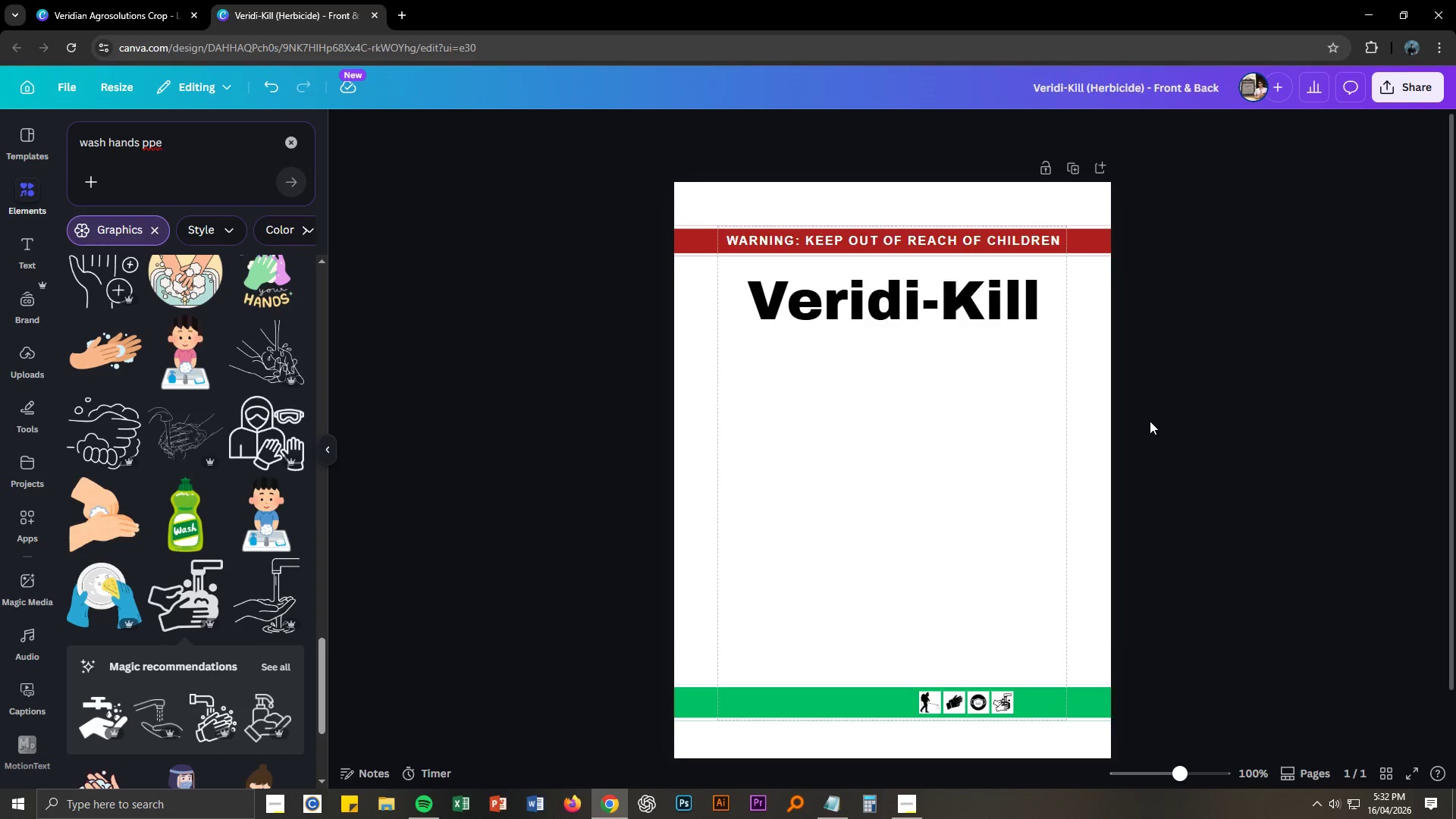 
key(Control+NumpadSubtract)
 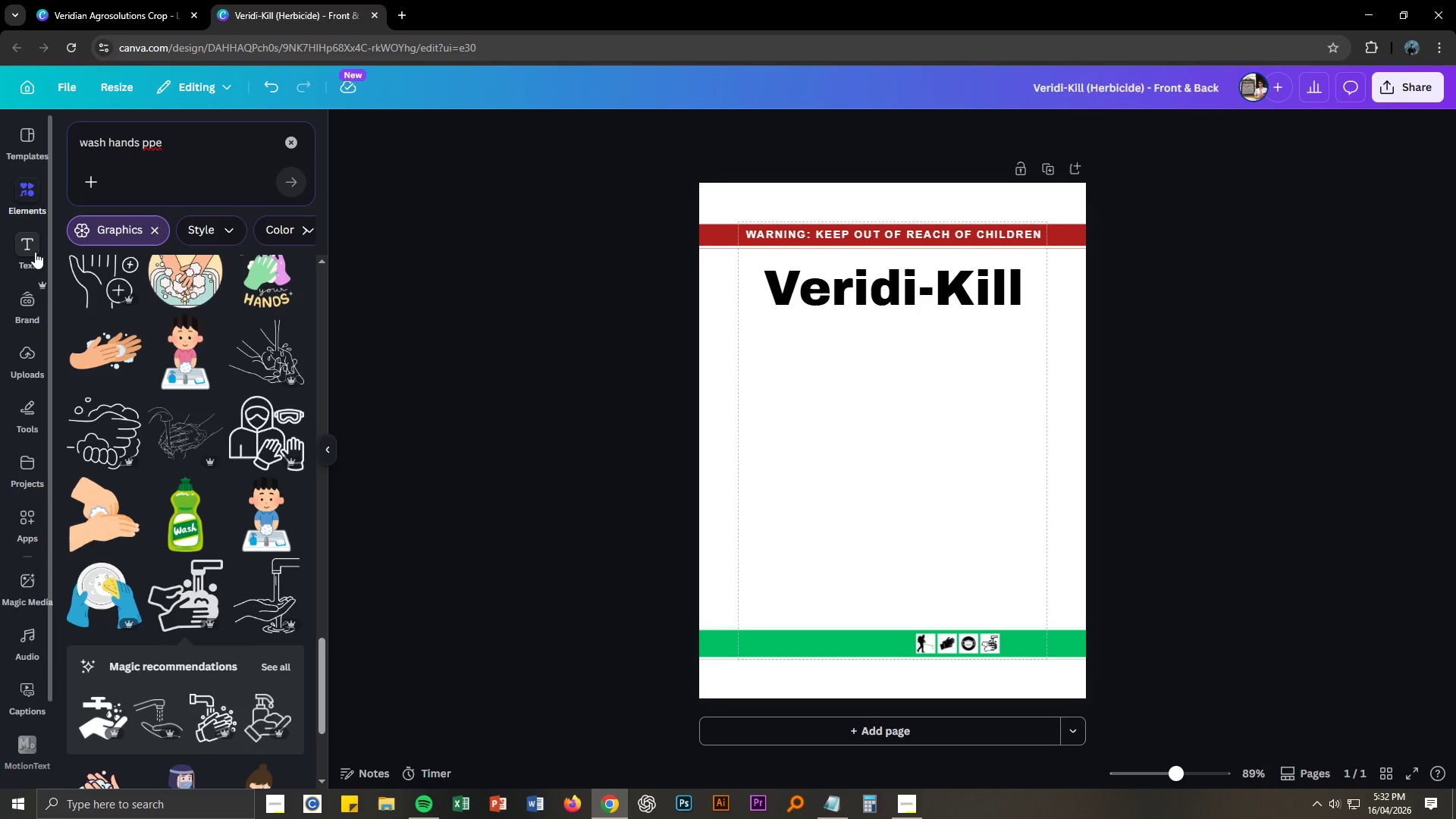 
wait(6.94)
 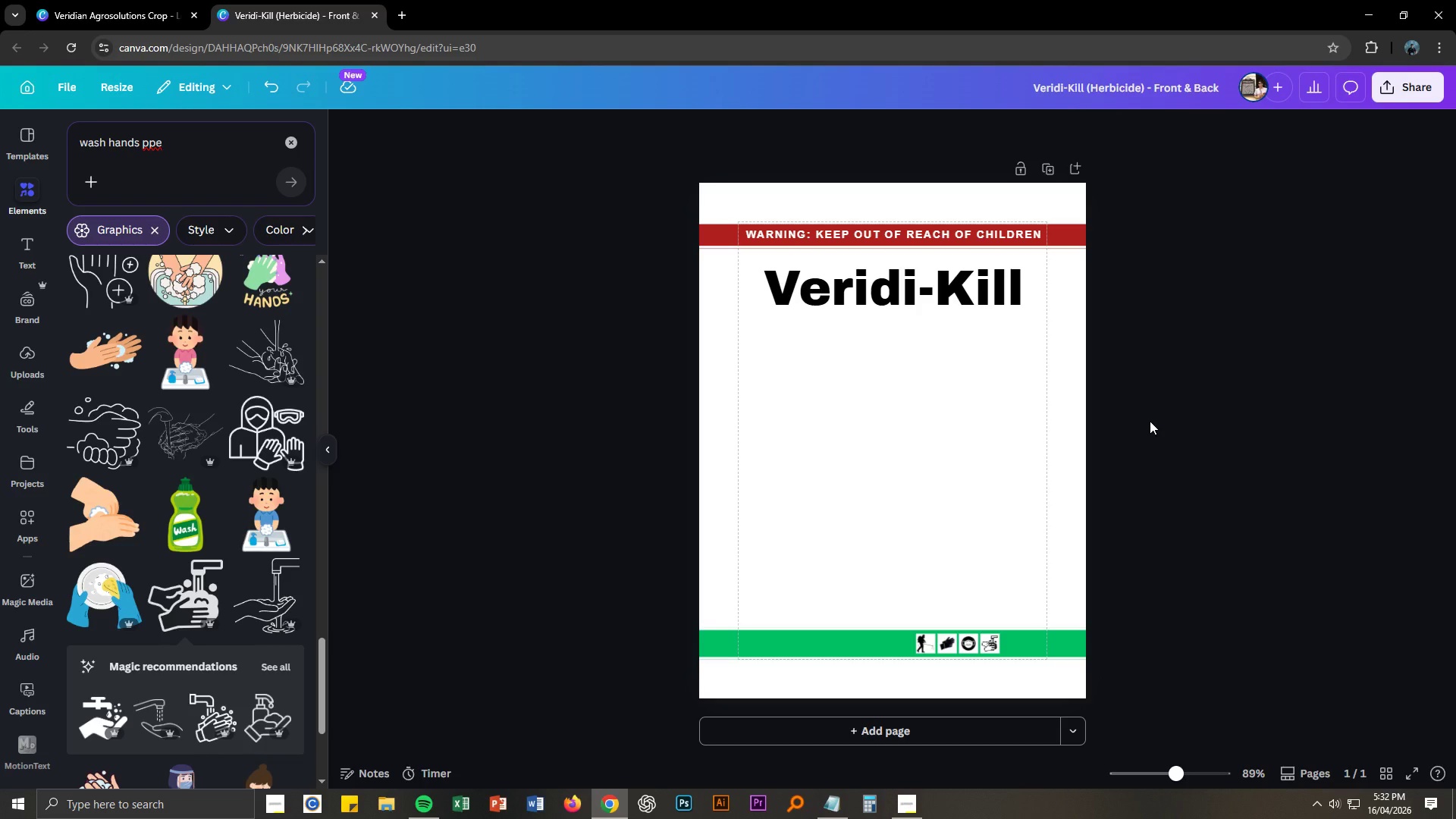 
left_click([34, 187])
 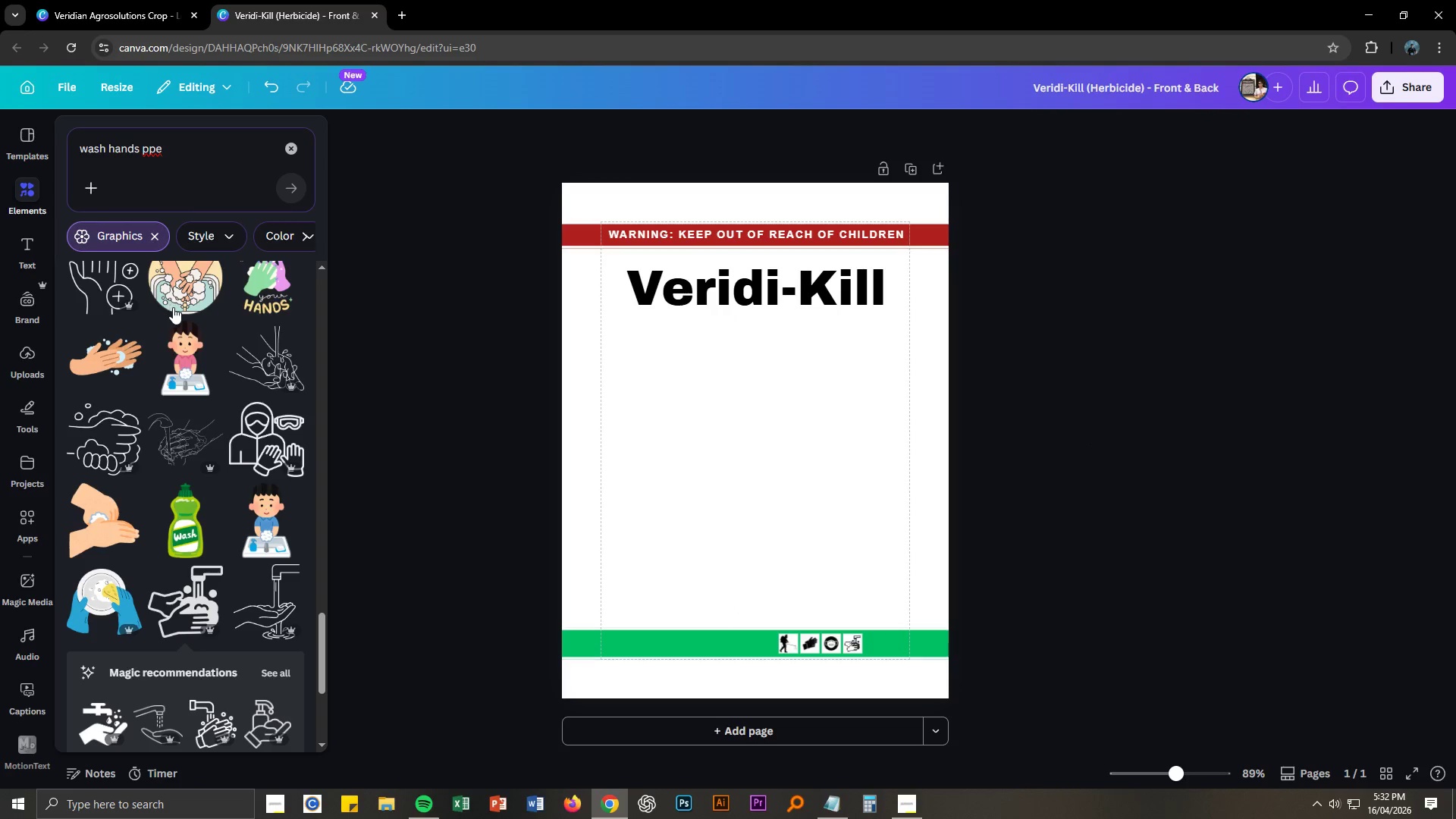 
scroll: coordinate [226, 428], scroll_direction: up, amount: 12.0
 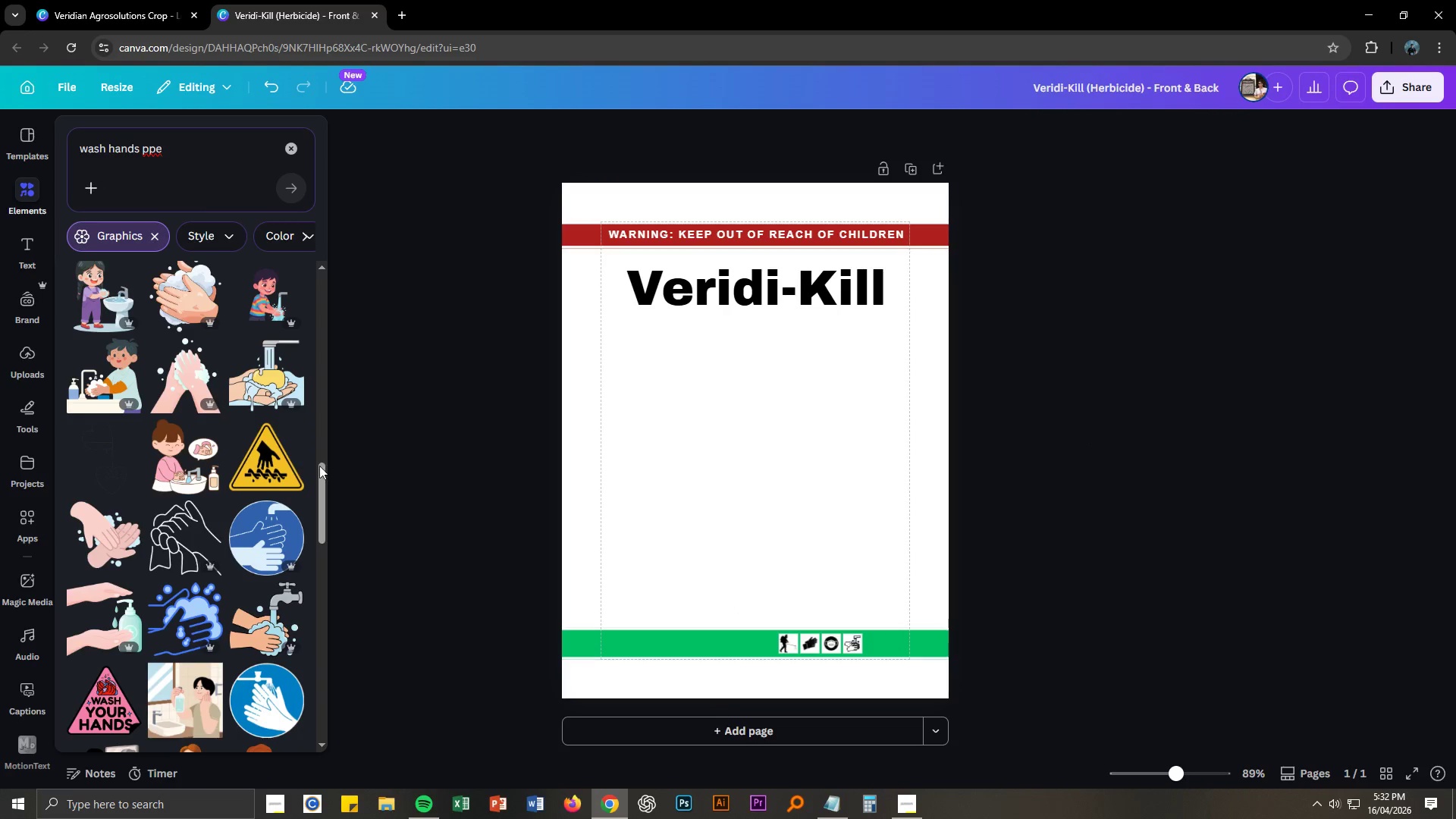 
left_click_drag(start_coordinate=[321, 510], to_coordinate=[318, 275])
 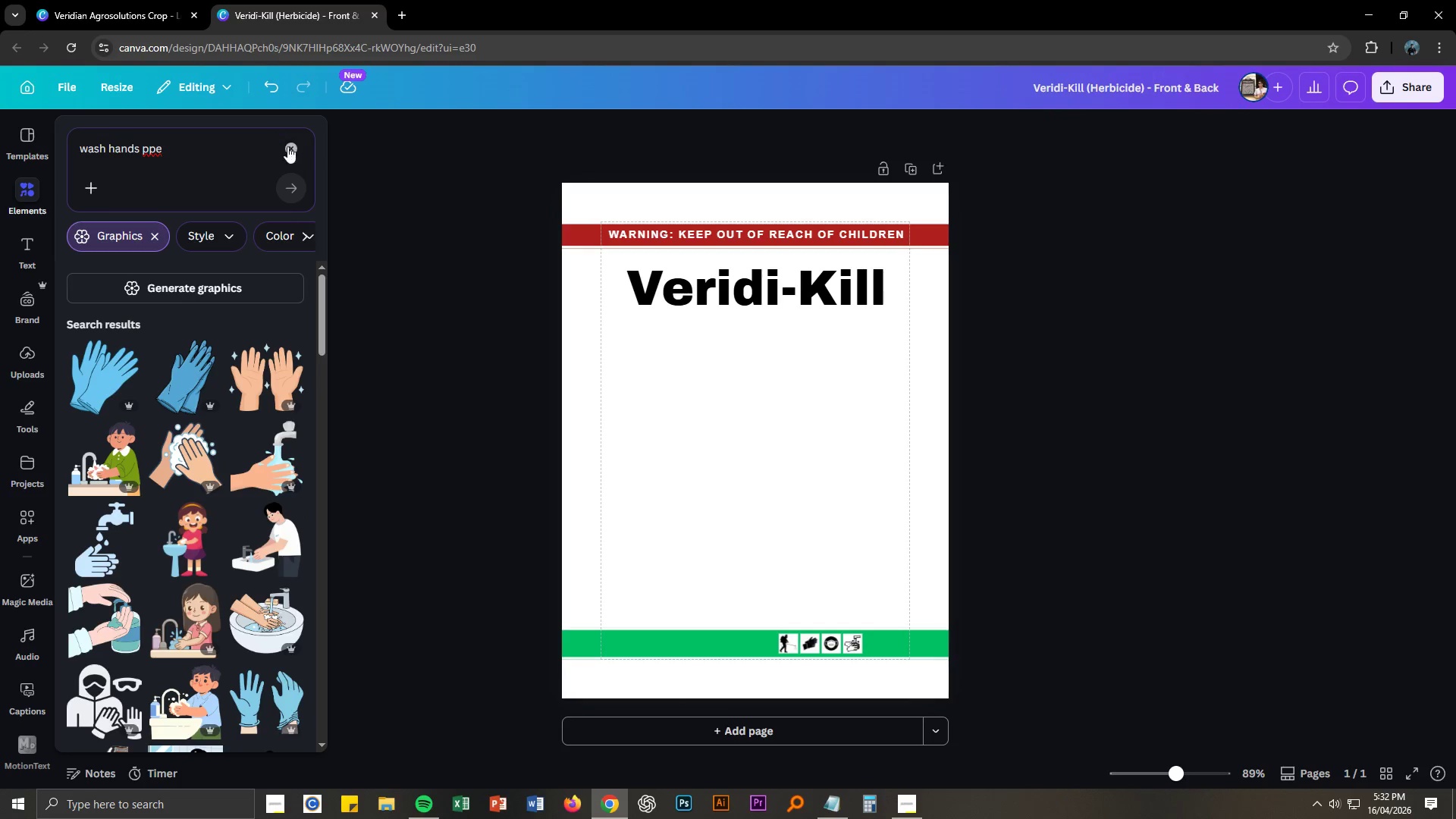 
left_click([289, 149])
 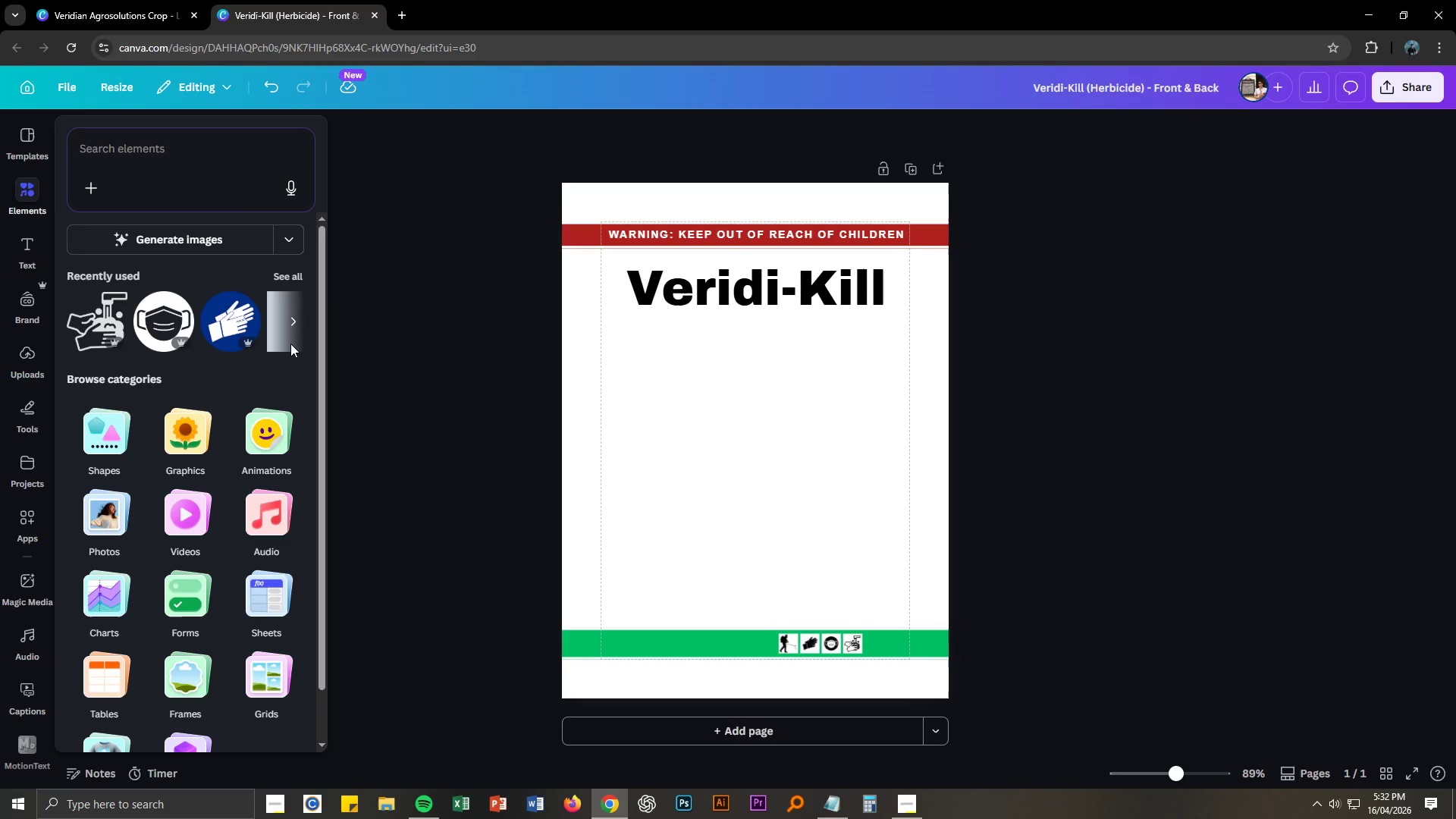 
left_click([283, 342])
 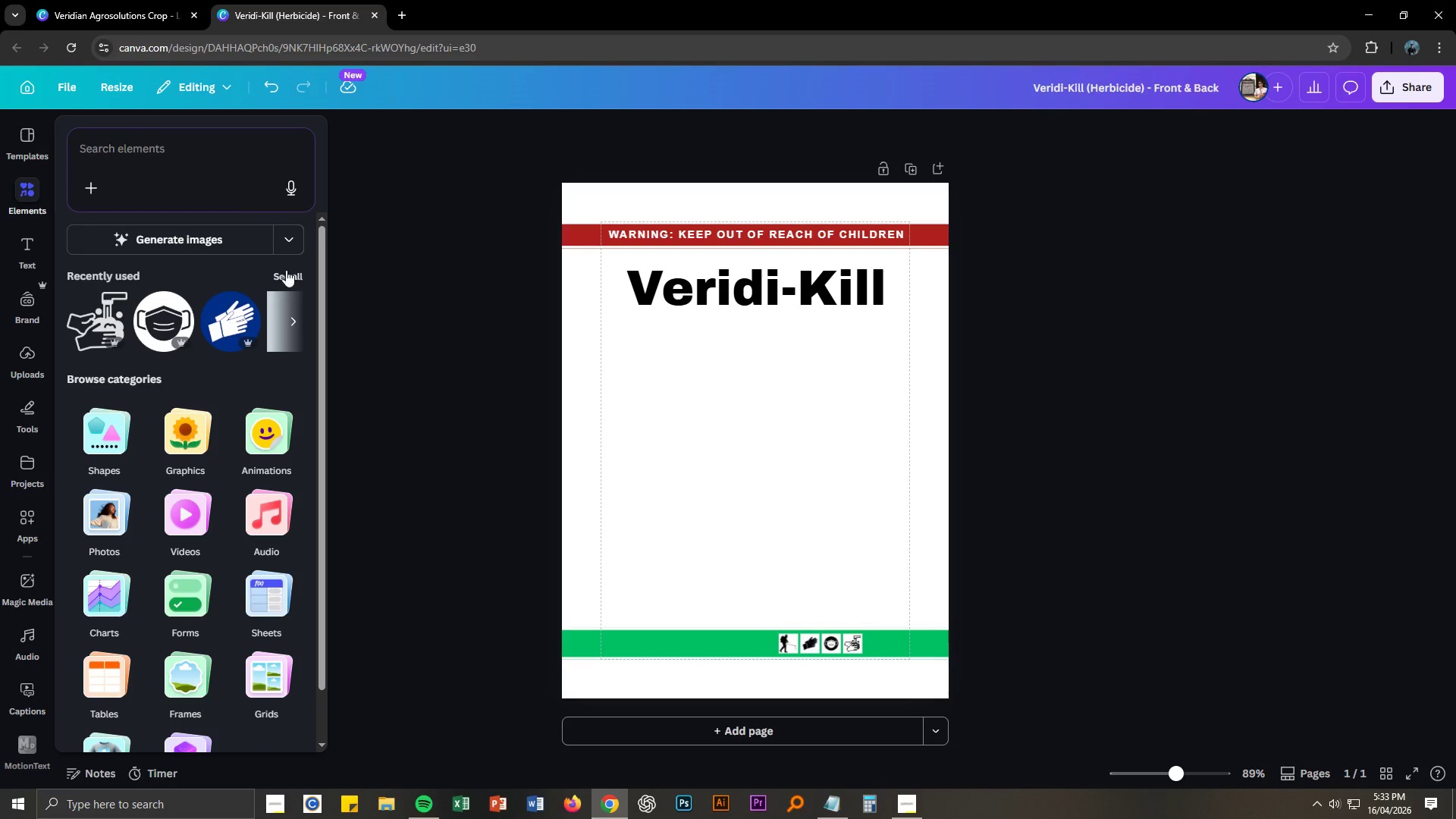 
left_click([281, 305])
 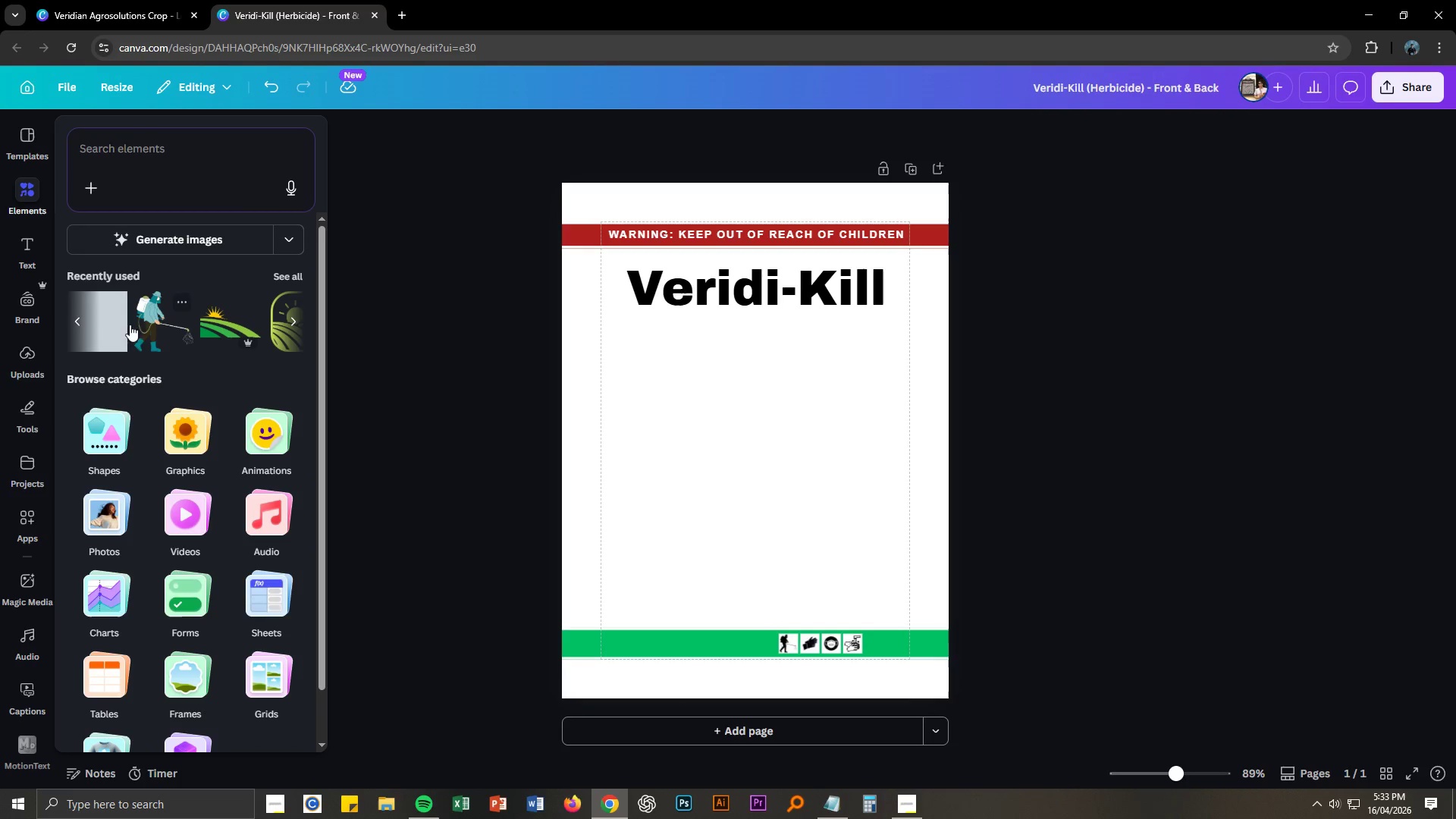 
left_click([110, 325])
 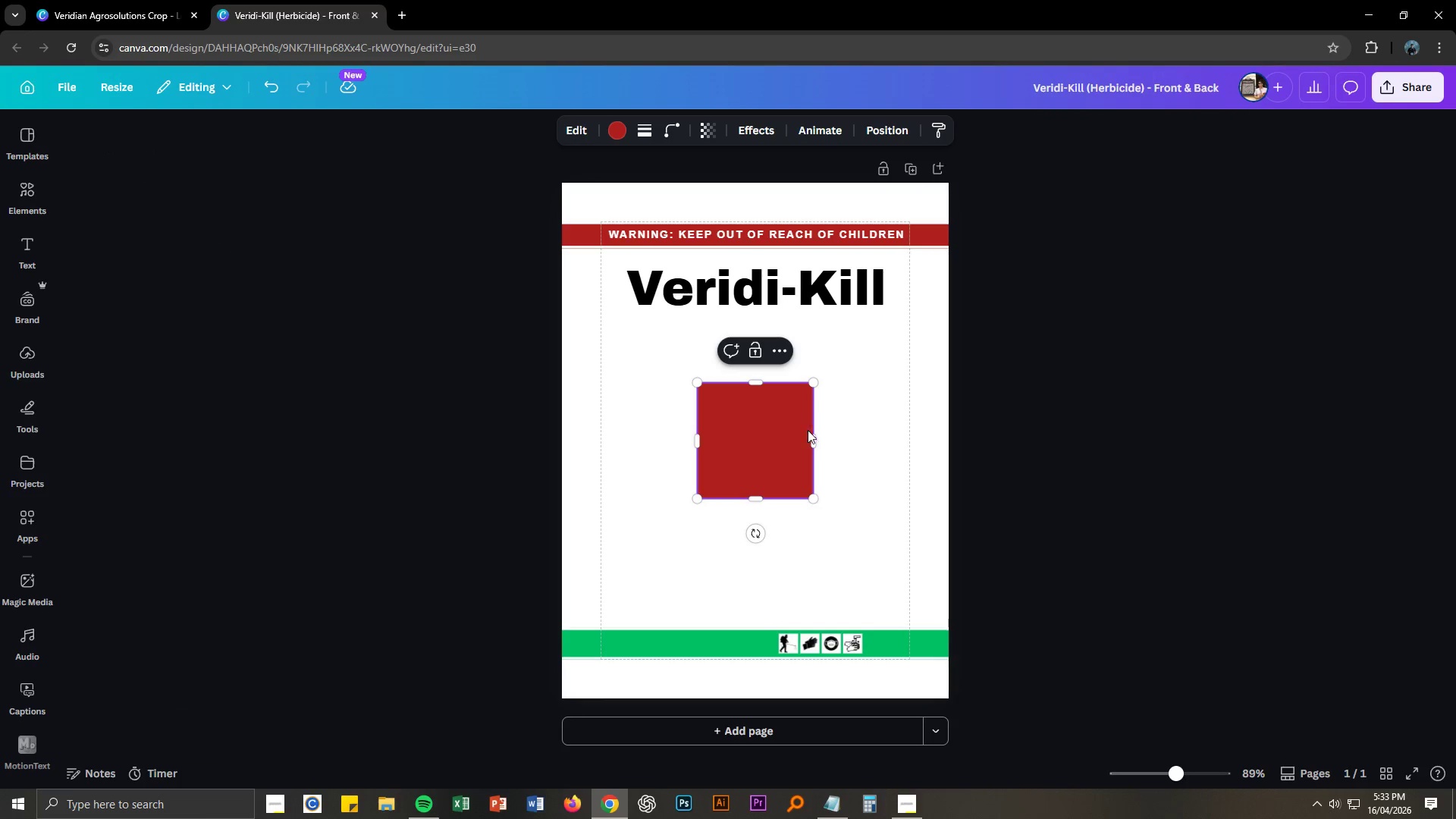 
left_click_drag(start_coordinate=[813, 438], to_coordinate=[1003, 451])
 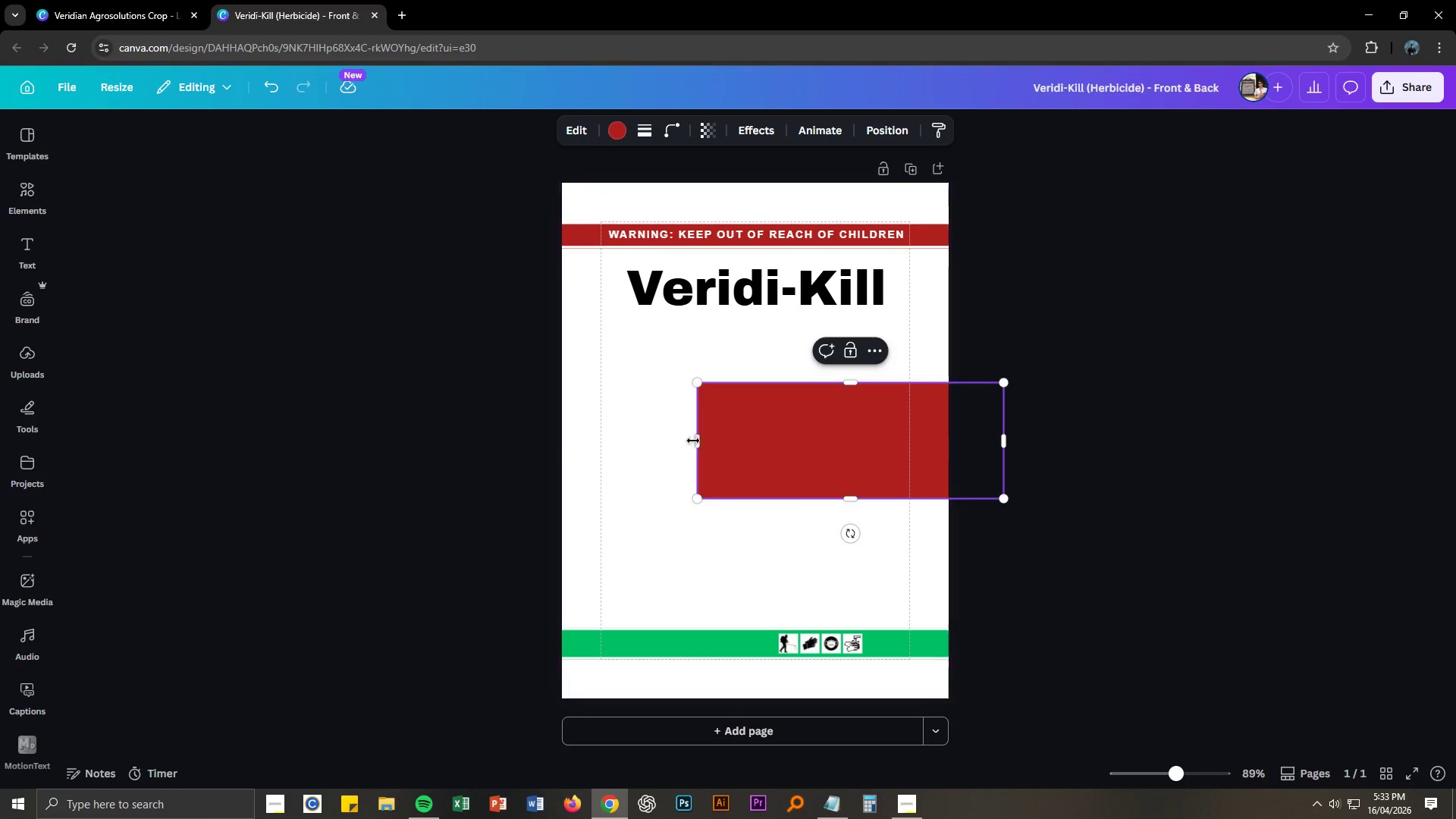 
left_click_drag(start_coordinate=[695, 441], to_coordinate=[503, 429])
 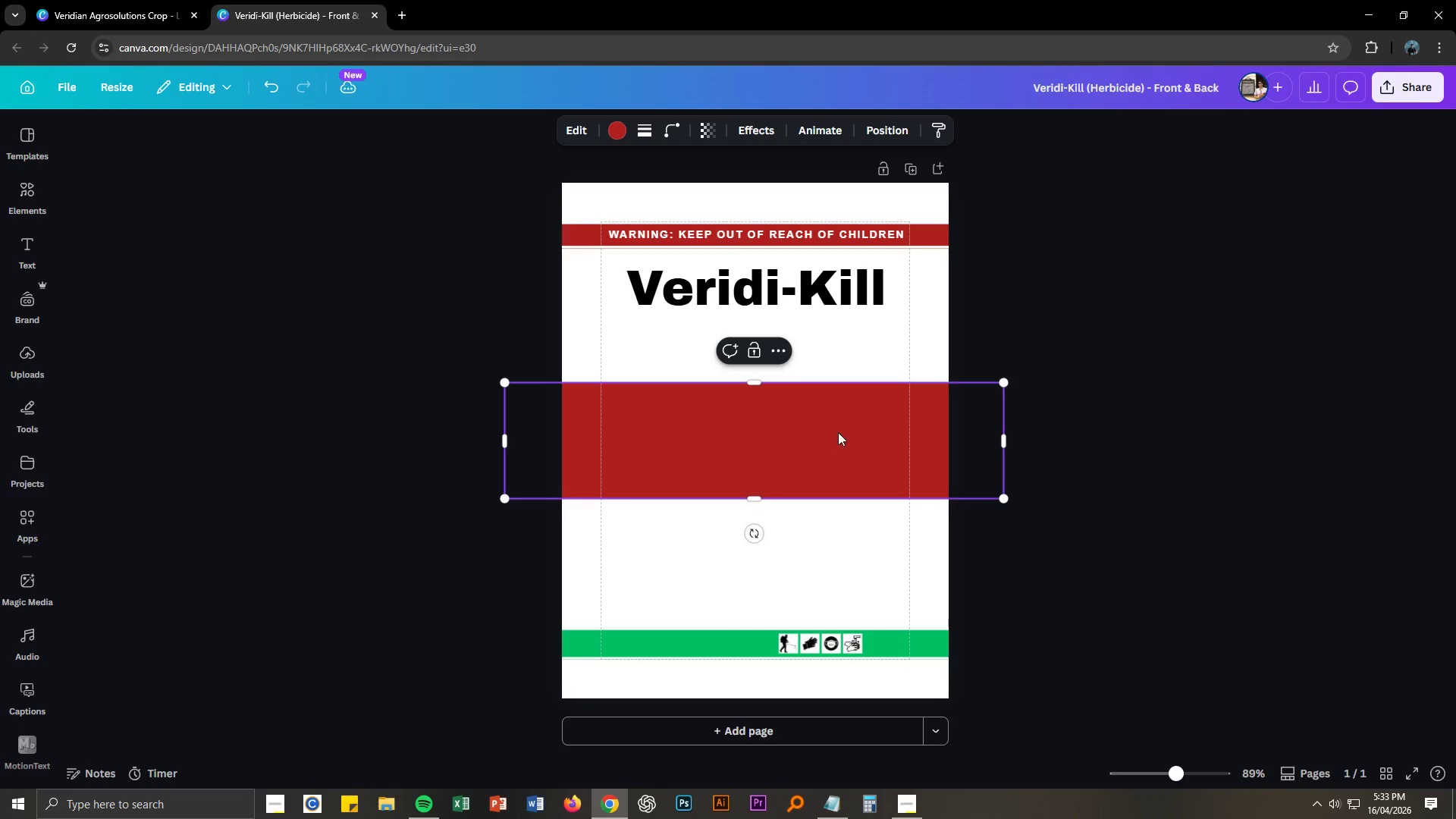 
left_click_drag(start_coordinate=[838, 432], to_coordinate=[837, 374])
 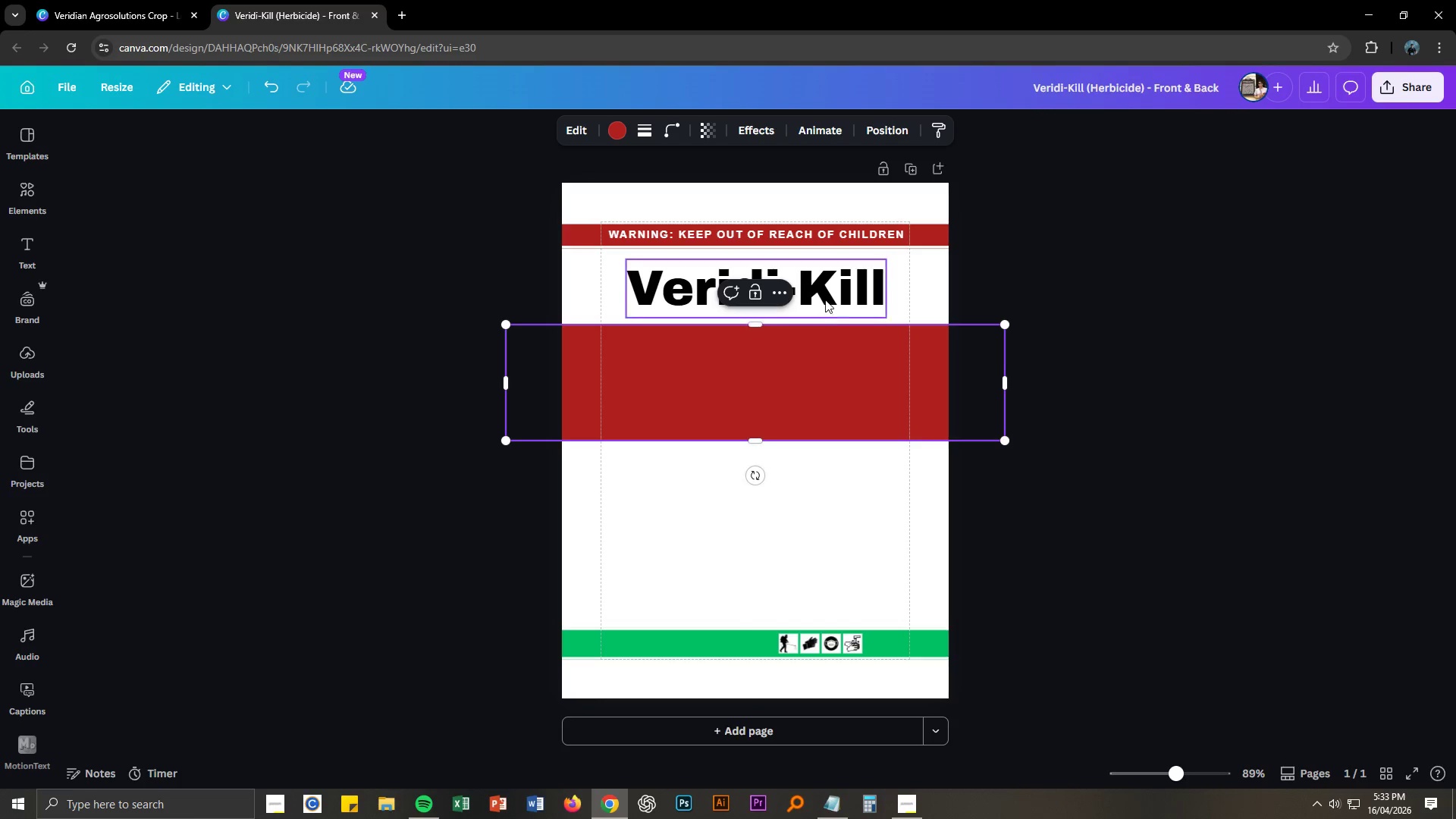 
left_click_drag(start_coordinate=[825, 299], to_coordinate=[802, 301])
 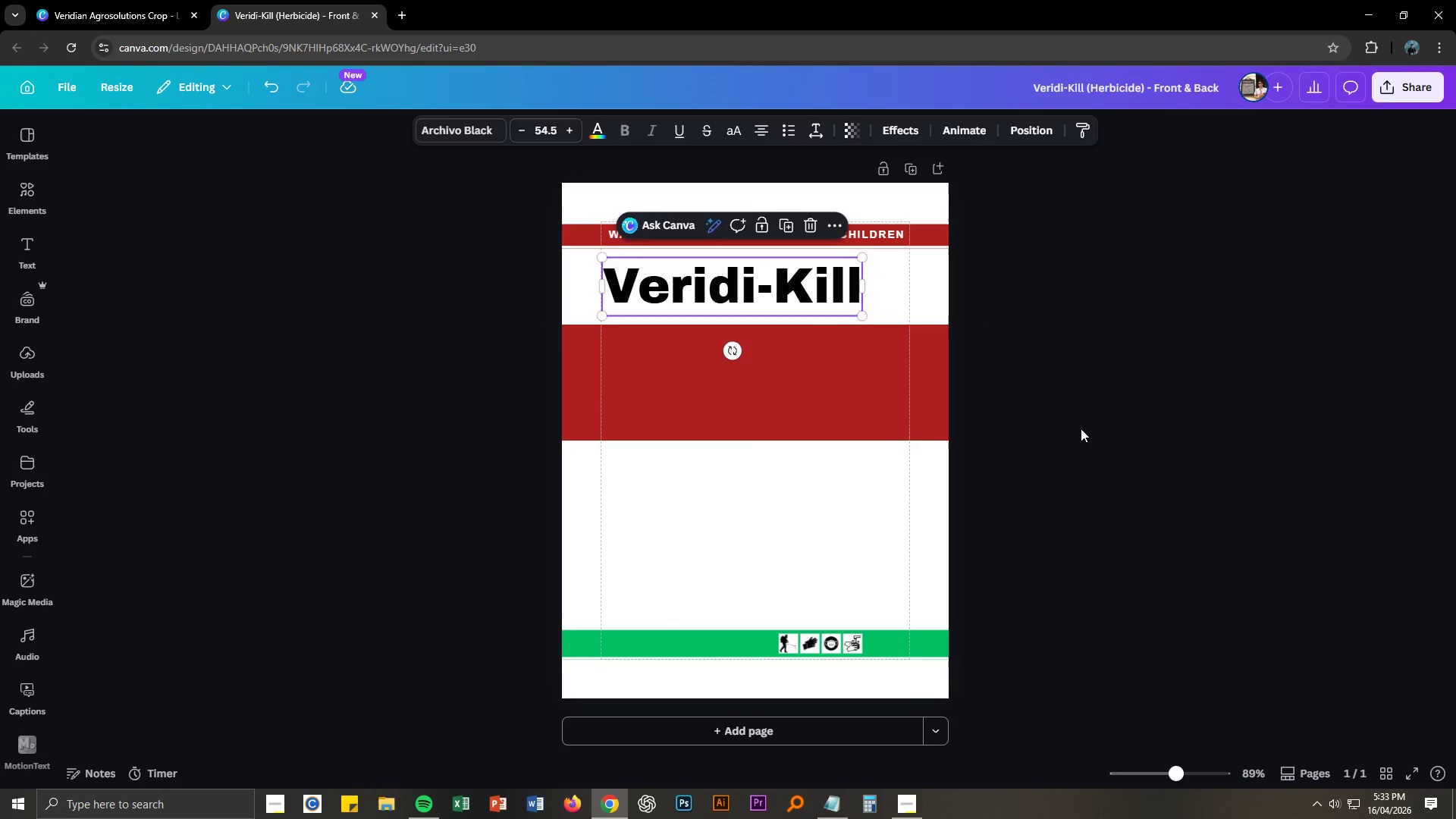 
left_click([1081, 428])
 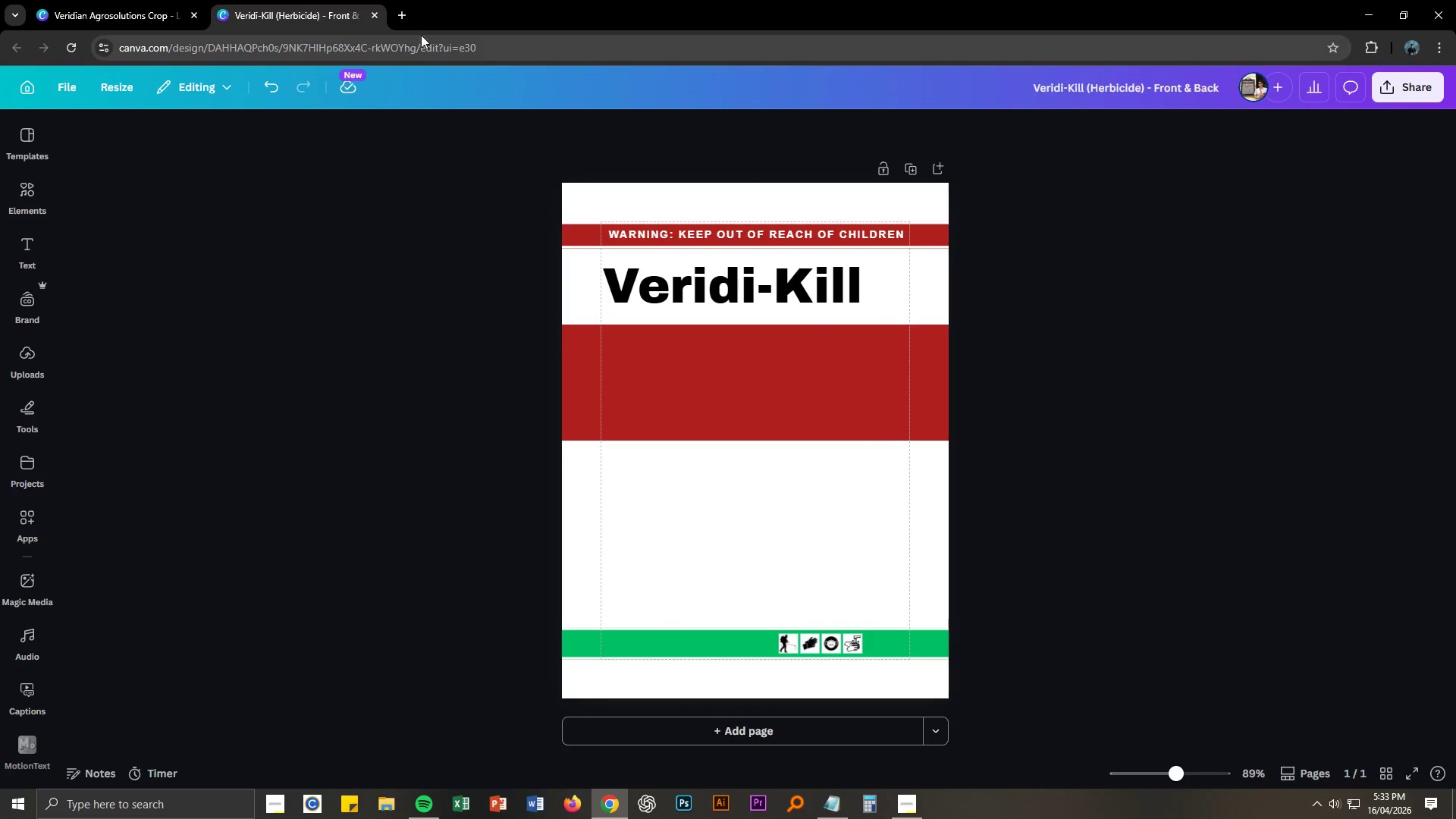 
left_click([401, 9])
 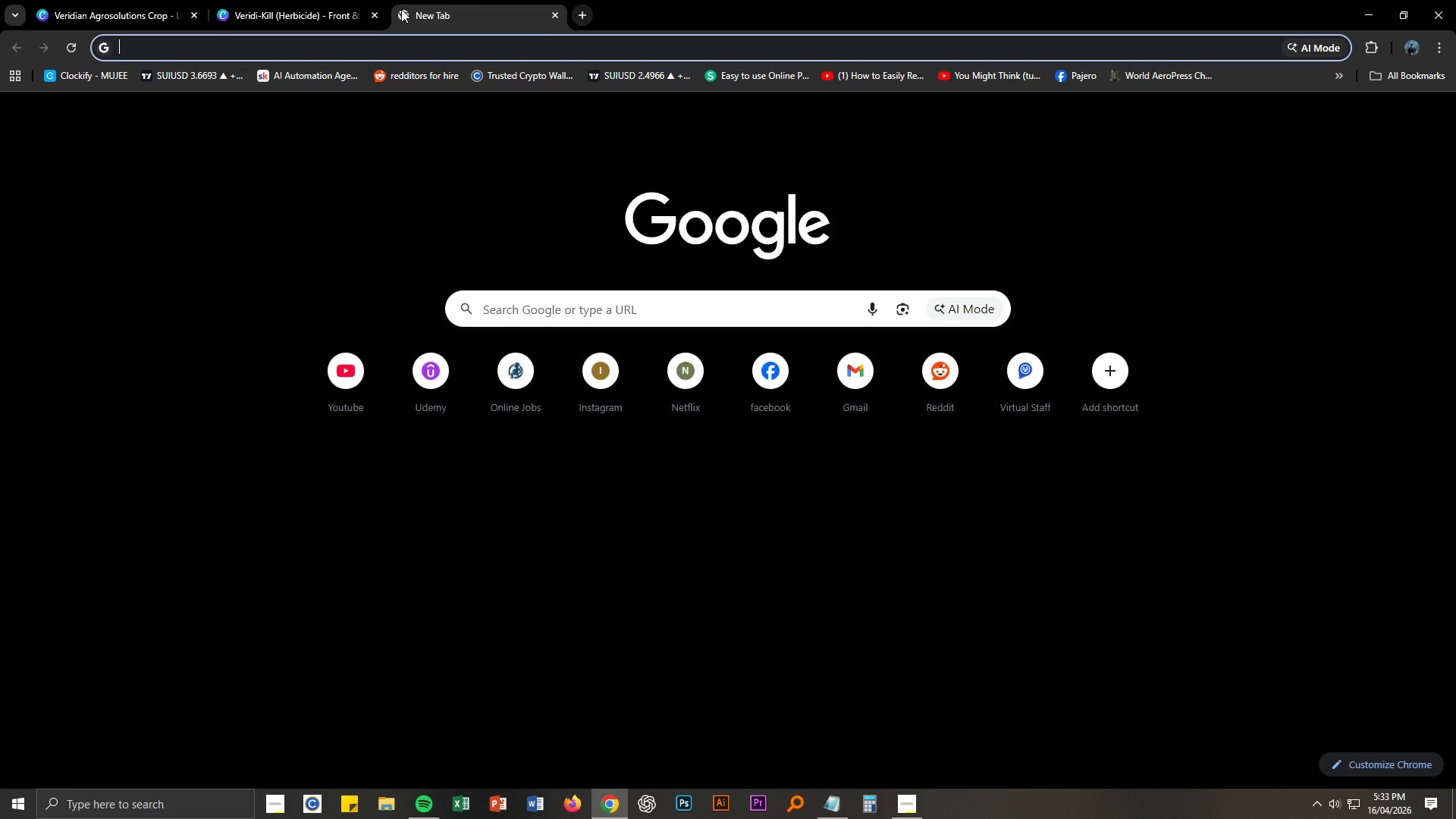 
type(240 SL)
 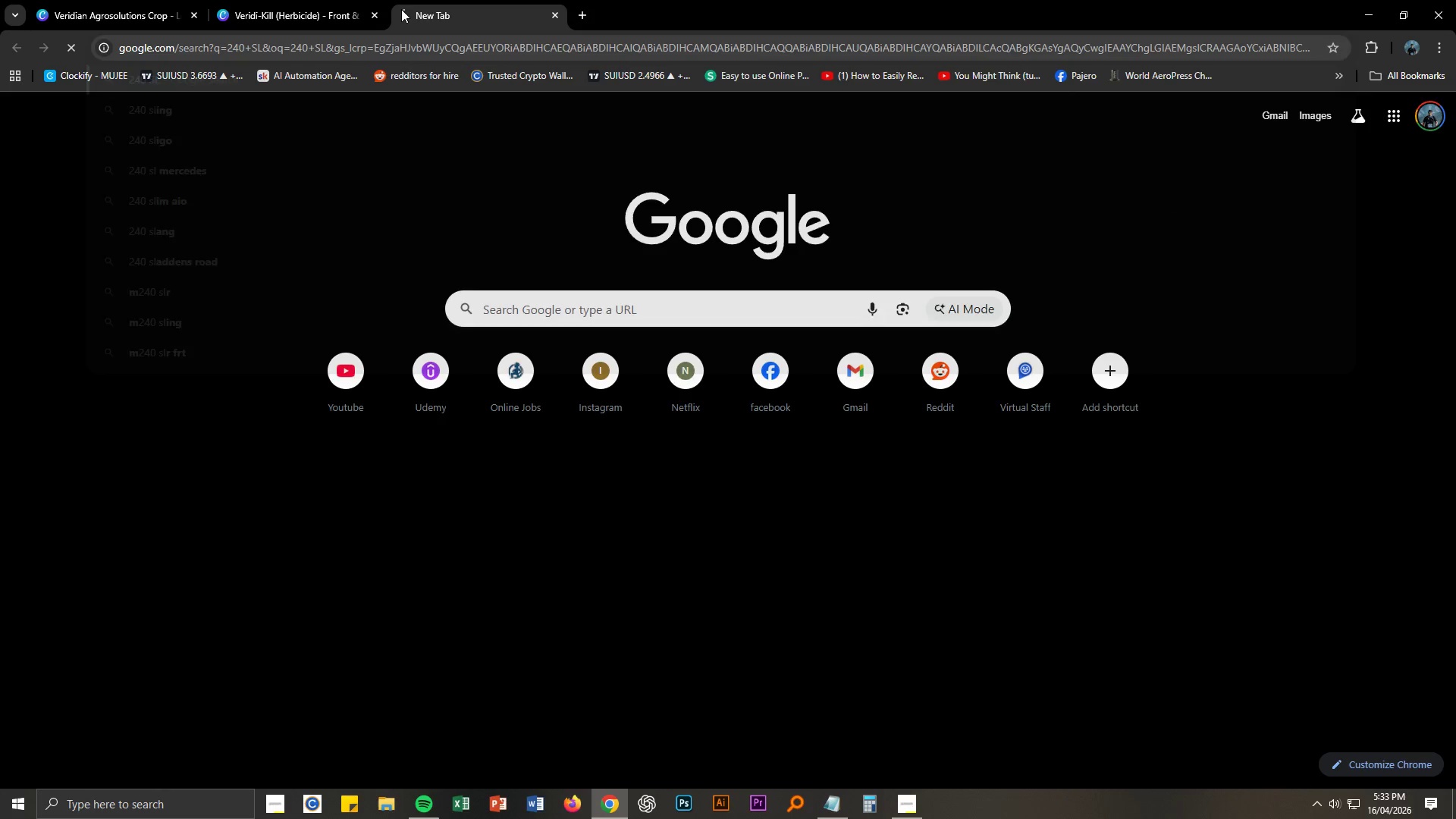 
 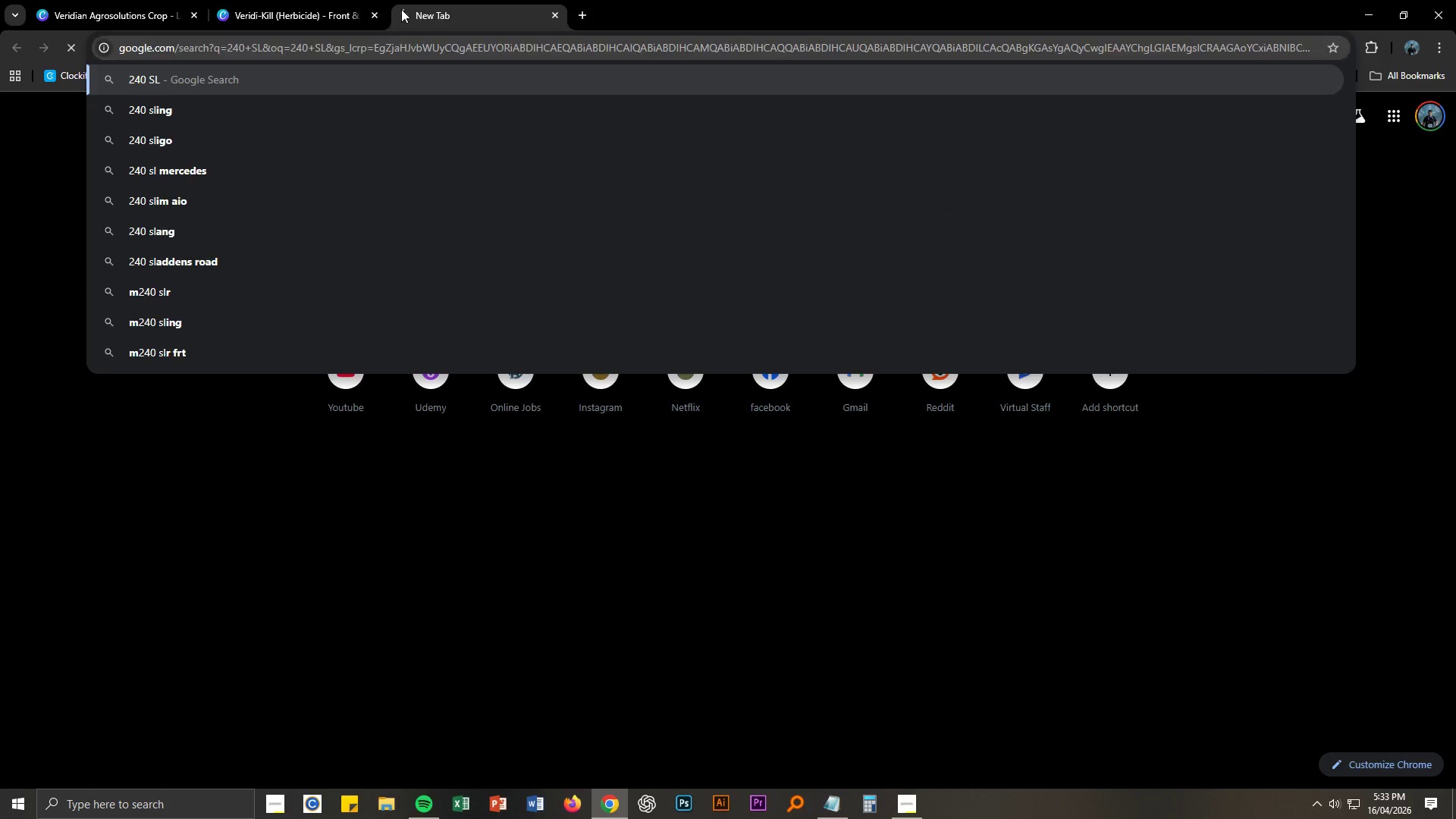 
key(Enter)
 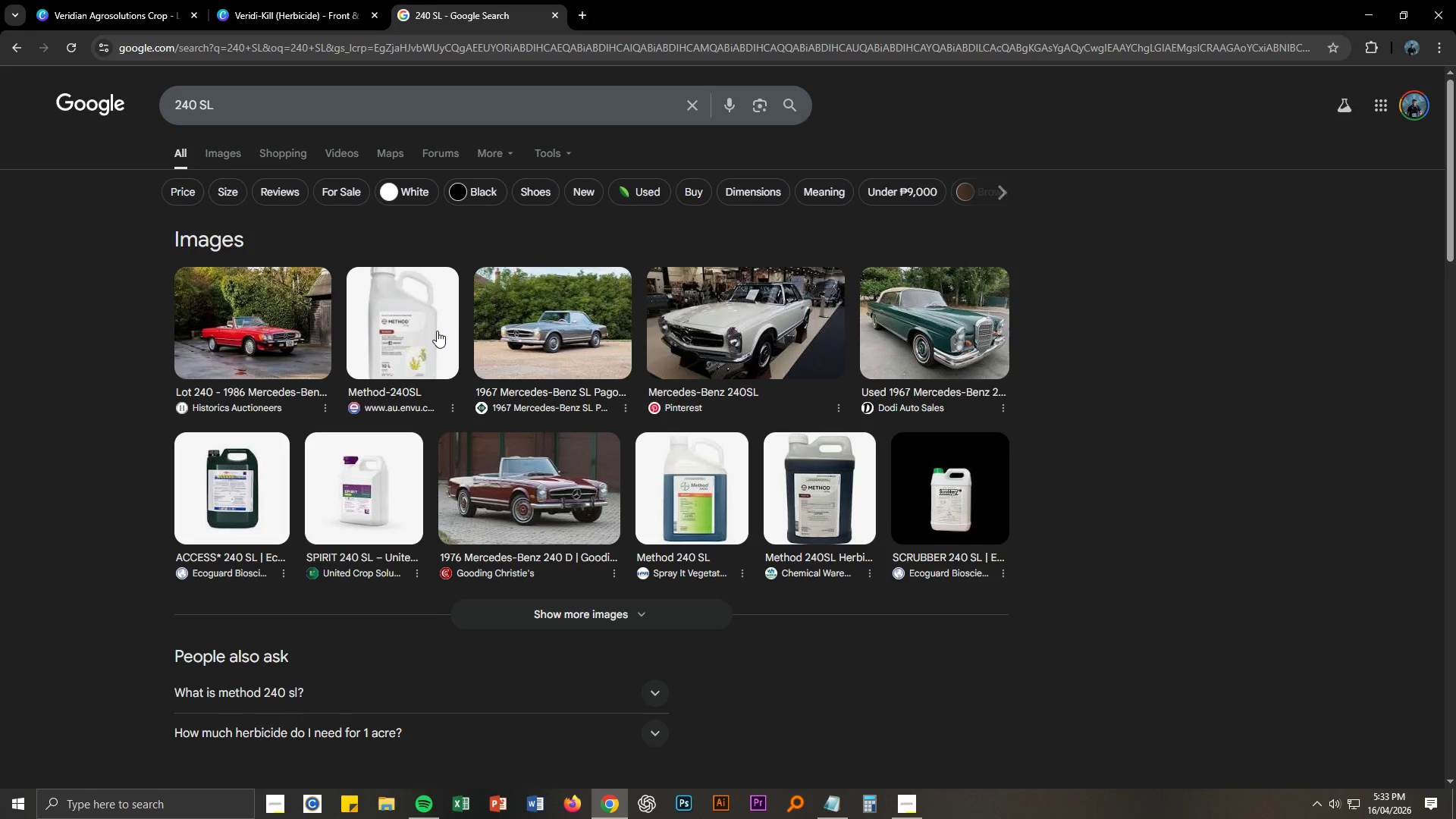 
left_click([279, 110])
 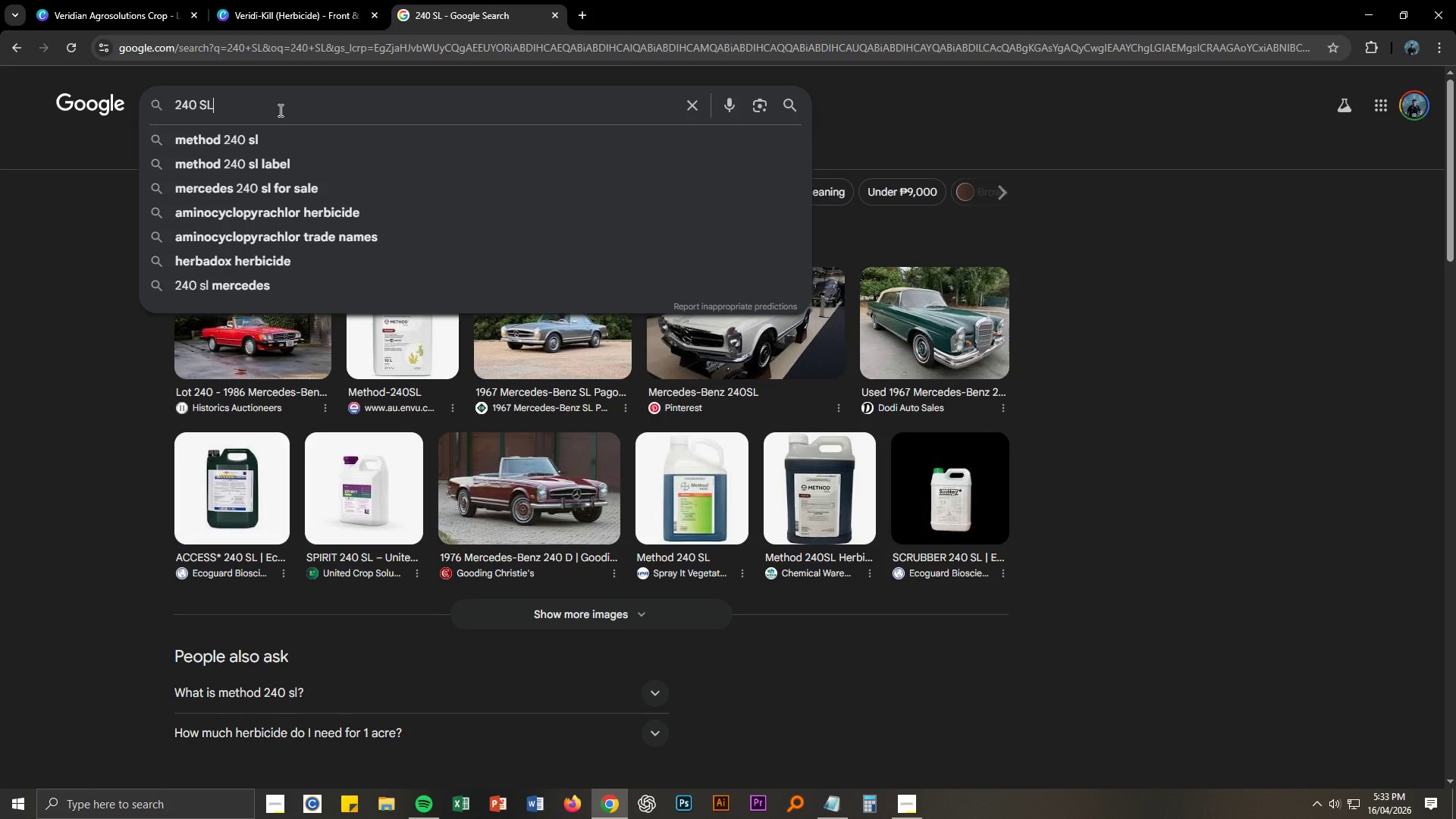 
type( in lab els)
 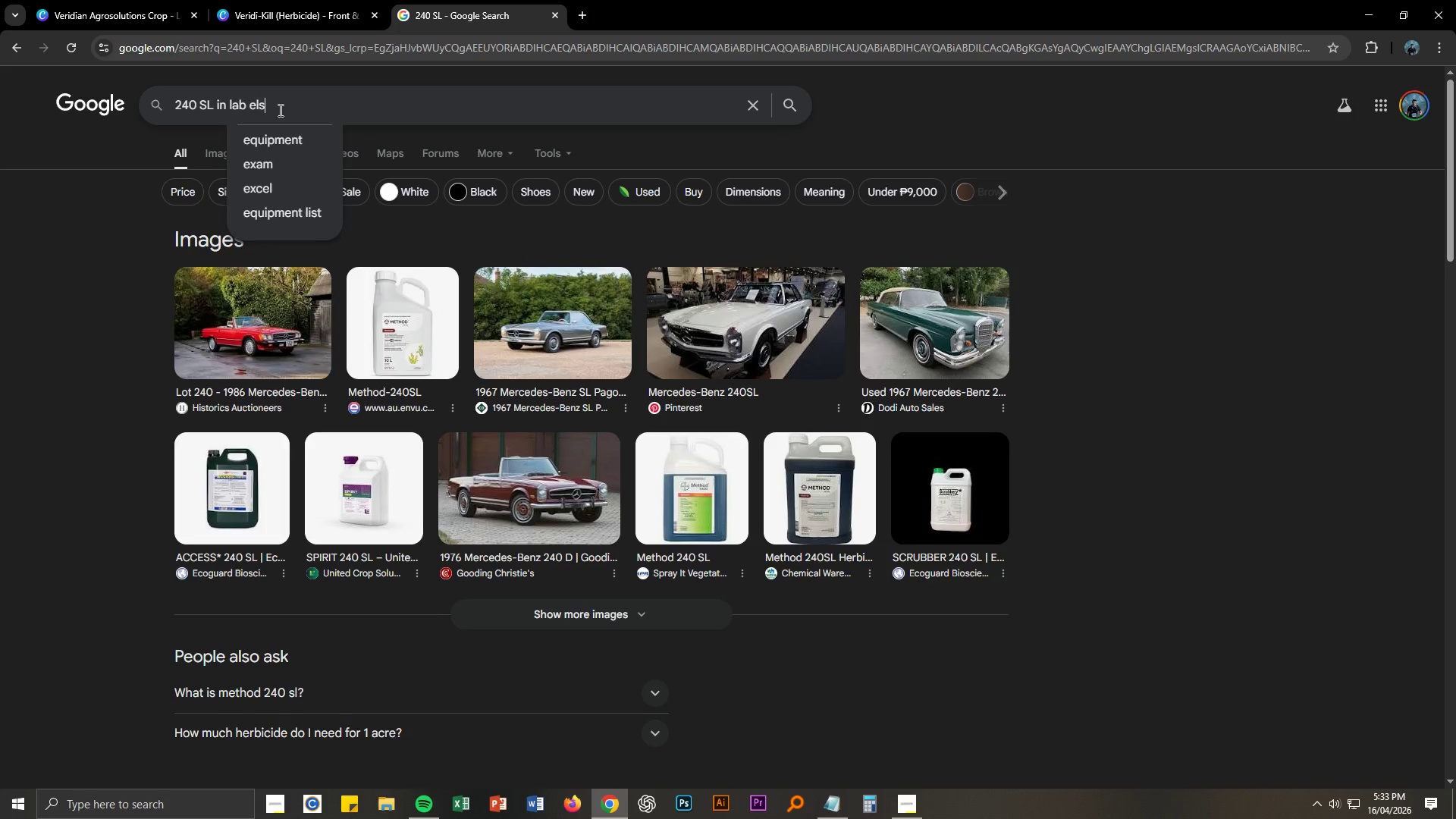 
key(Enter)
 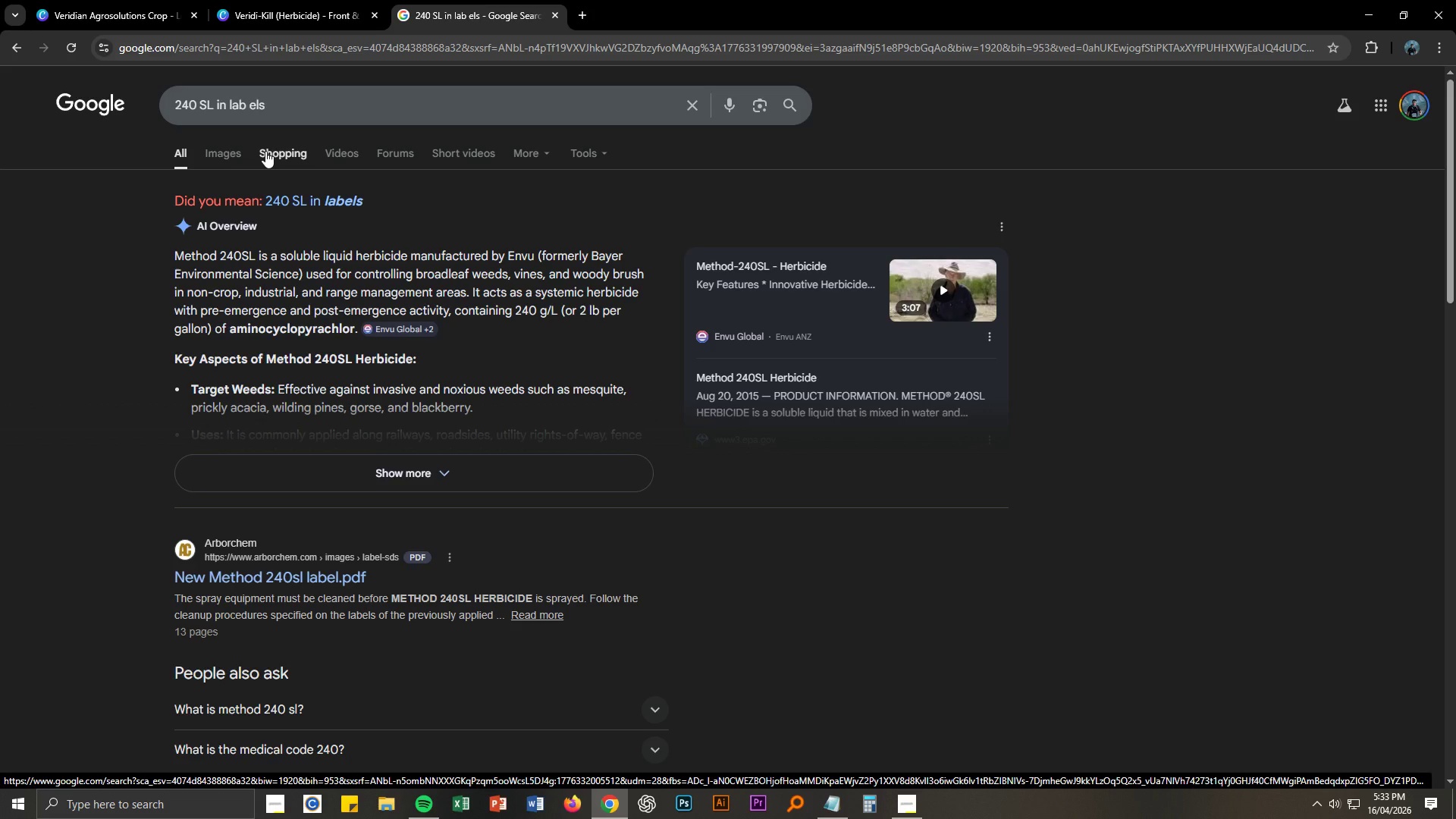 
wait(14.79)
 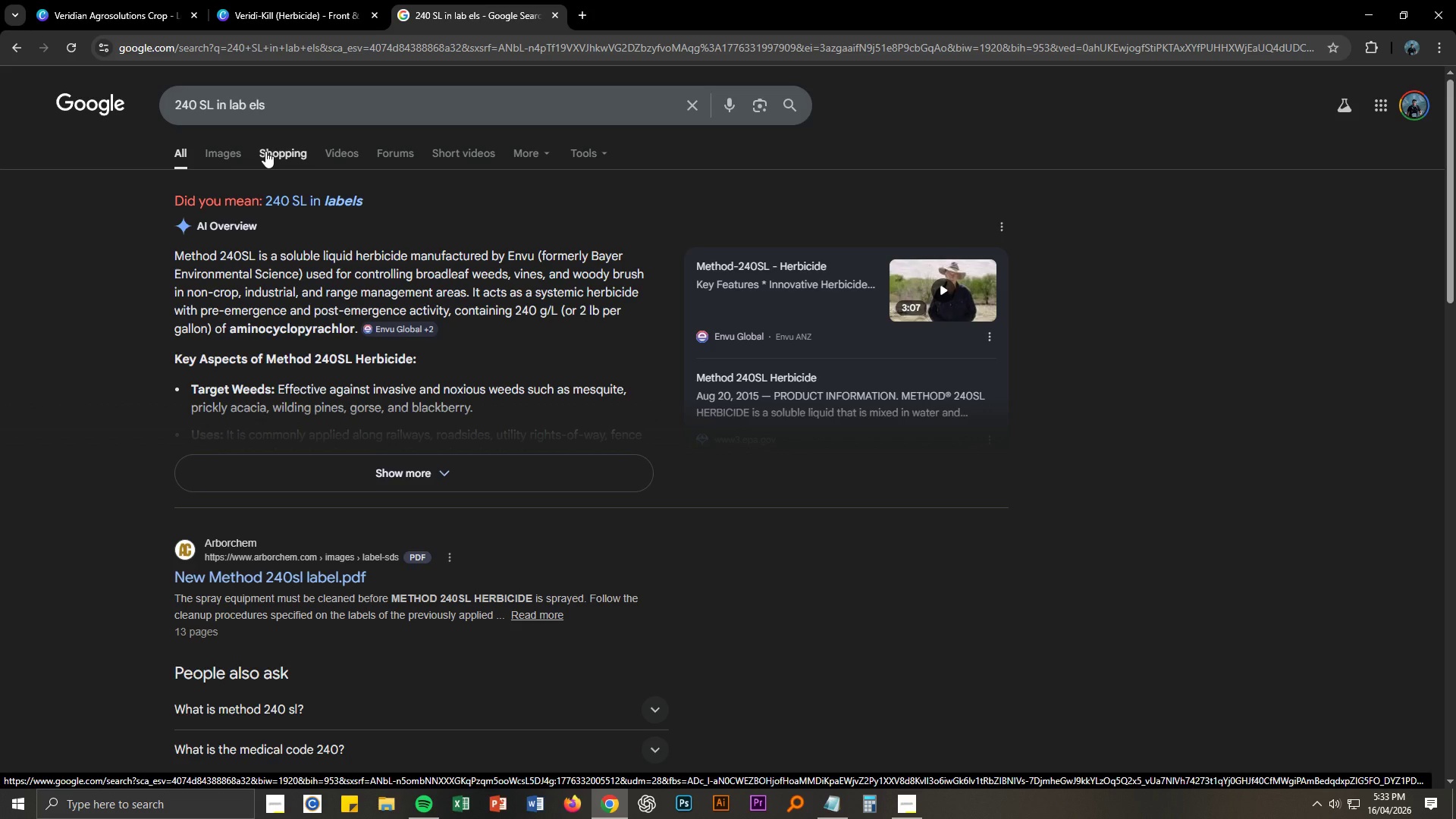 
mouse_move([333, 34])
 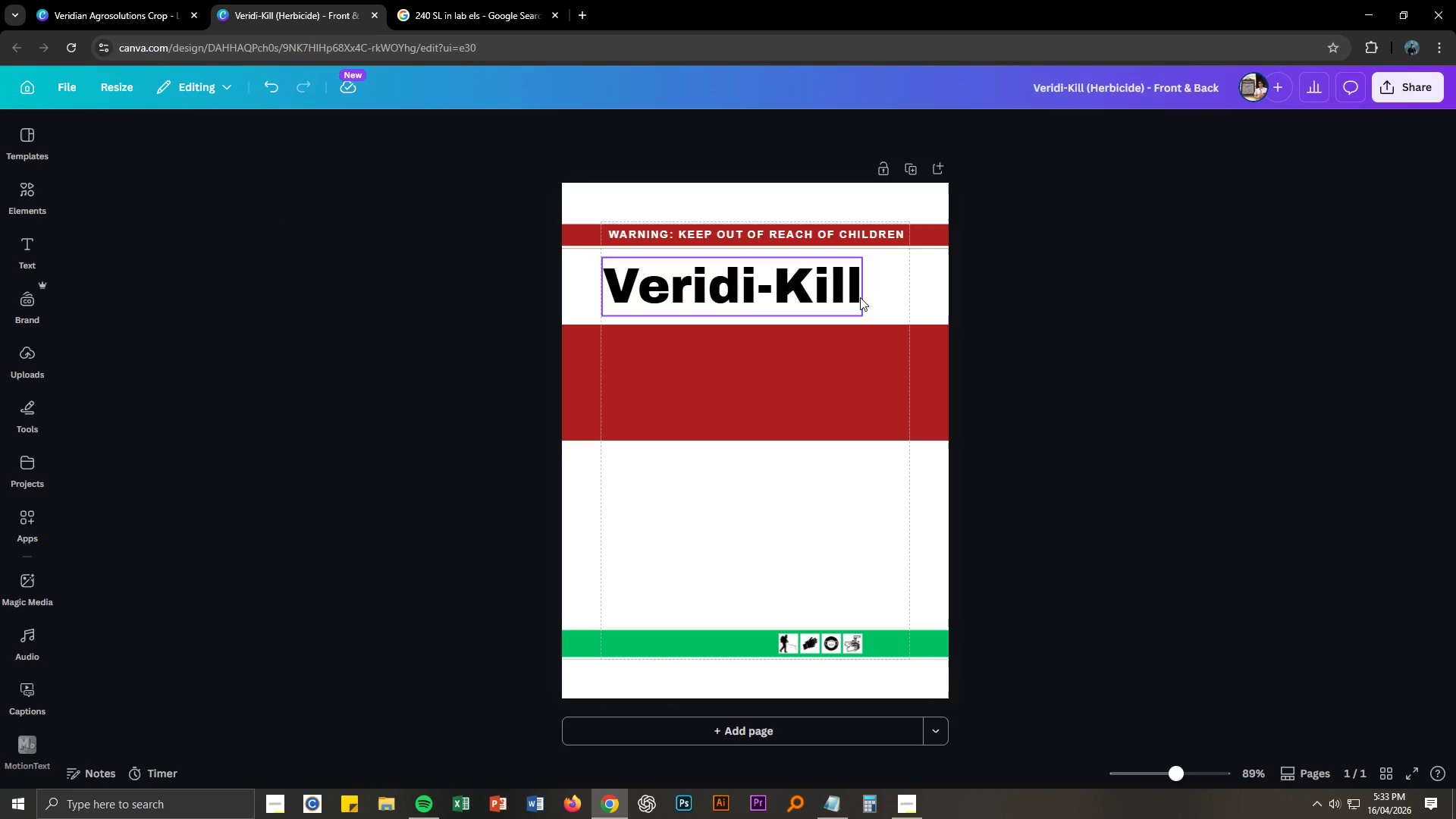 
left_click([868, 289])
 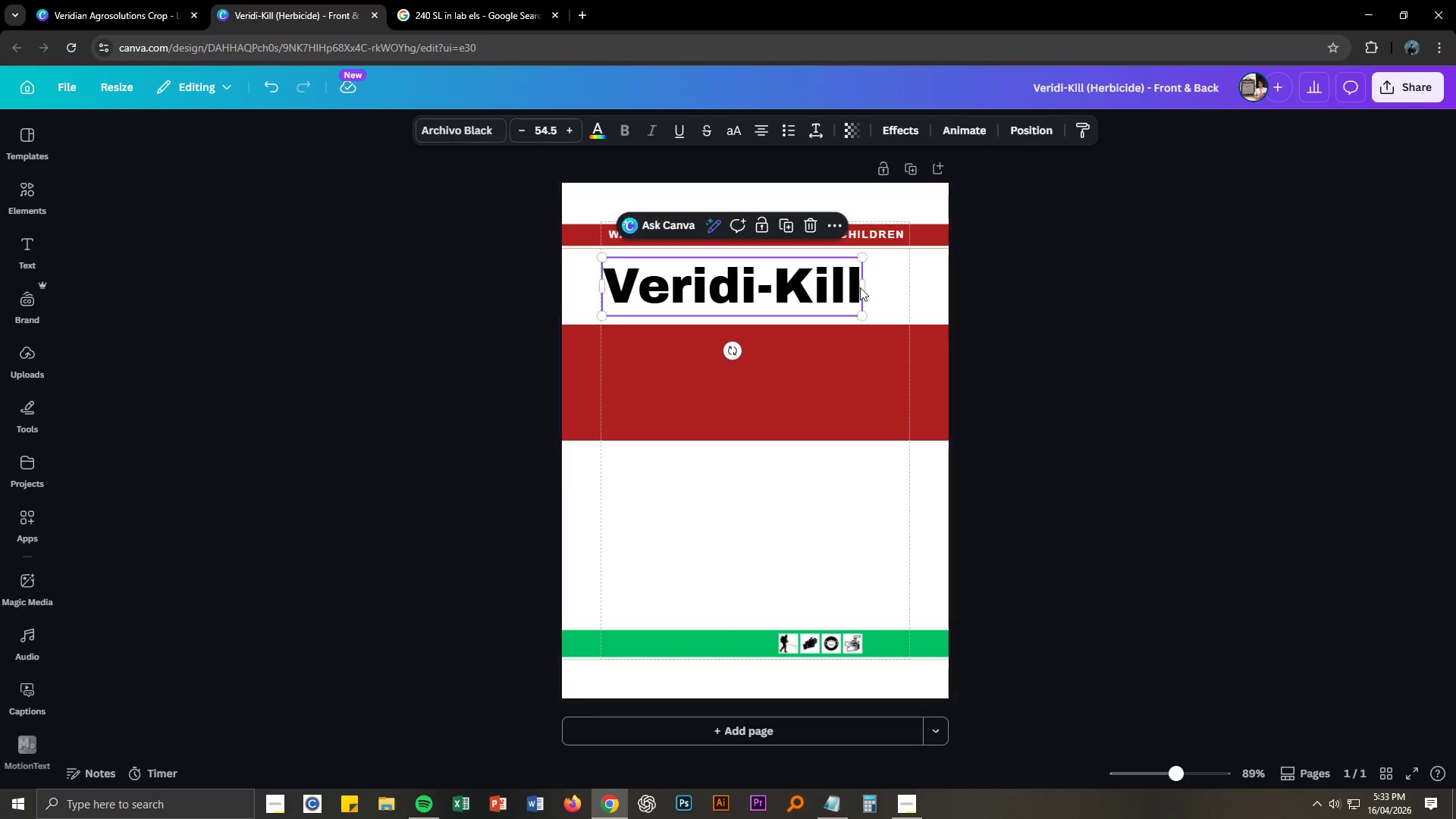 
double_click([860, 287])
 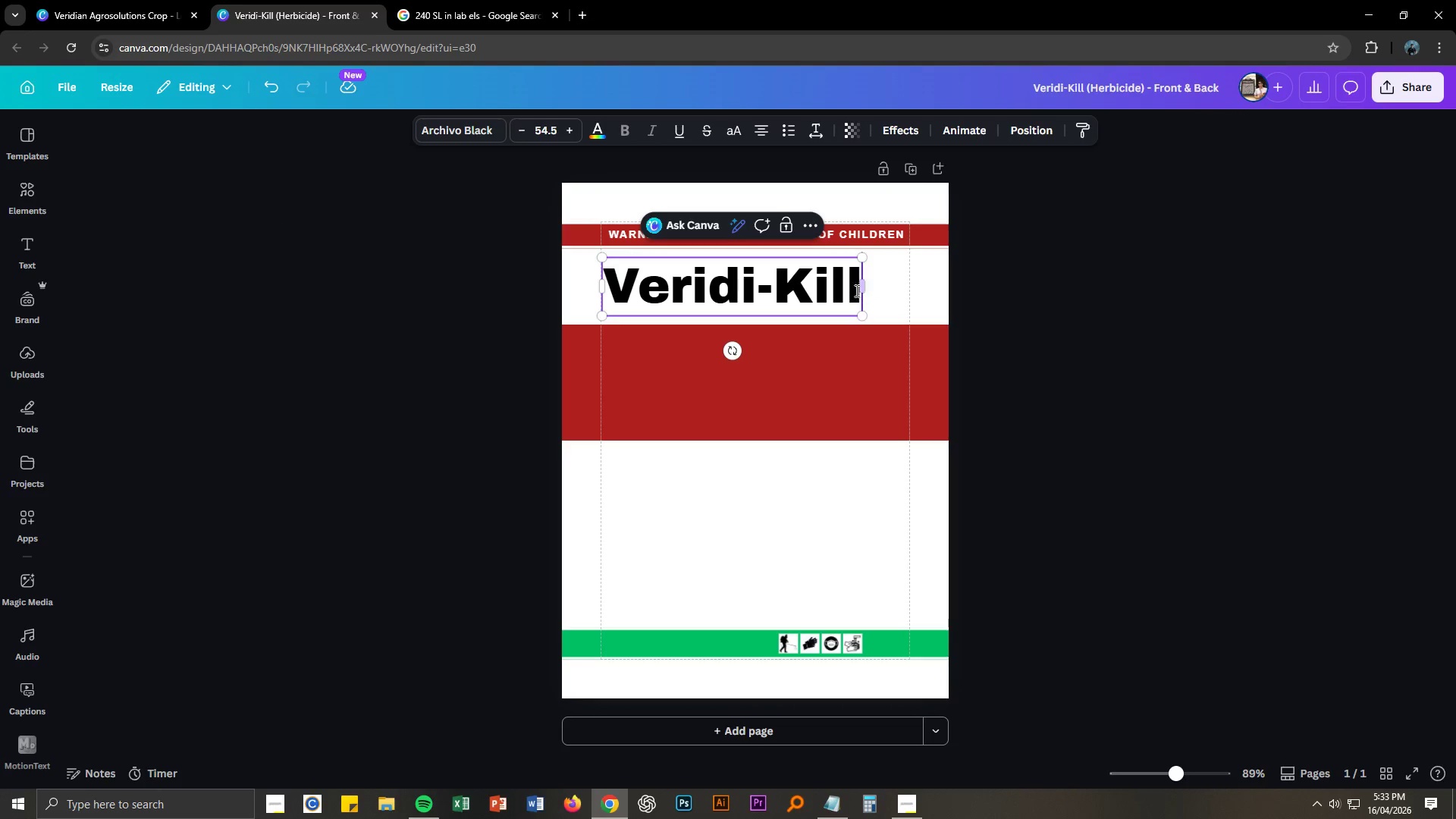 
left_click([847, 290])
 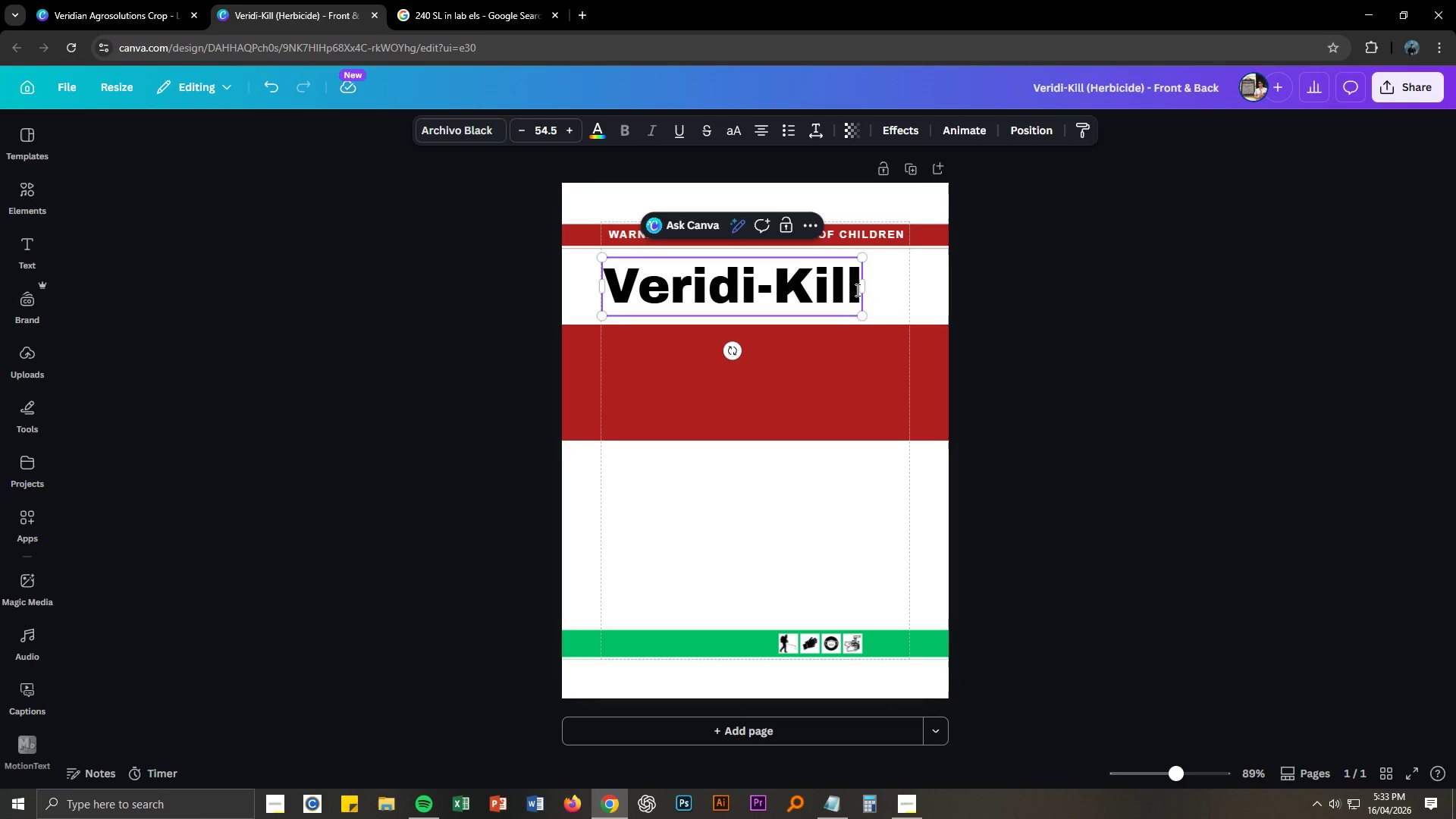 
left_click([856, 290])
 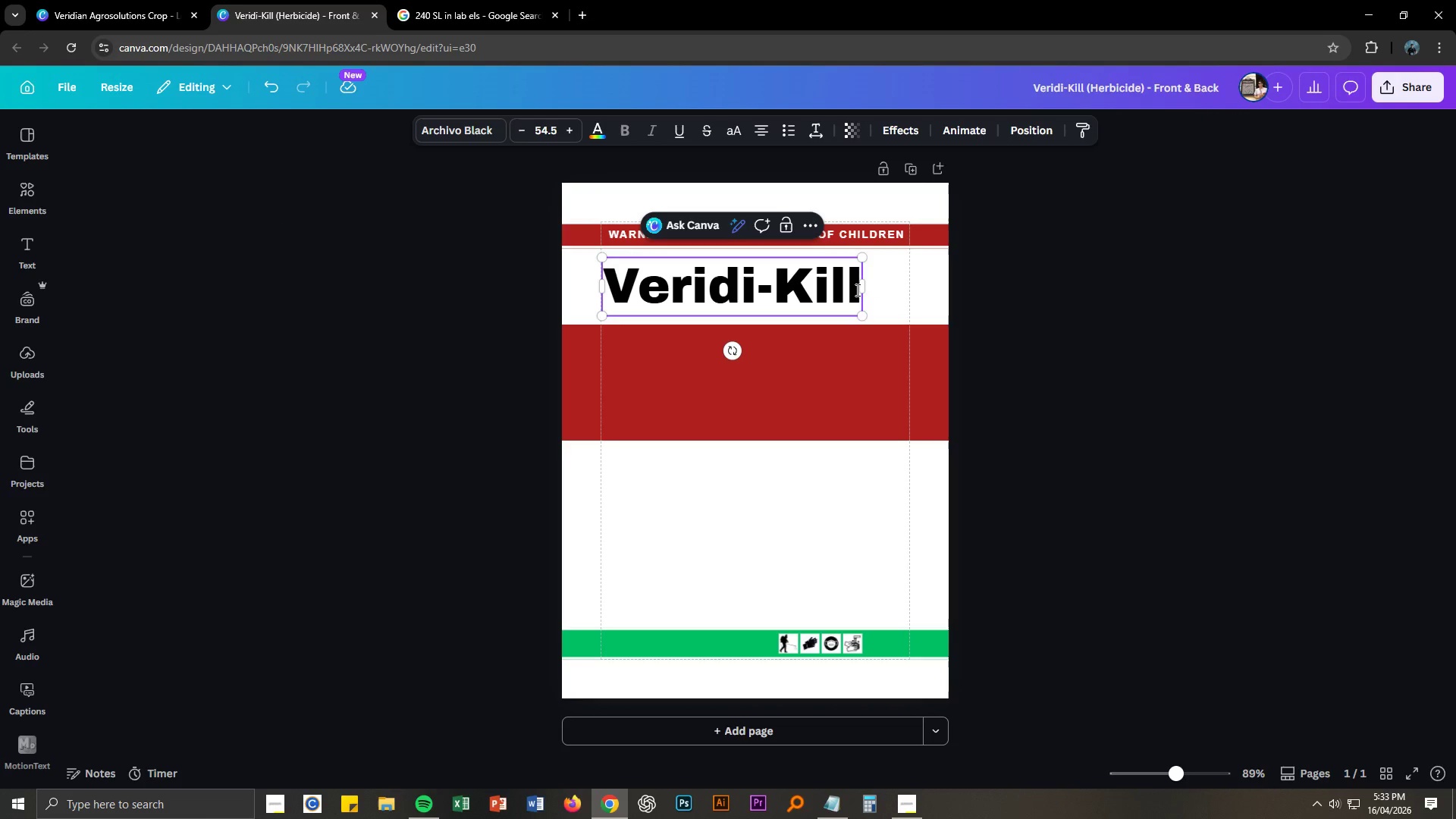 
key(ArrowRight)
 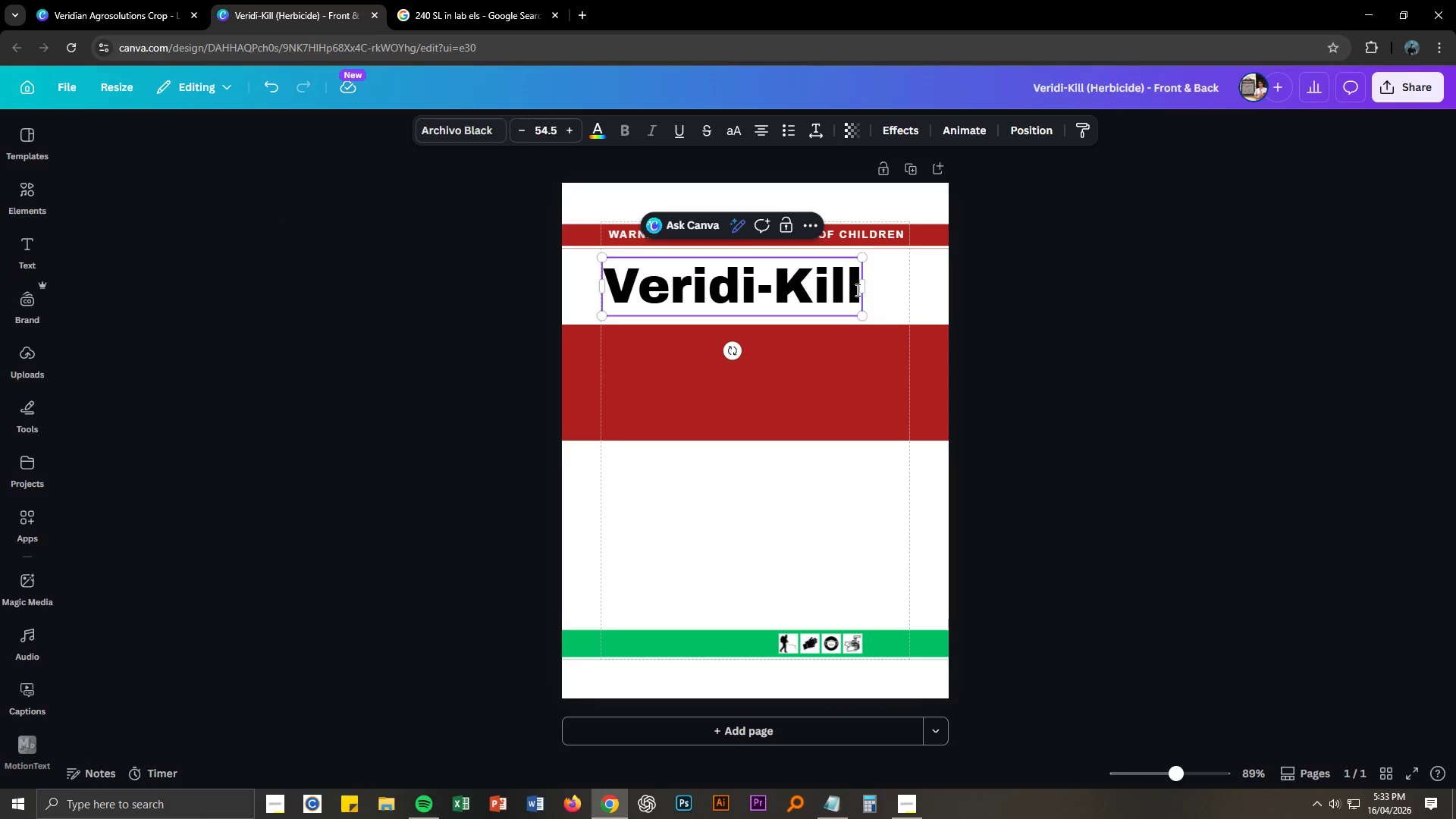 
key(Space)
 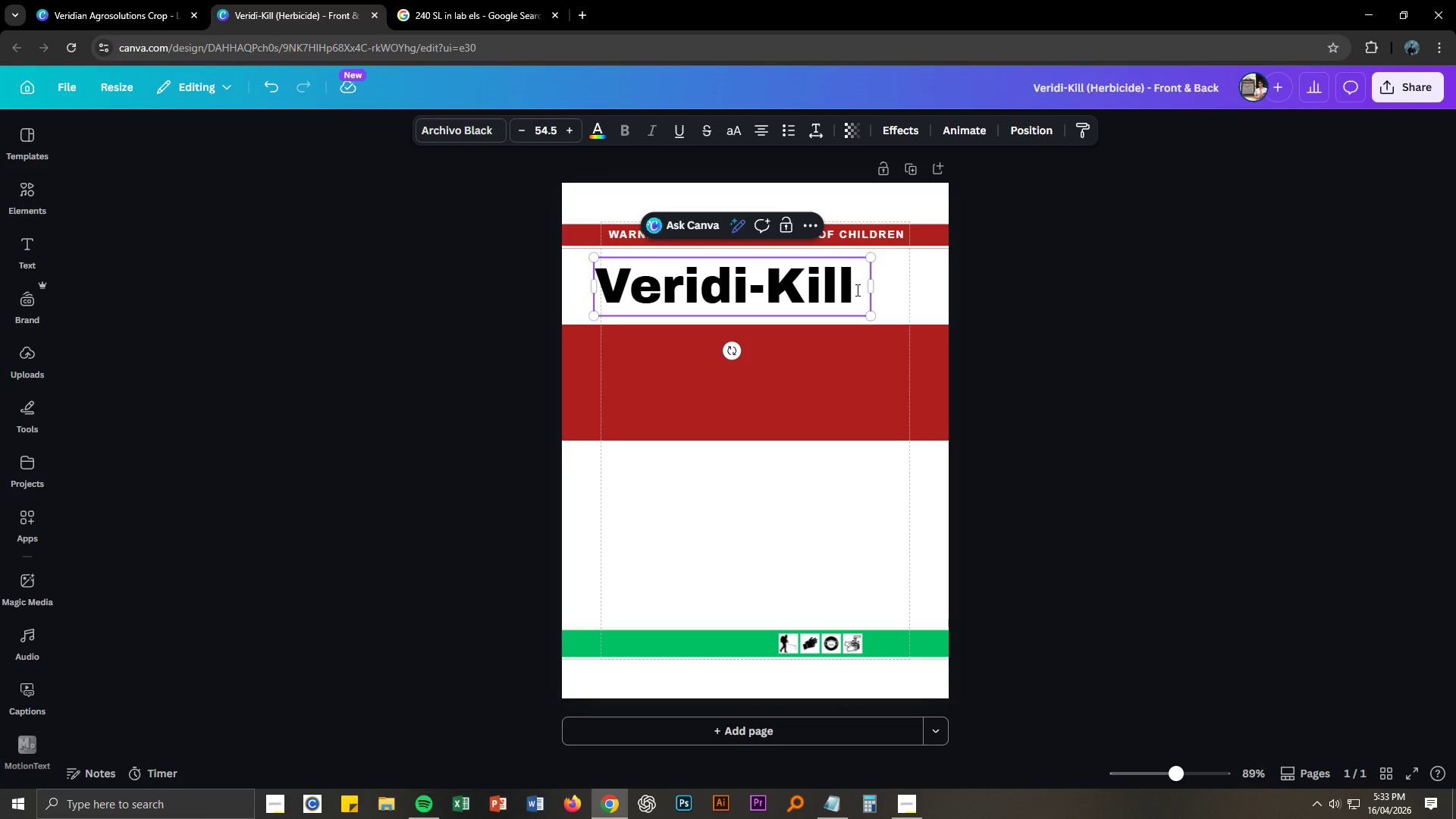 
key(Backspace)
 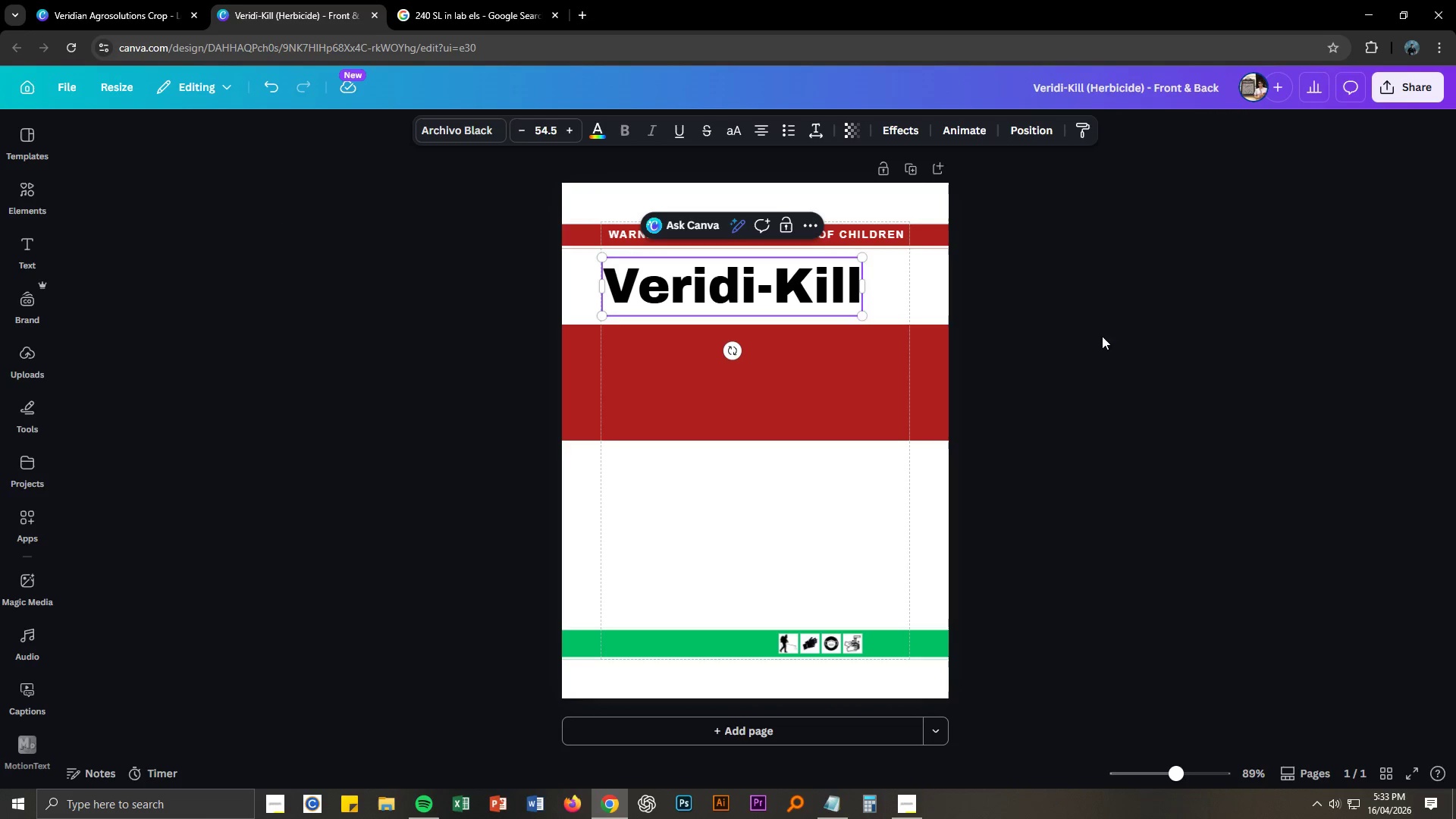 
left_click([1146, 363])
 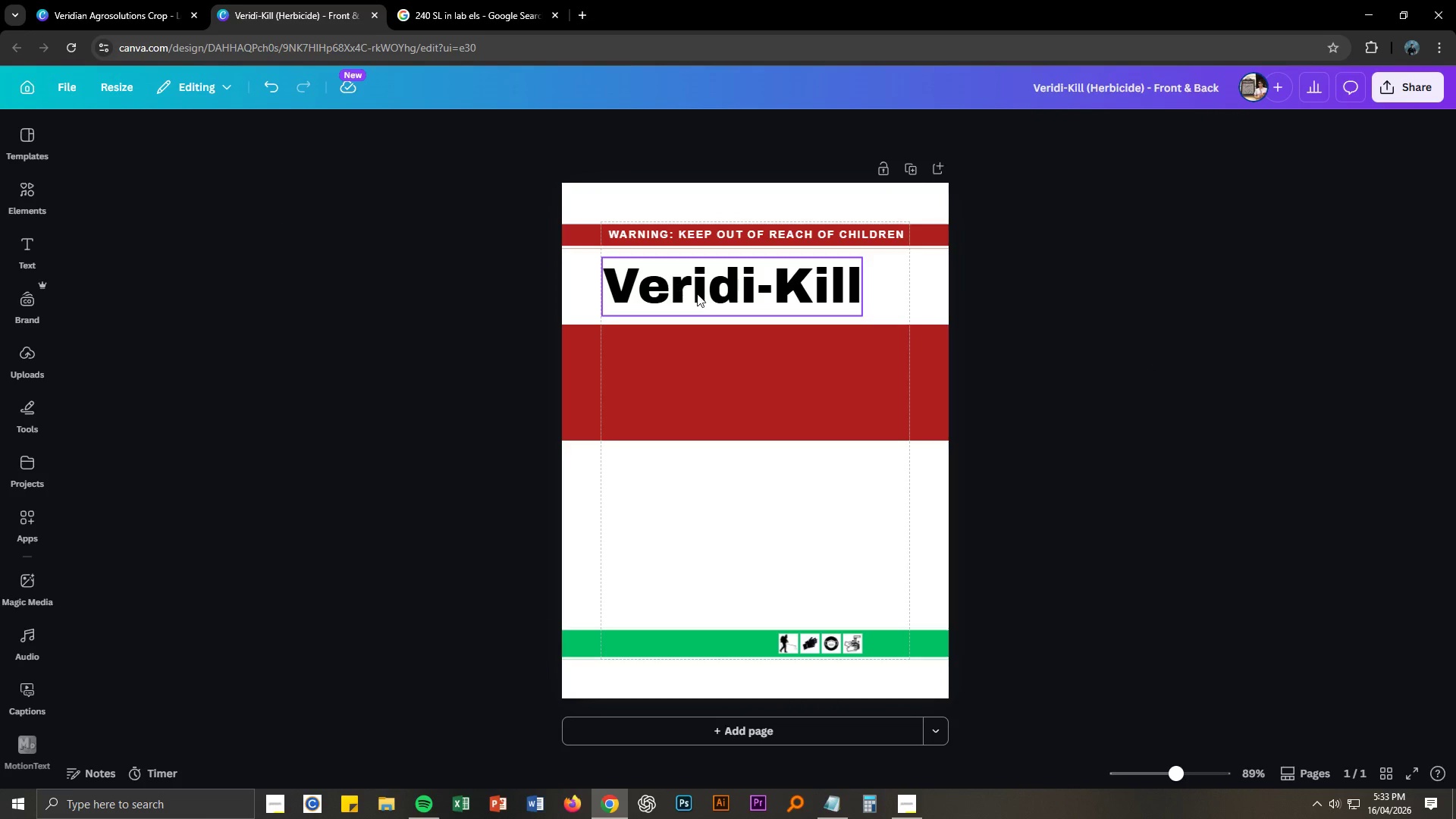 
left_click([698, 295])
 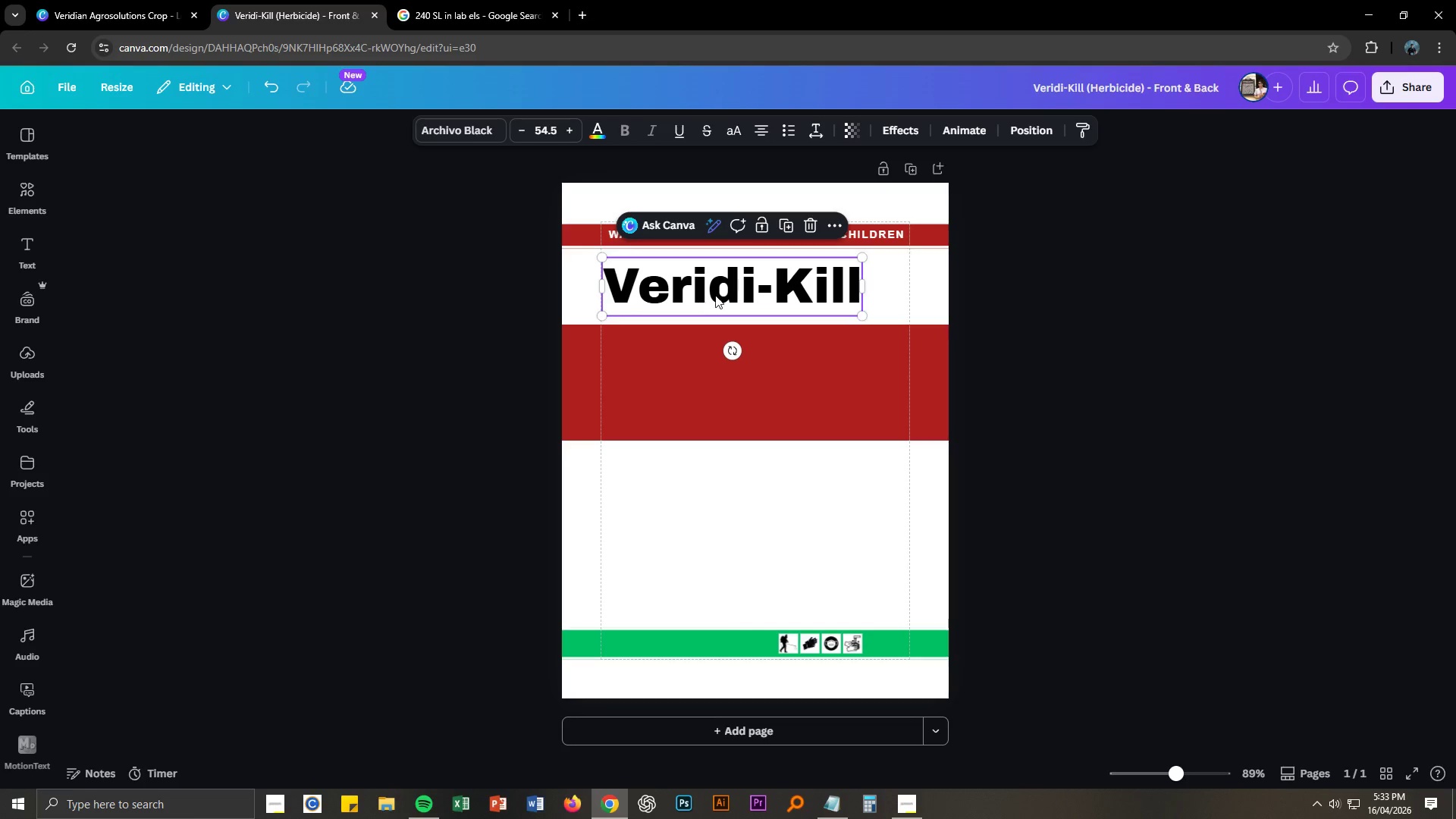 
key(Control+C)
 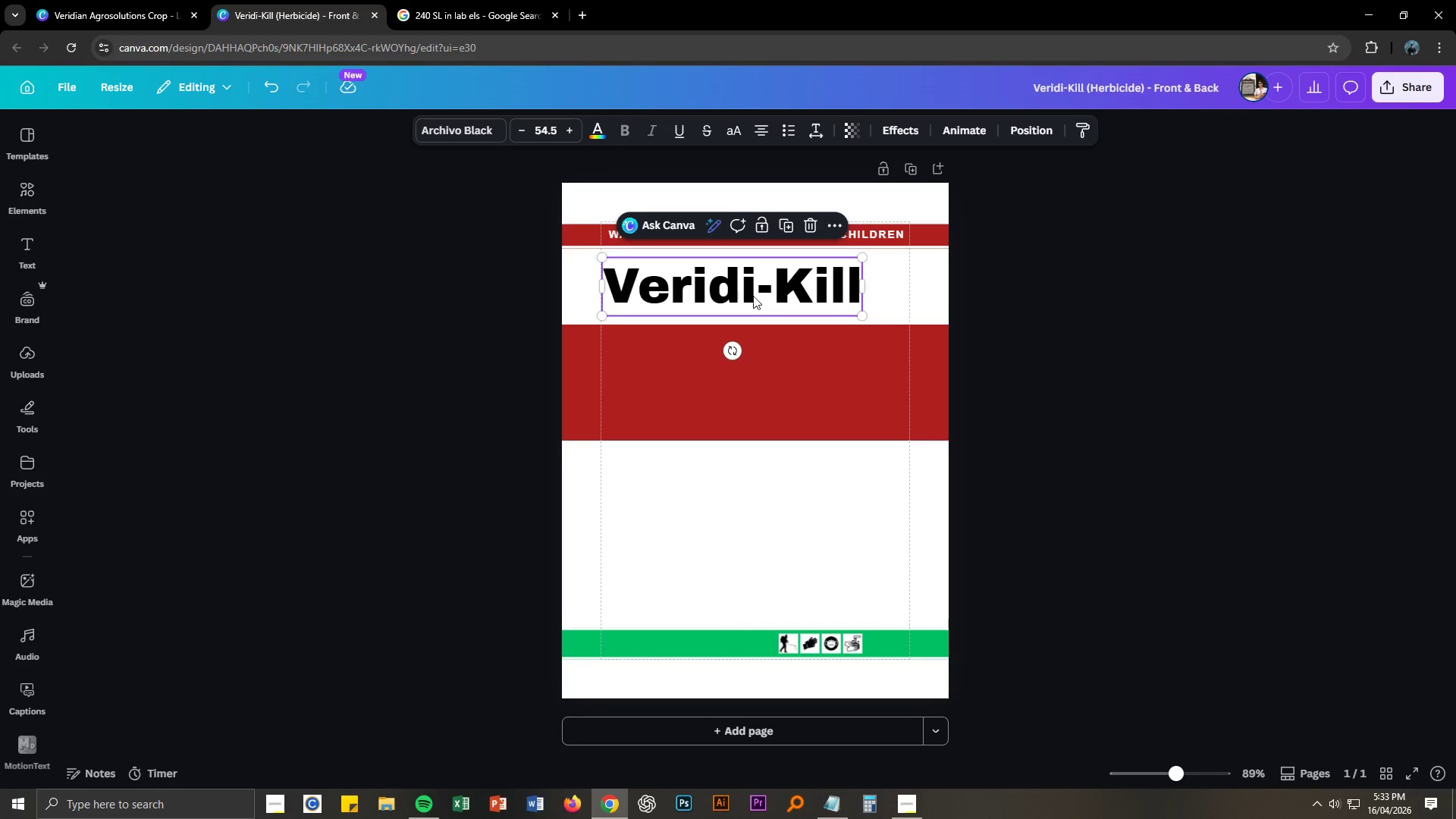 
key(Control+V)
 